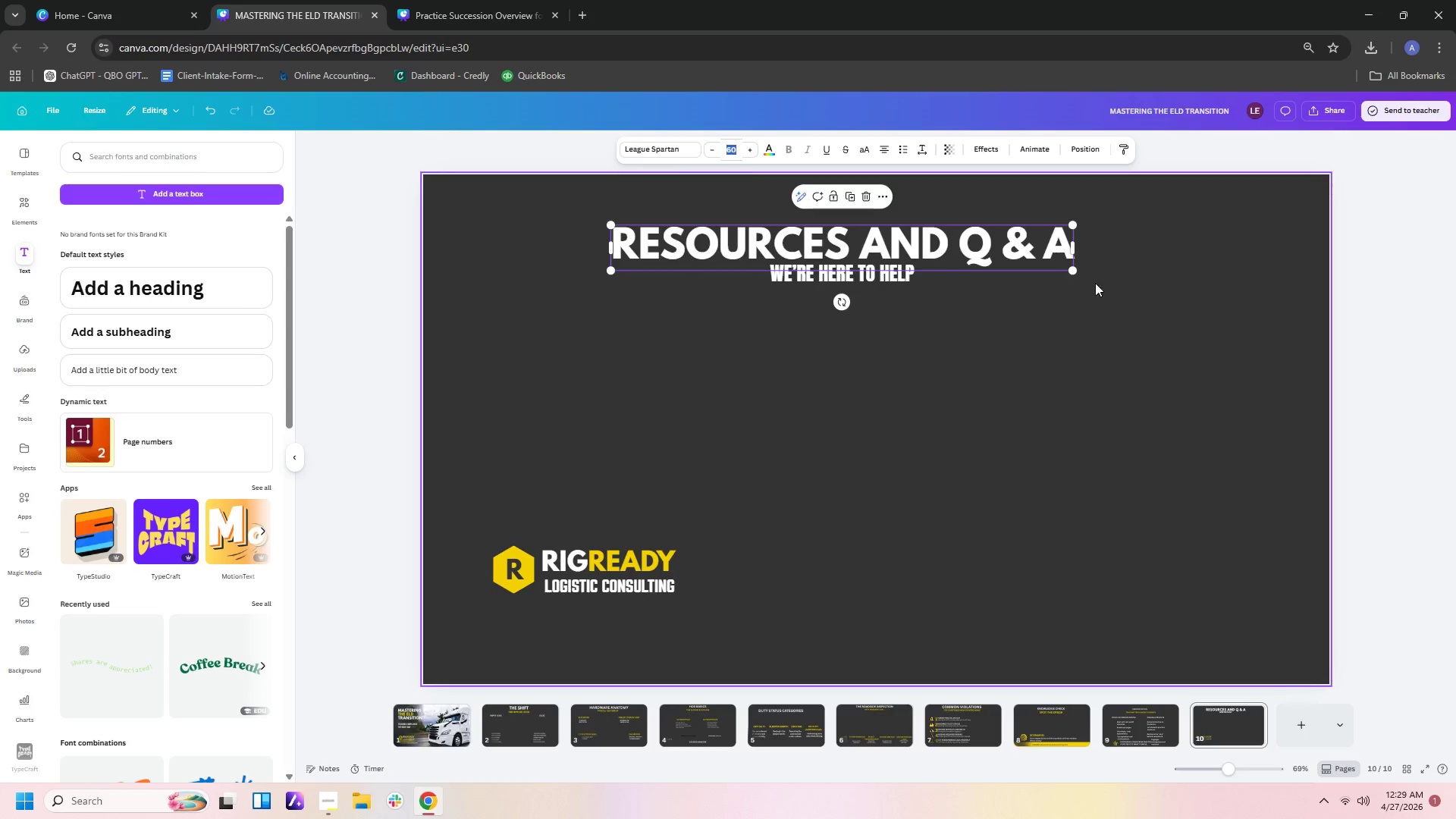 
left_click([1075, 324])
 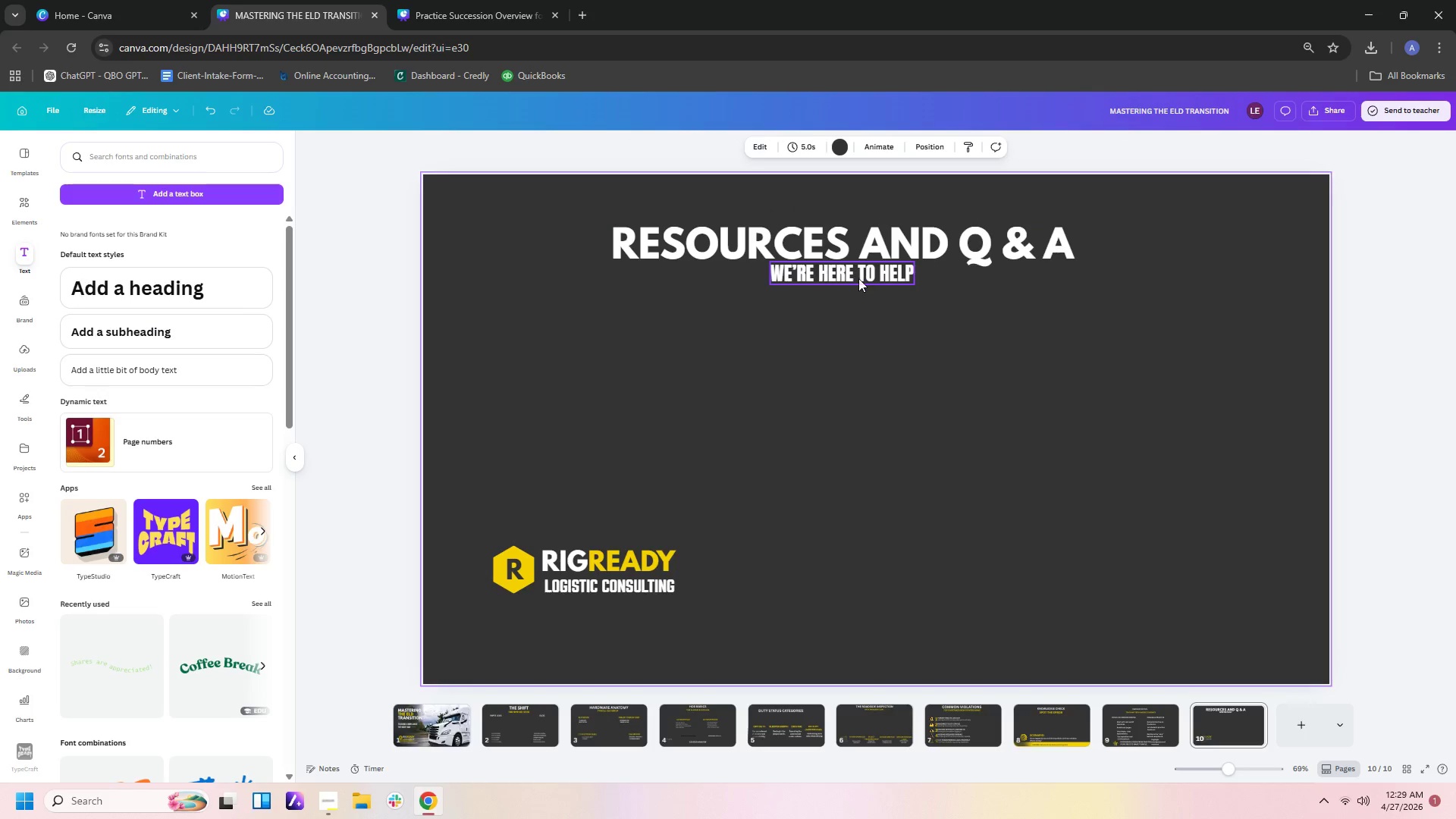 
left_click_drag(start_coordinate=[858, 275], to_coordinate=[858, 288])
 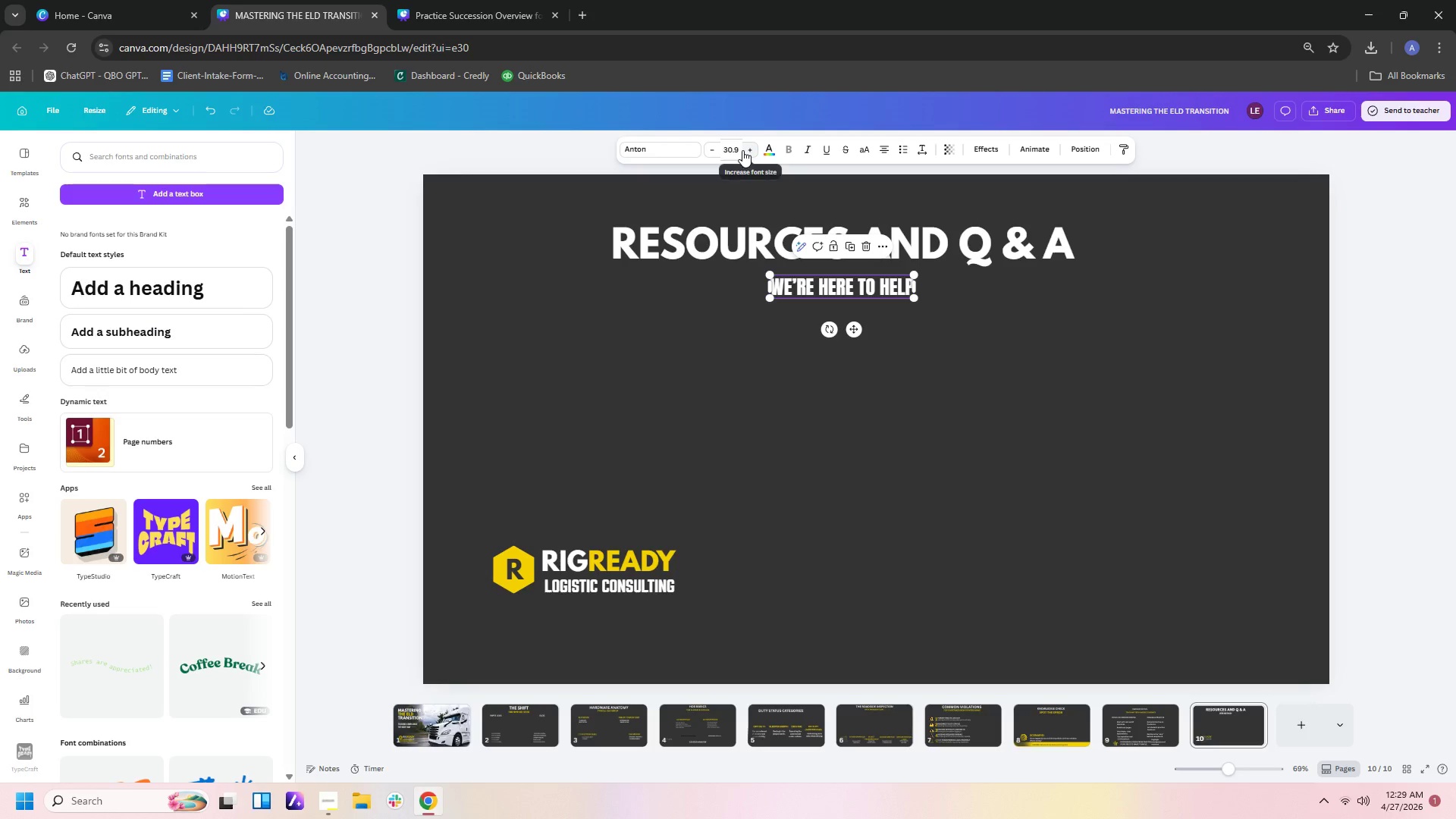 
left_click([742, 150])
 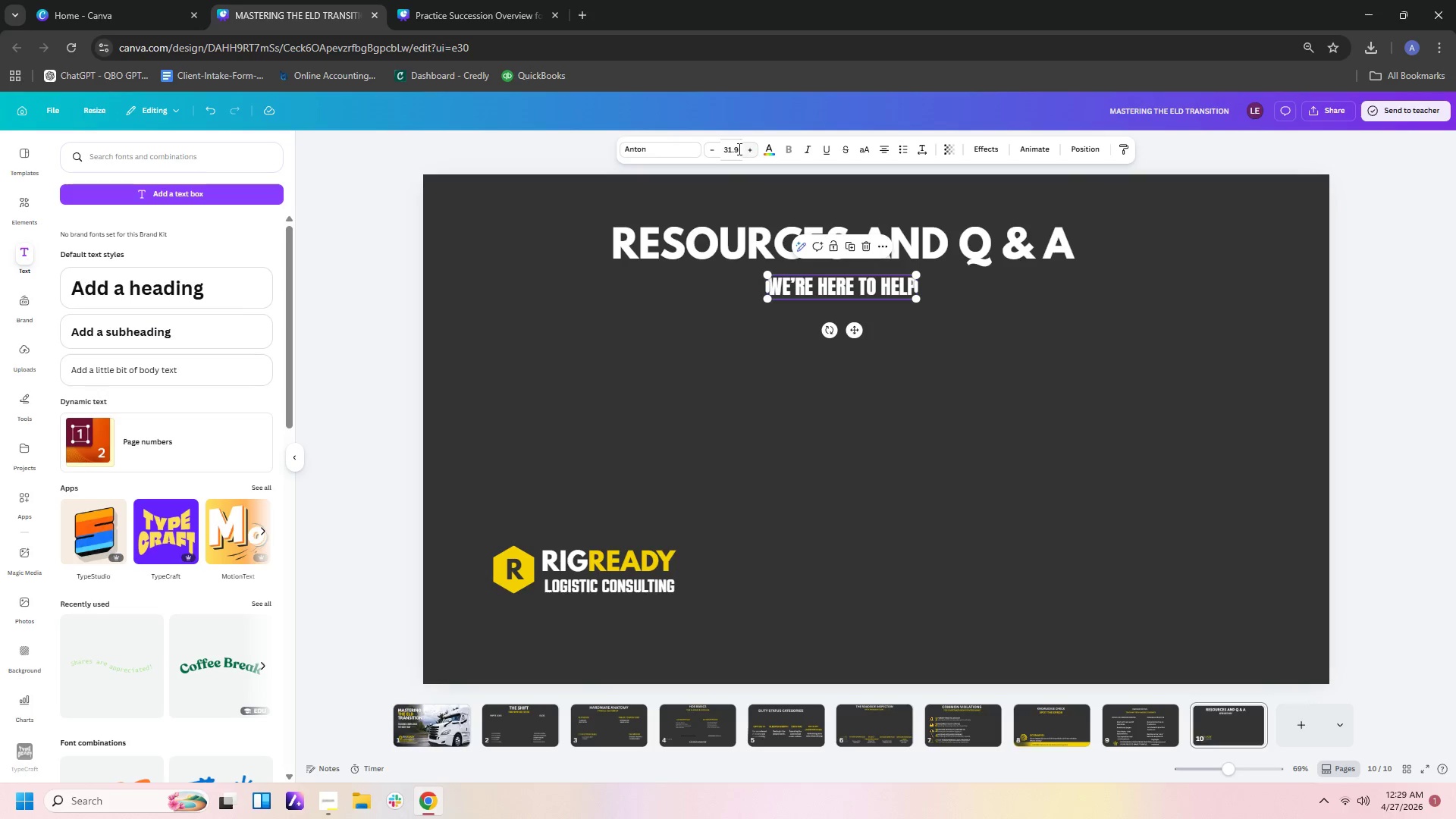 
left_click_drag(start_coordinate=[738, 149], to_coordinate=[708, 153])
 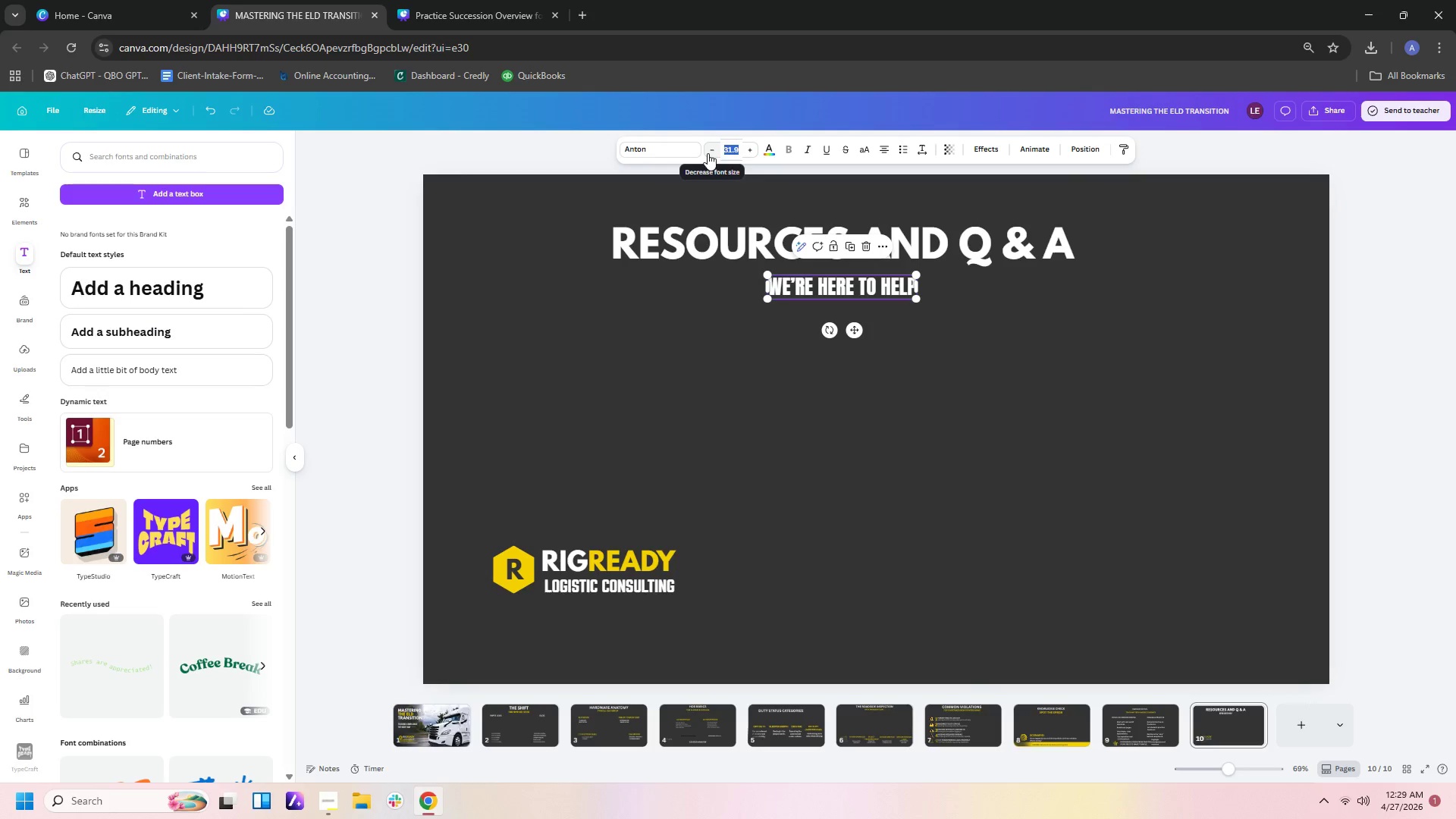 
key(Numpad4)
 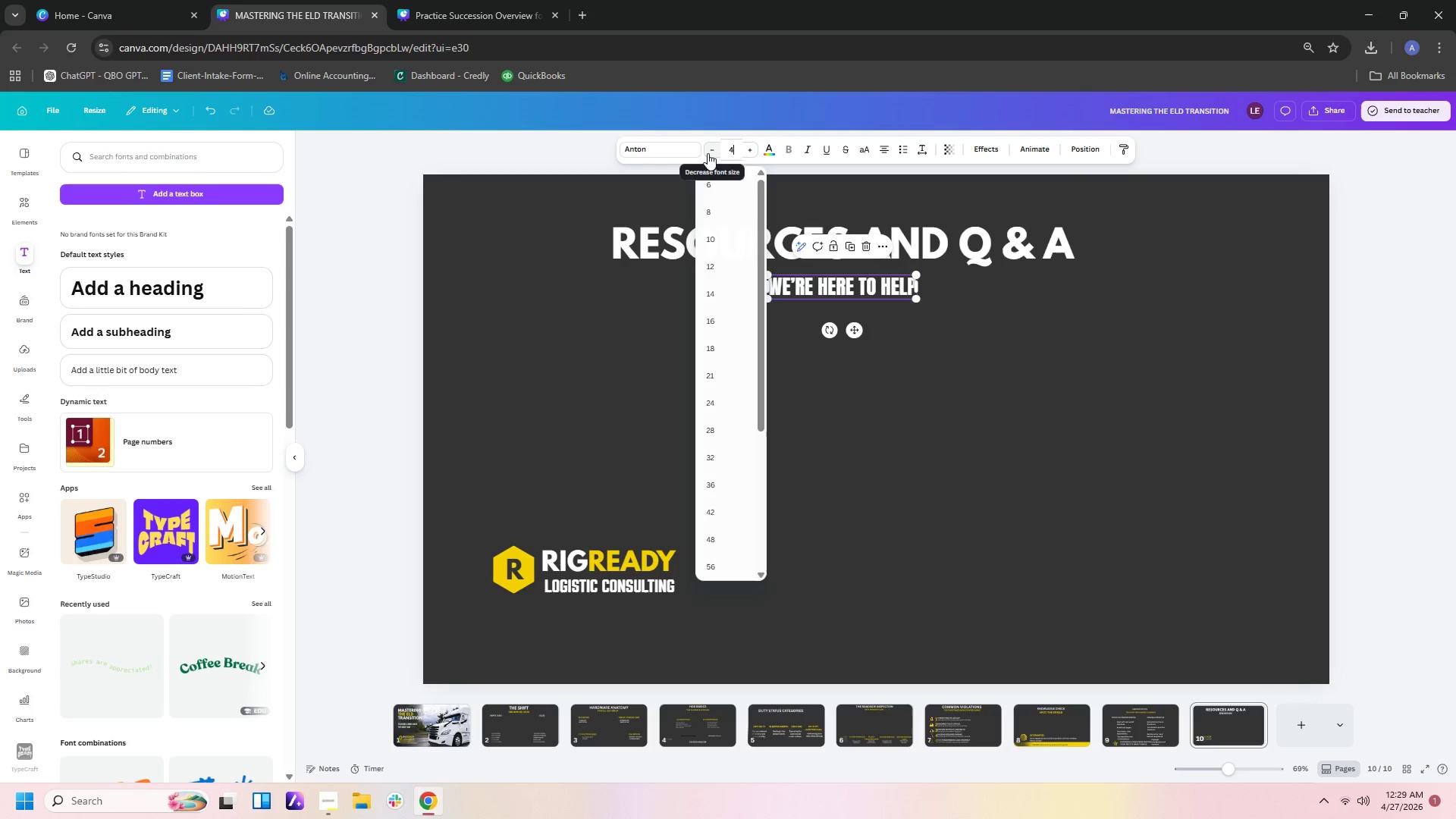 
key(Numpad0)
 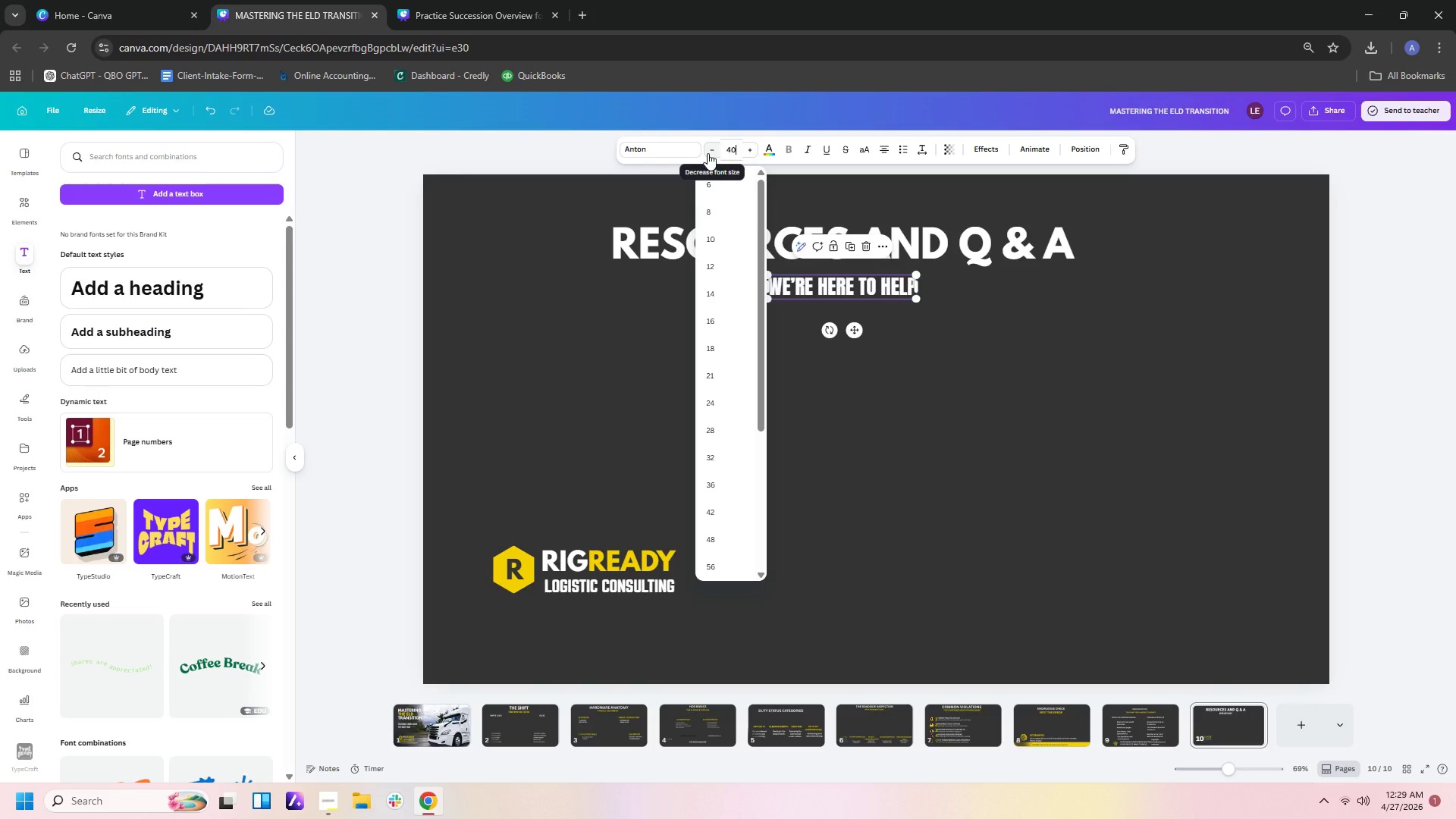 
key(Enter)
 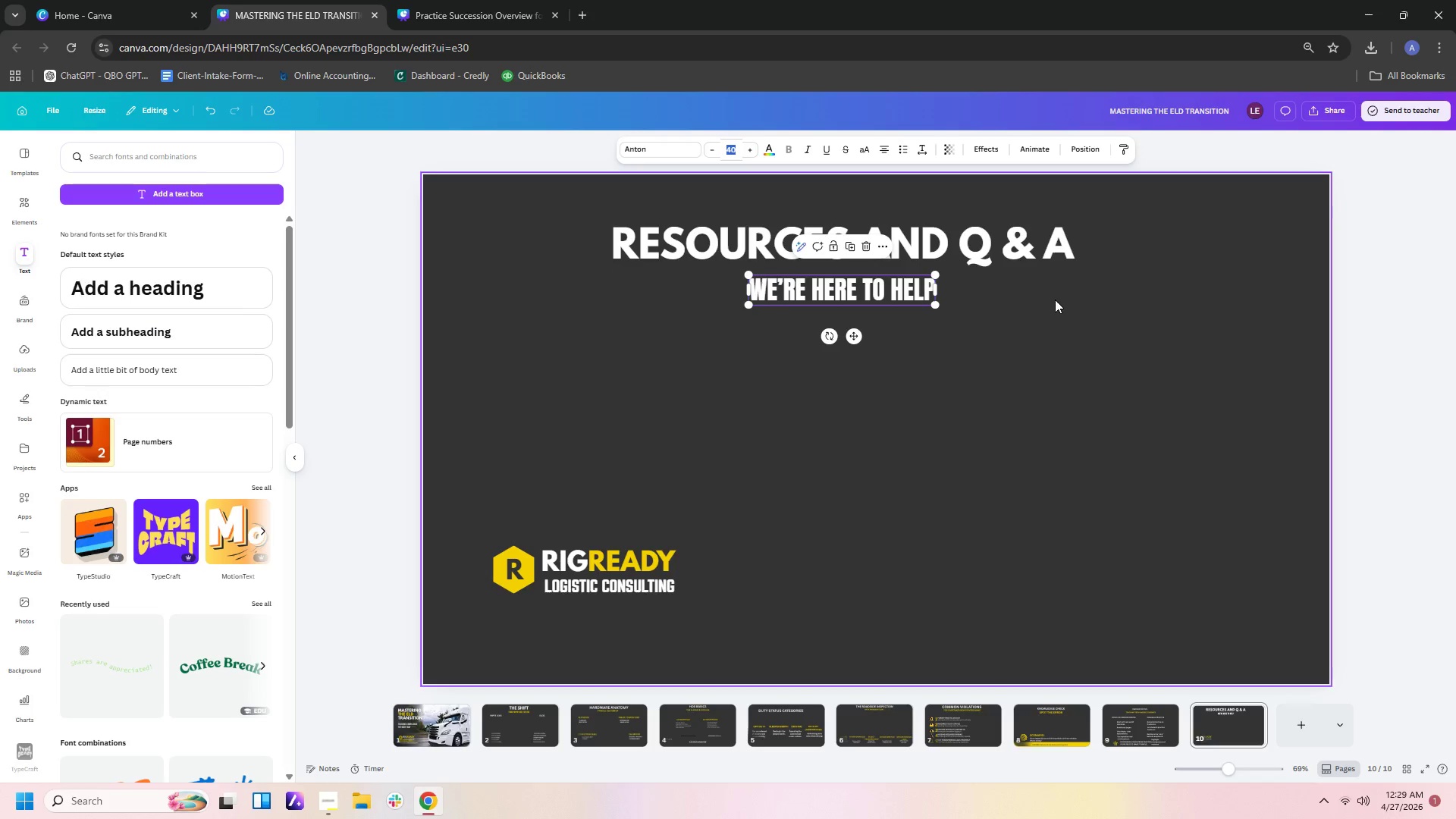 
left_click([1040, 344])
 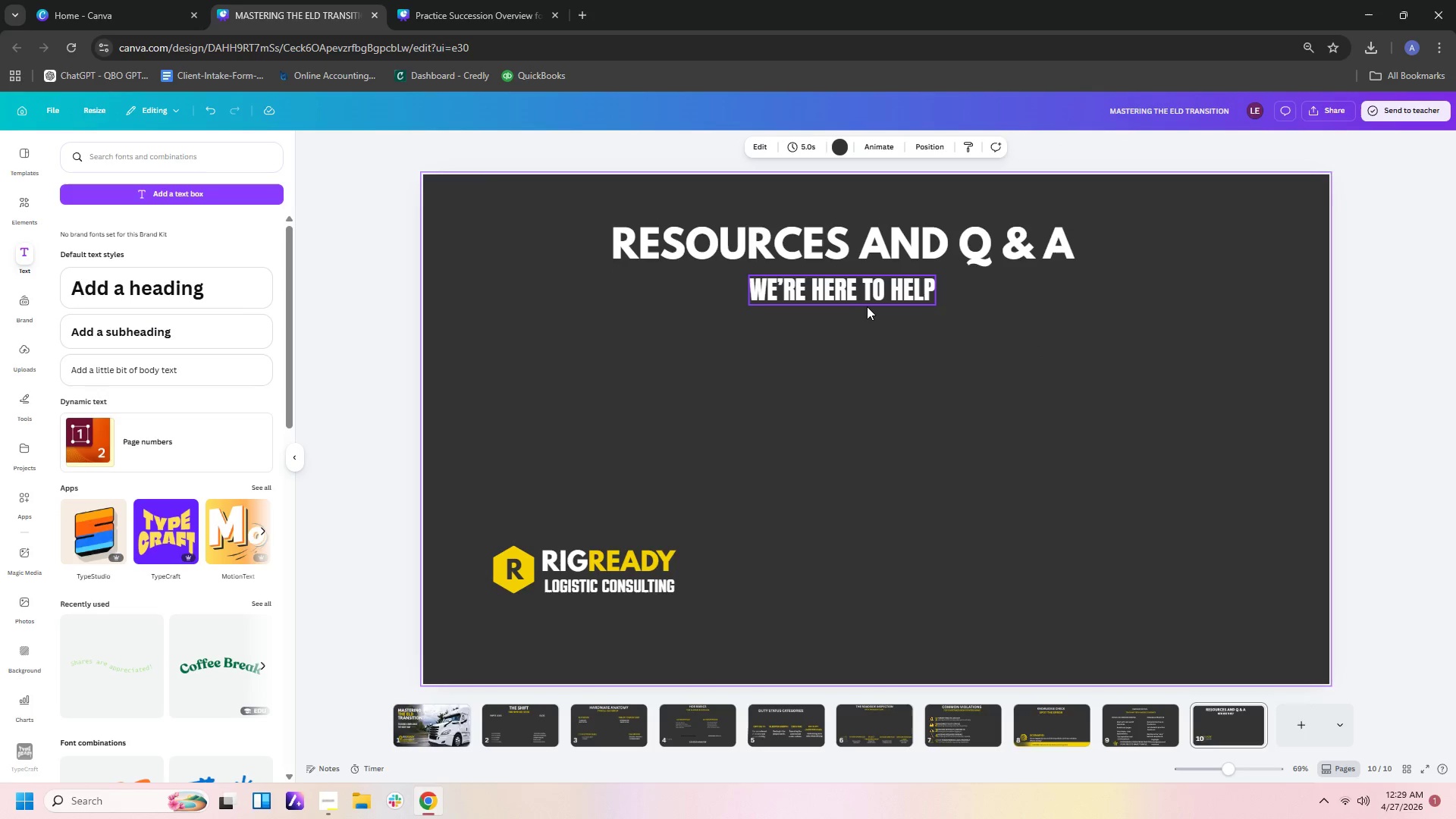 
left_click([869, 299])
 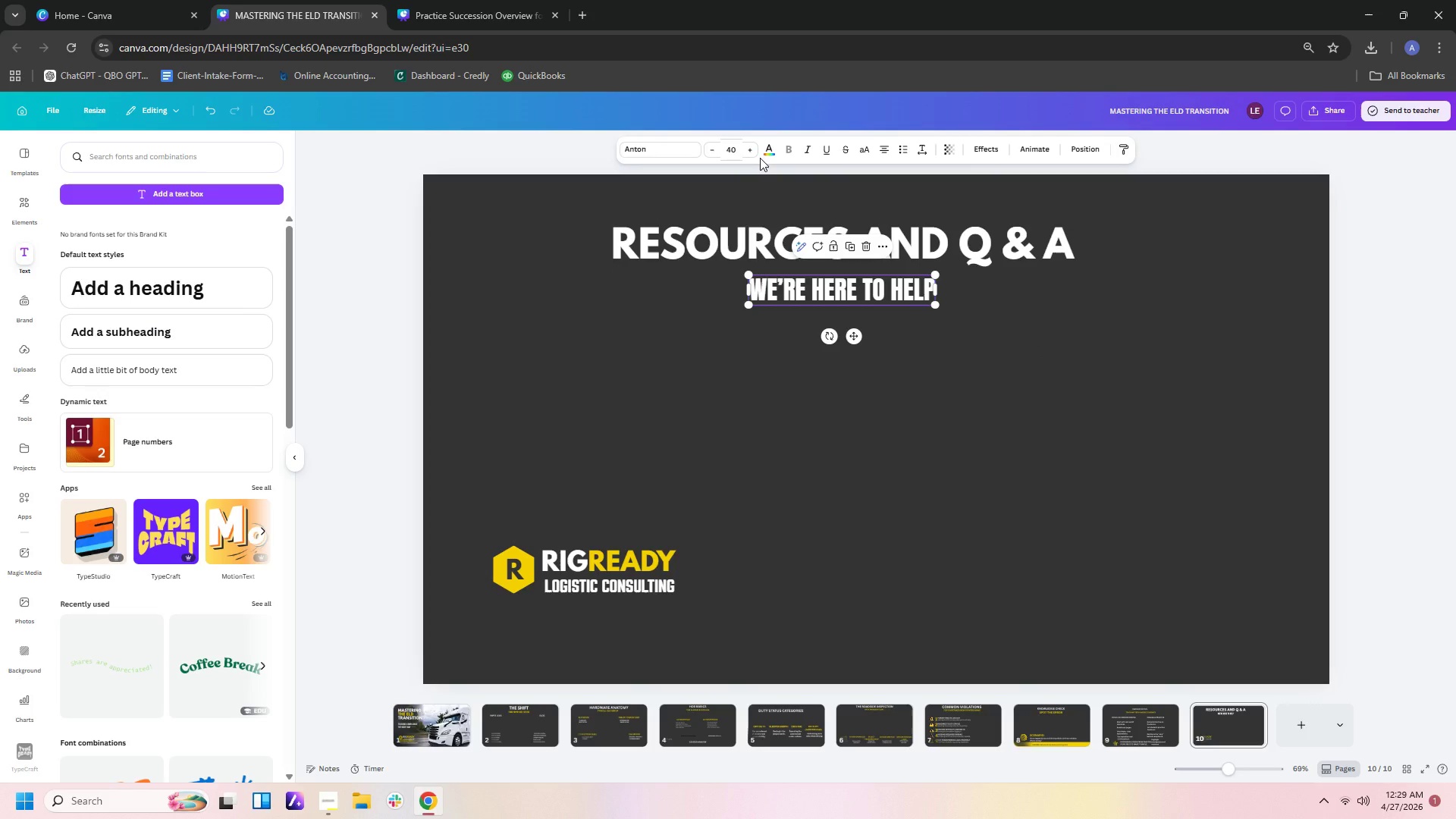 
left_click([760, 158])
 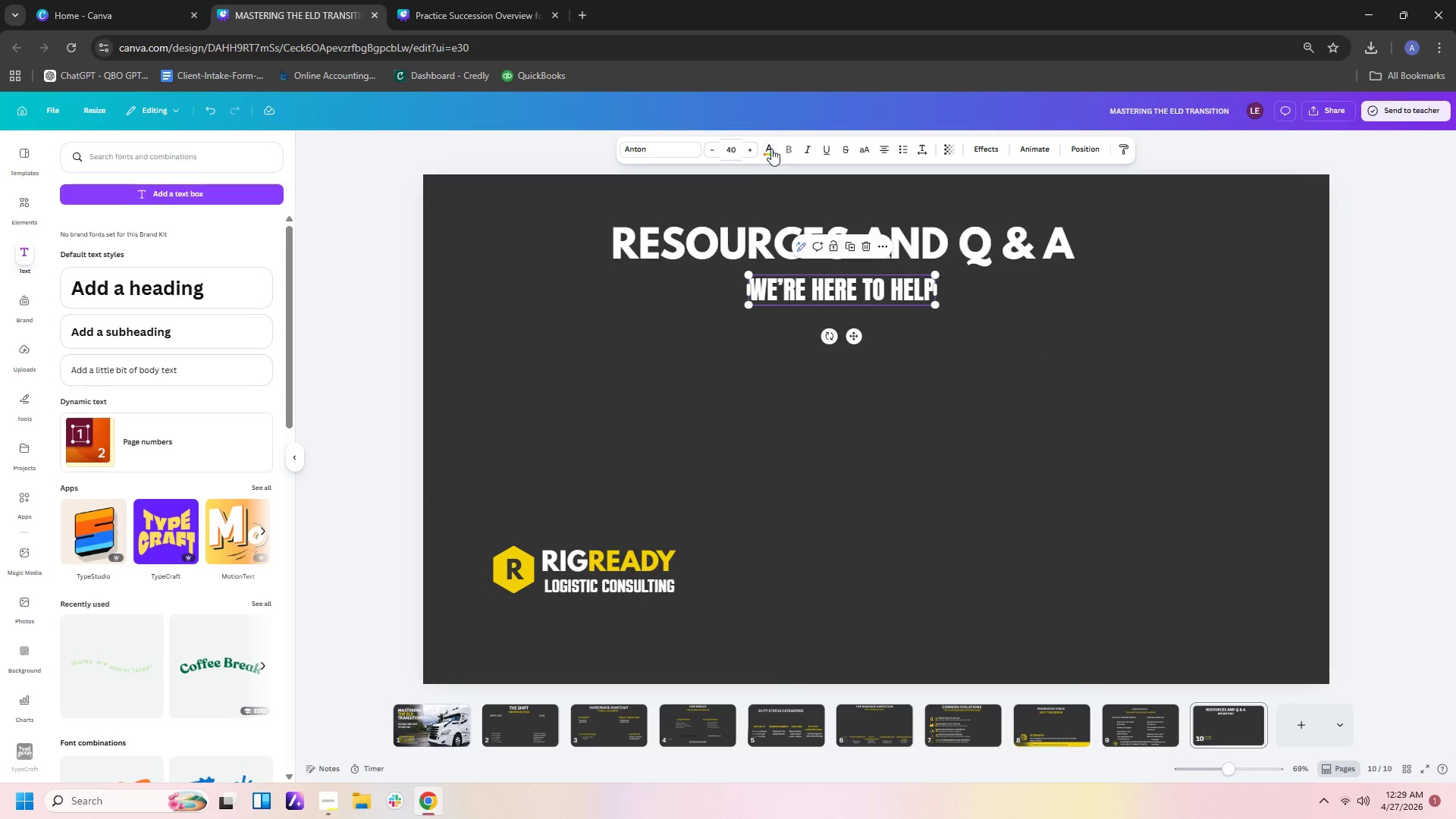 
left_click([772, 149])
 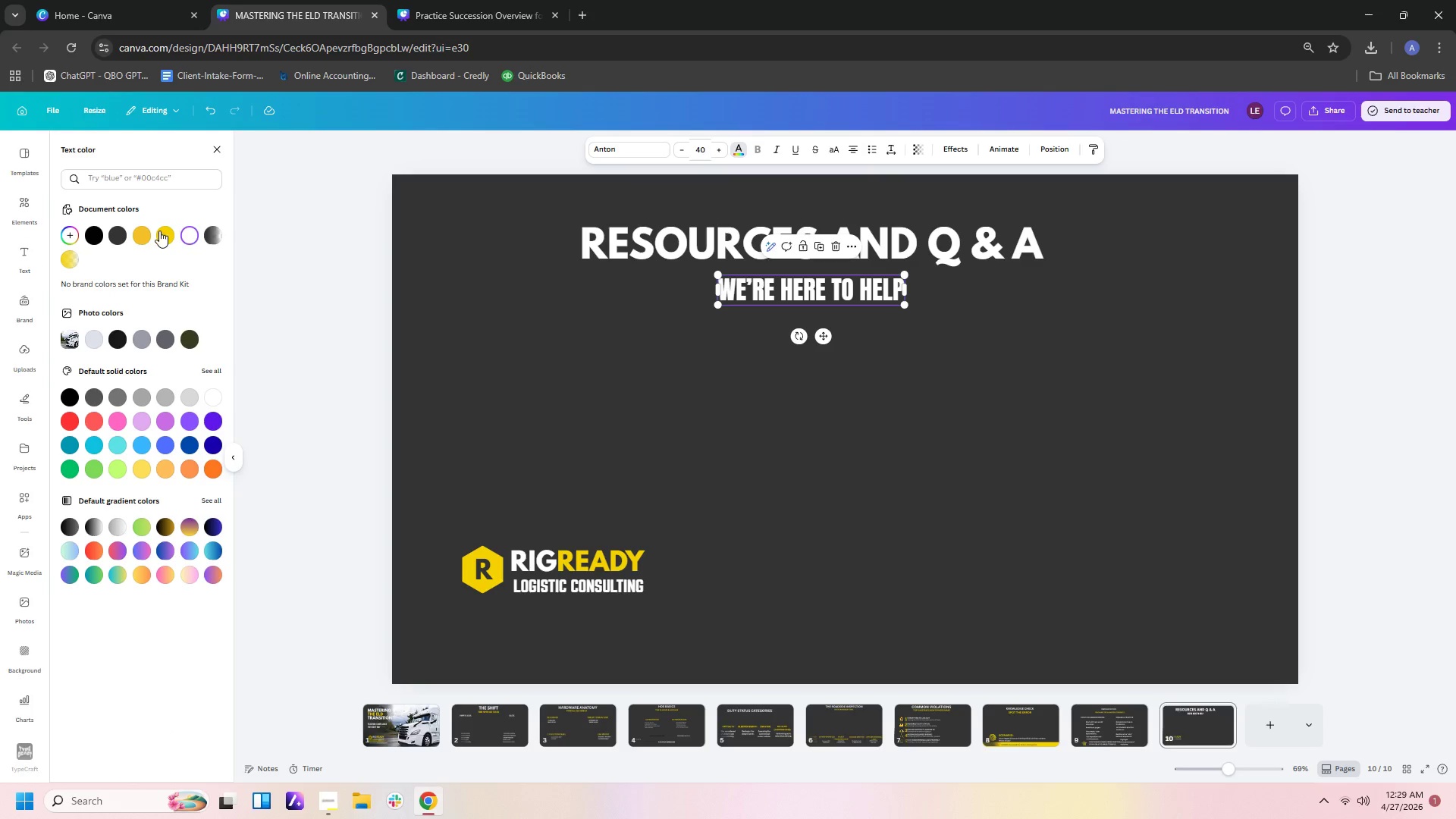 
left_click([164, 231])
 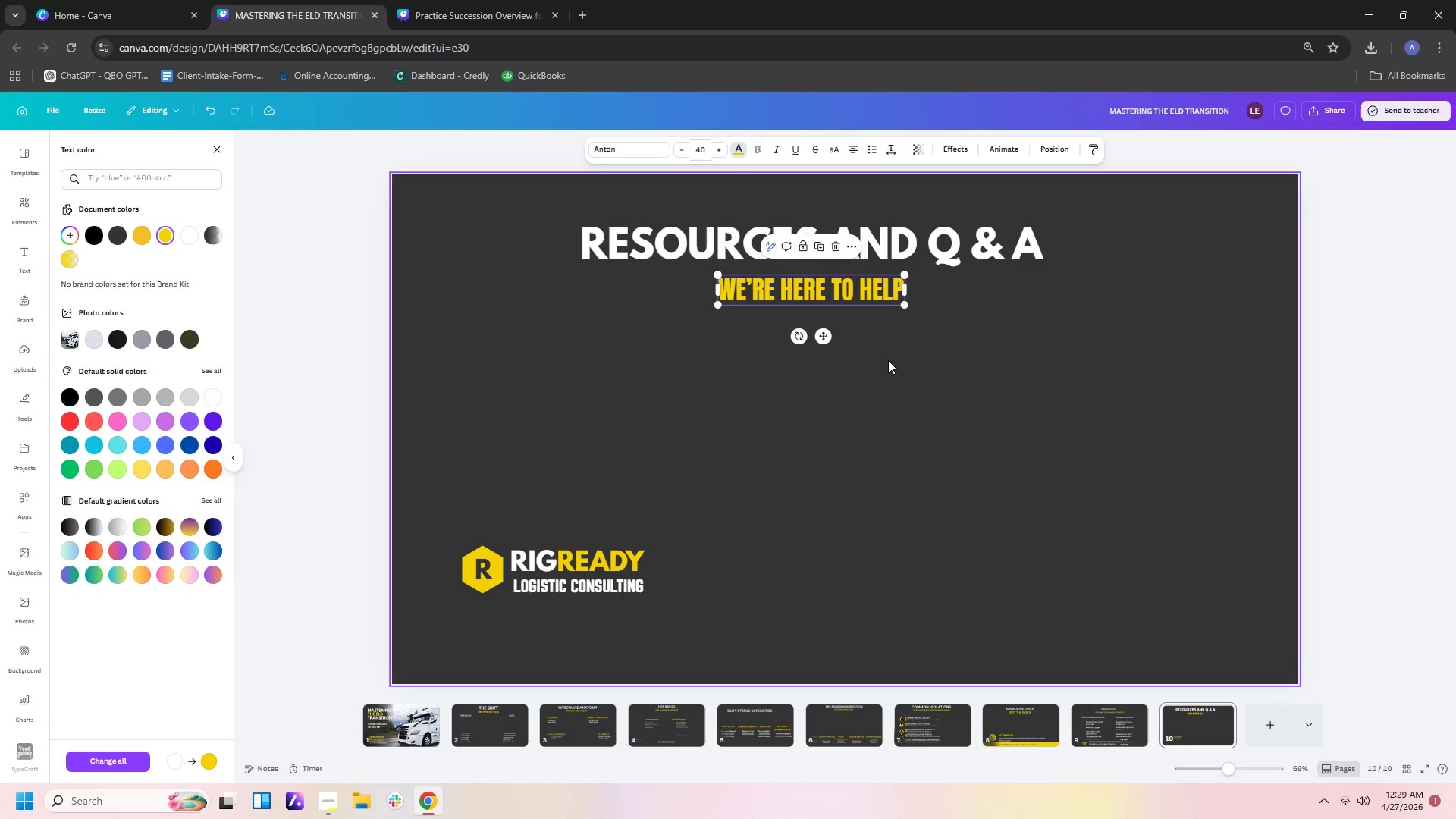 
left_click([1016, 351])
 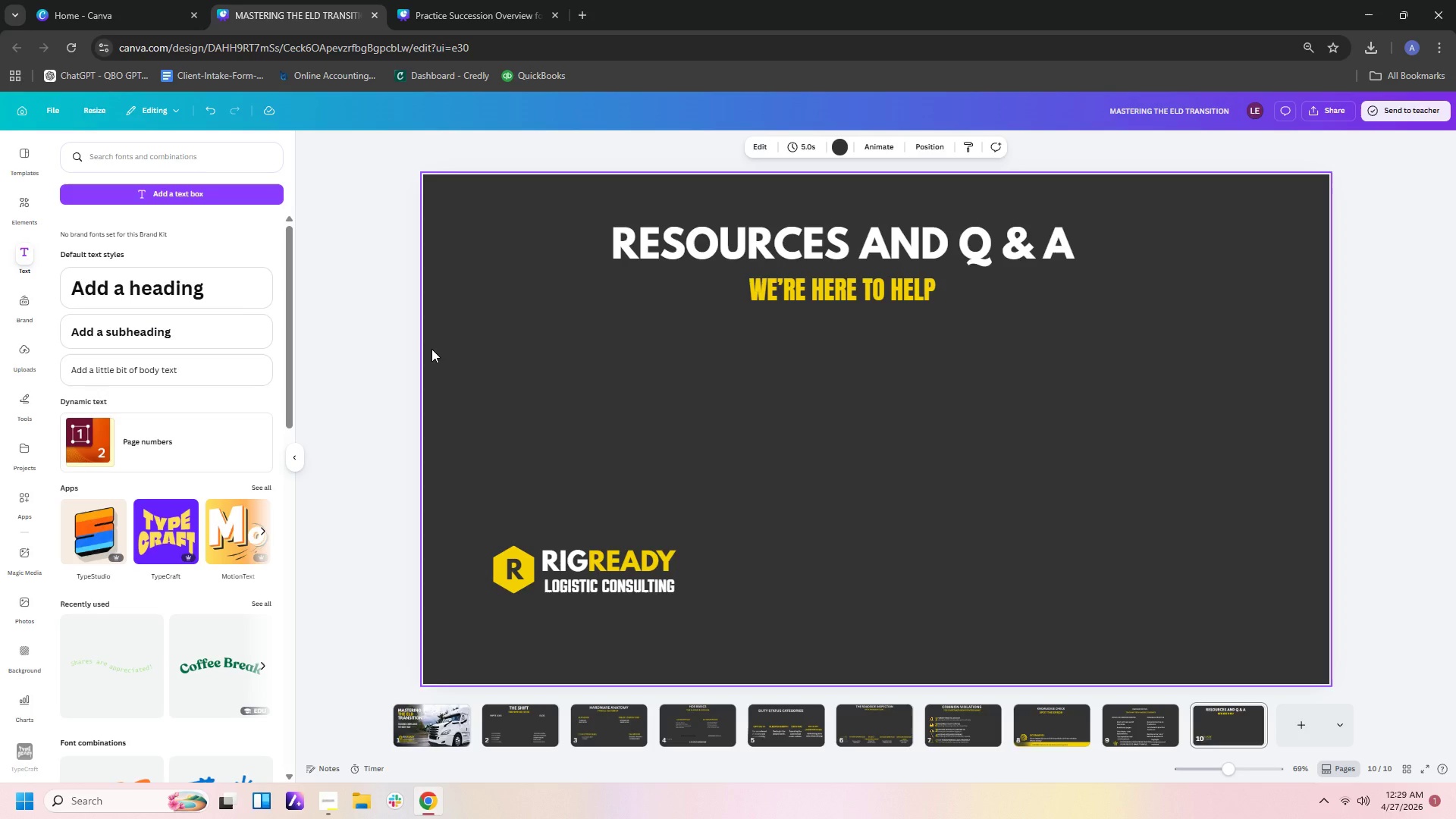 
left_click([907, 249])
 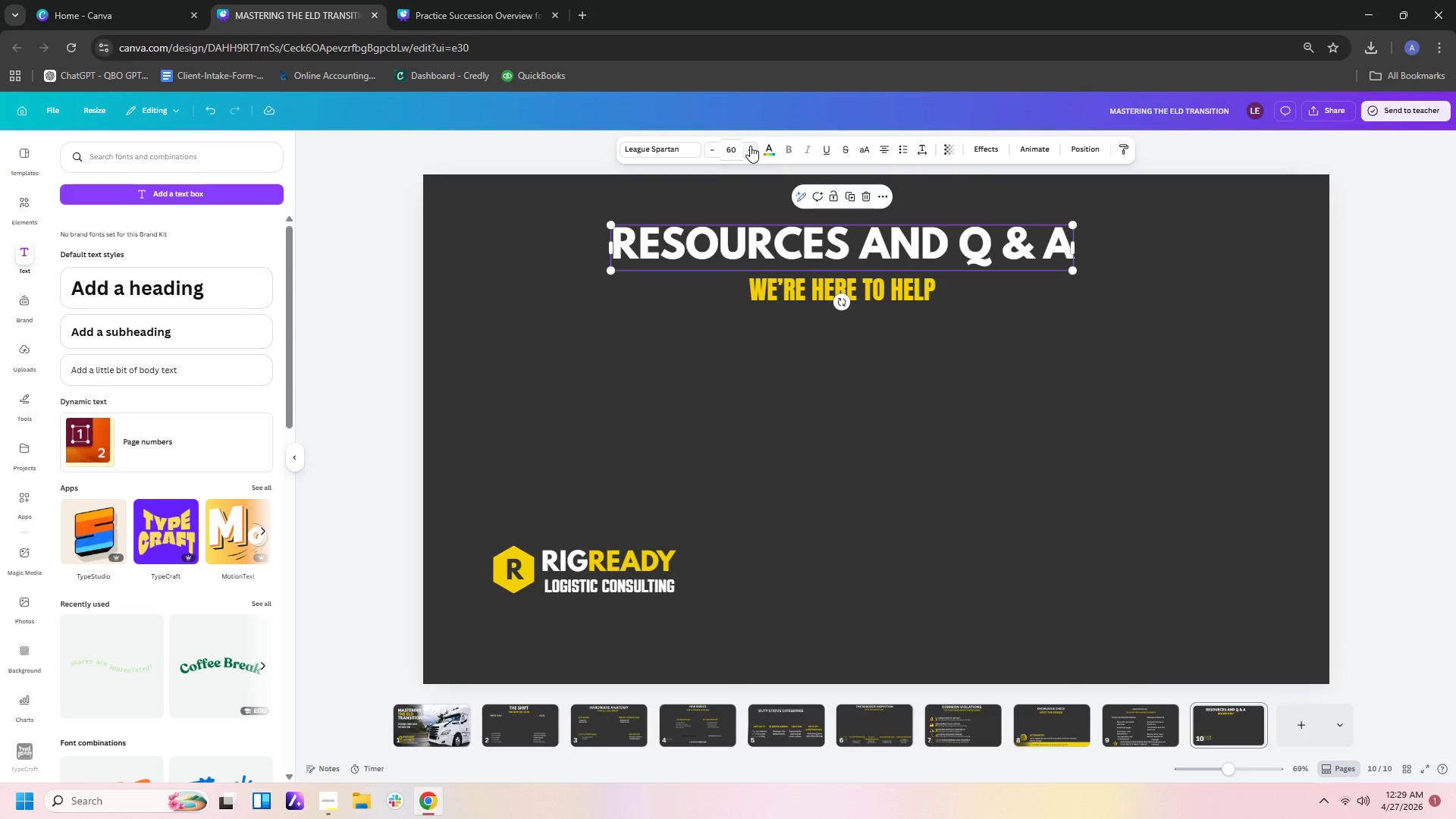 
left_click([738, 152])
 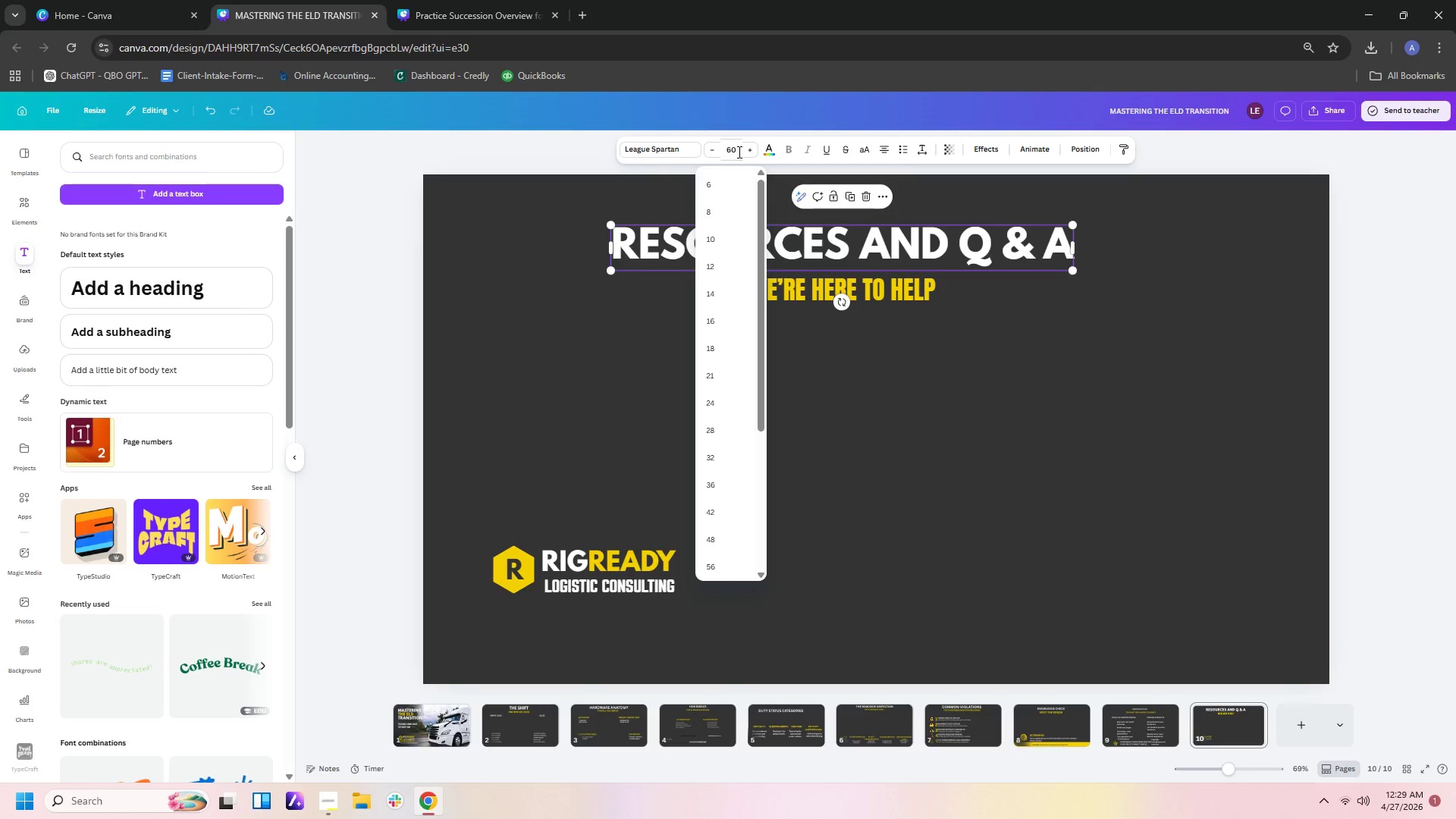 
key(Backspace)
 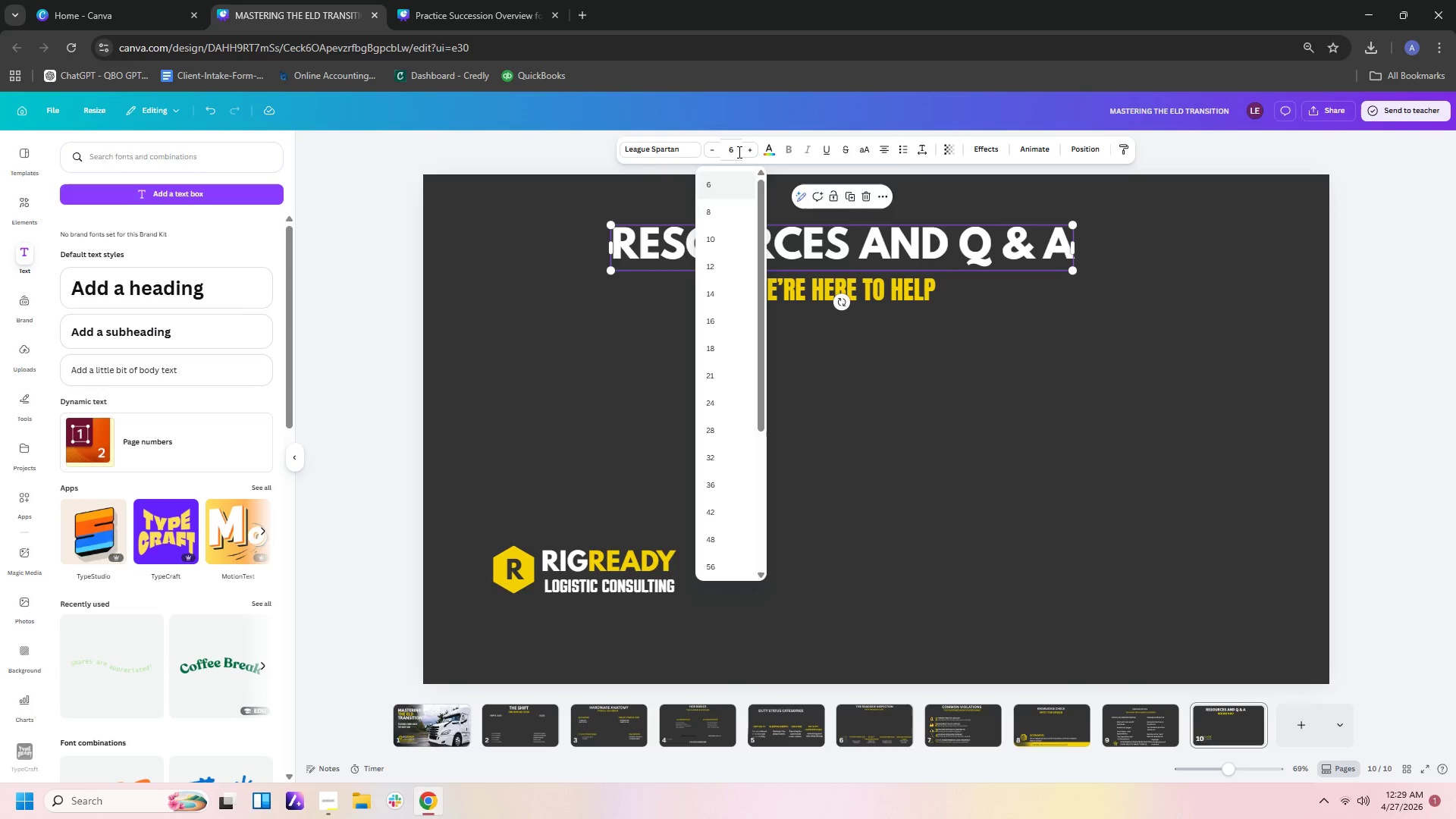 
key(Backspace)
 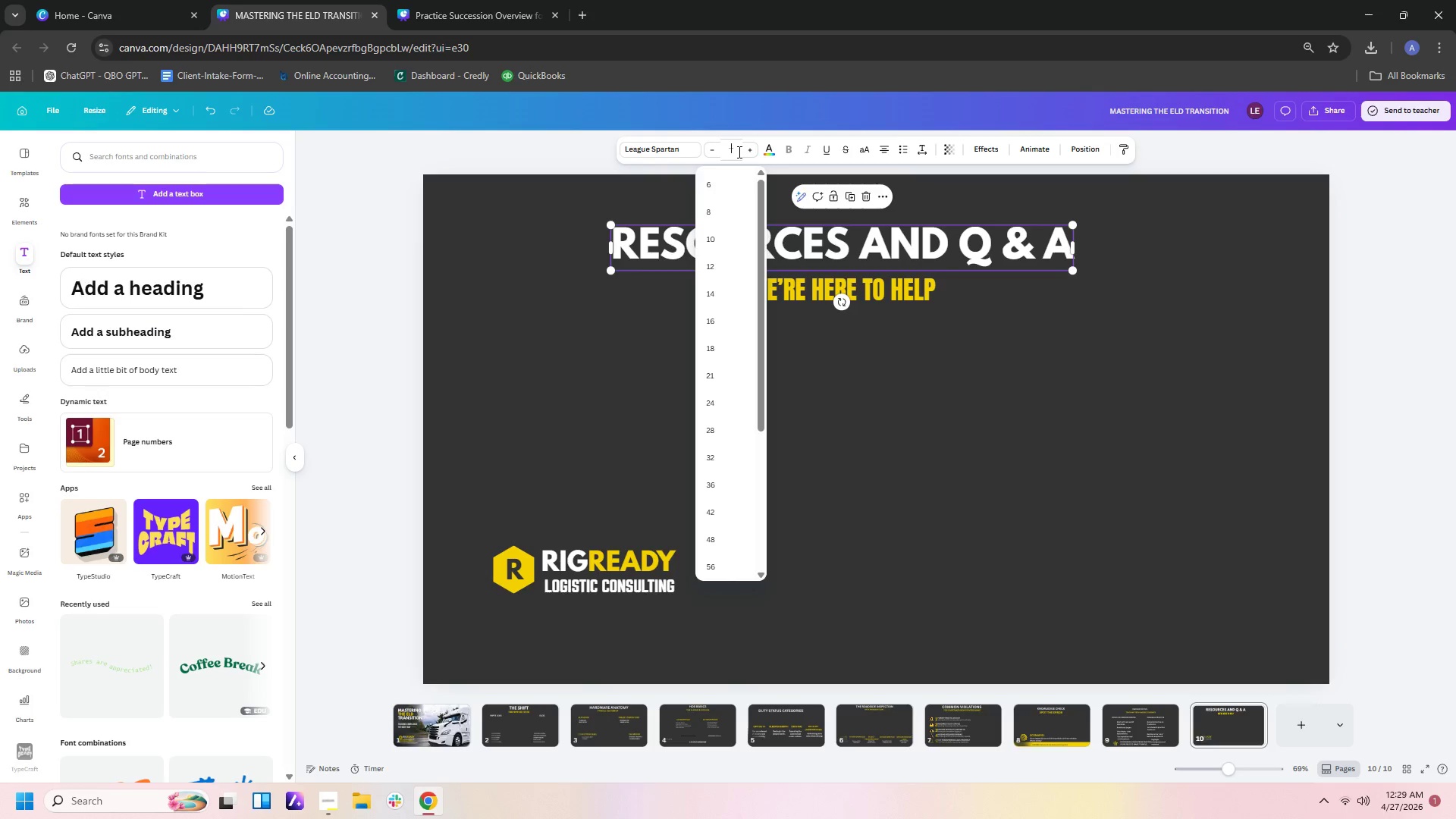 
key(Numpad5)
 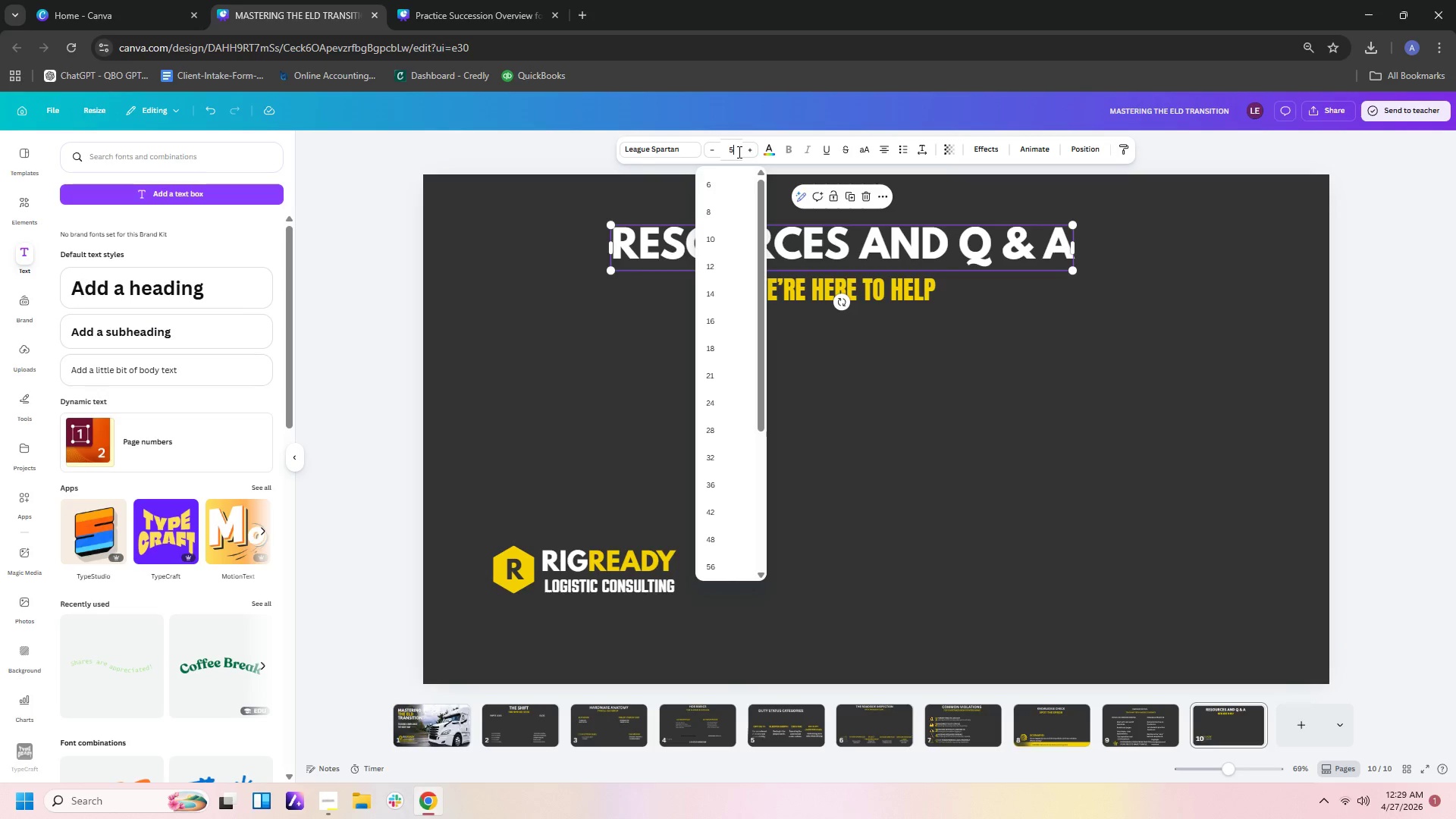 
key(Numpad0)
 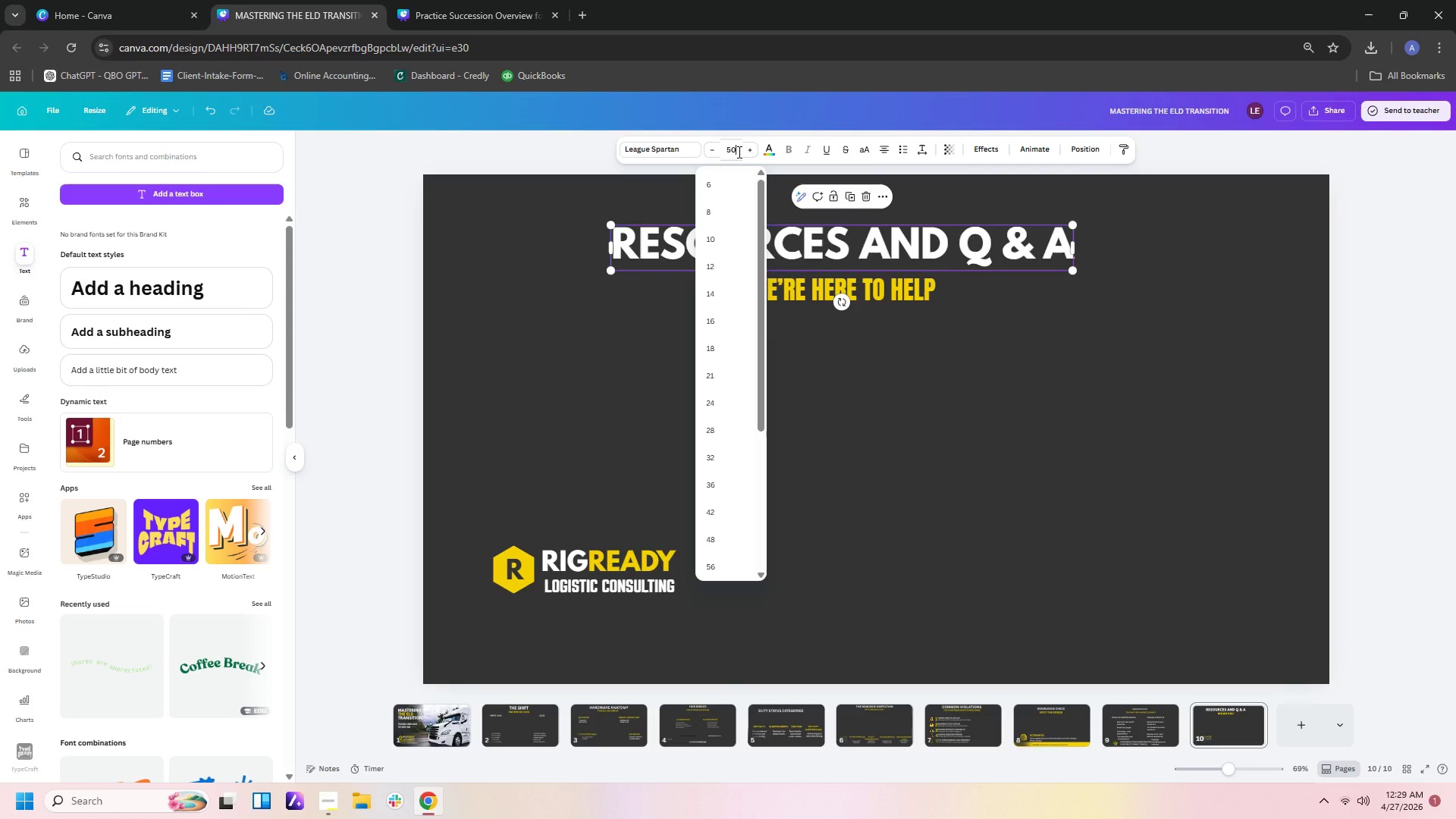 
key(Enter)
 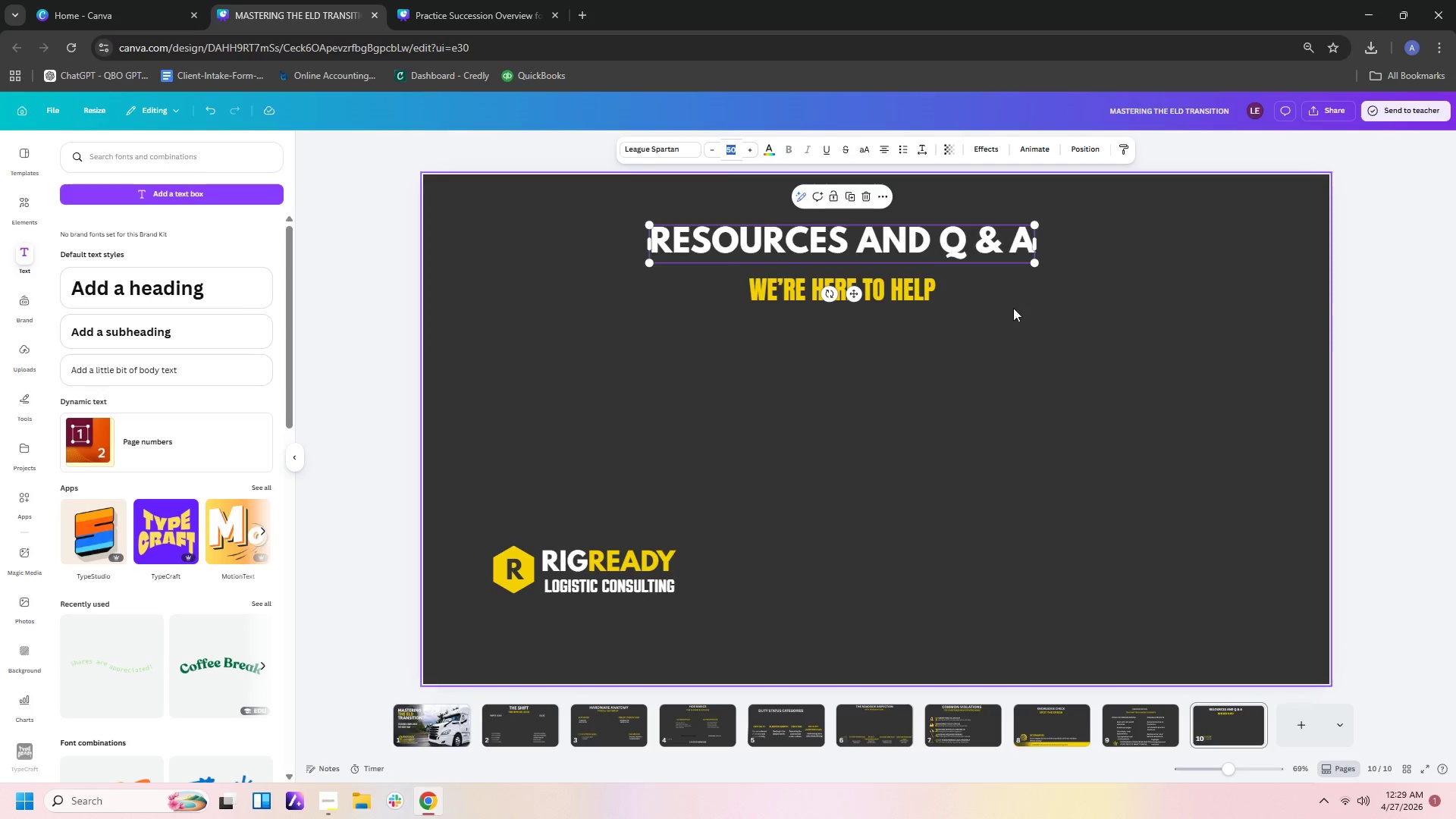 
left_click([1031, 359])
 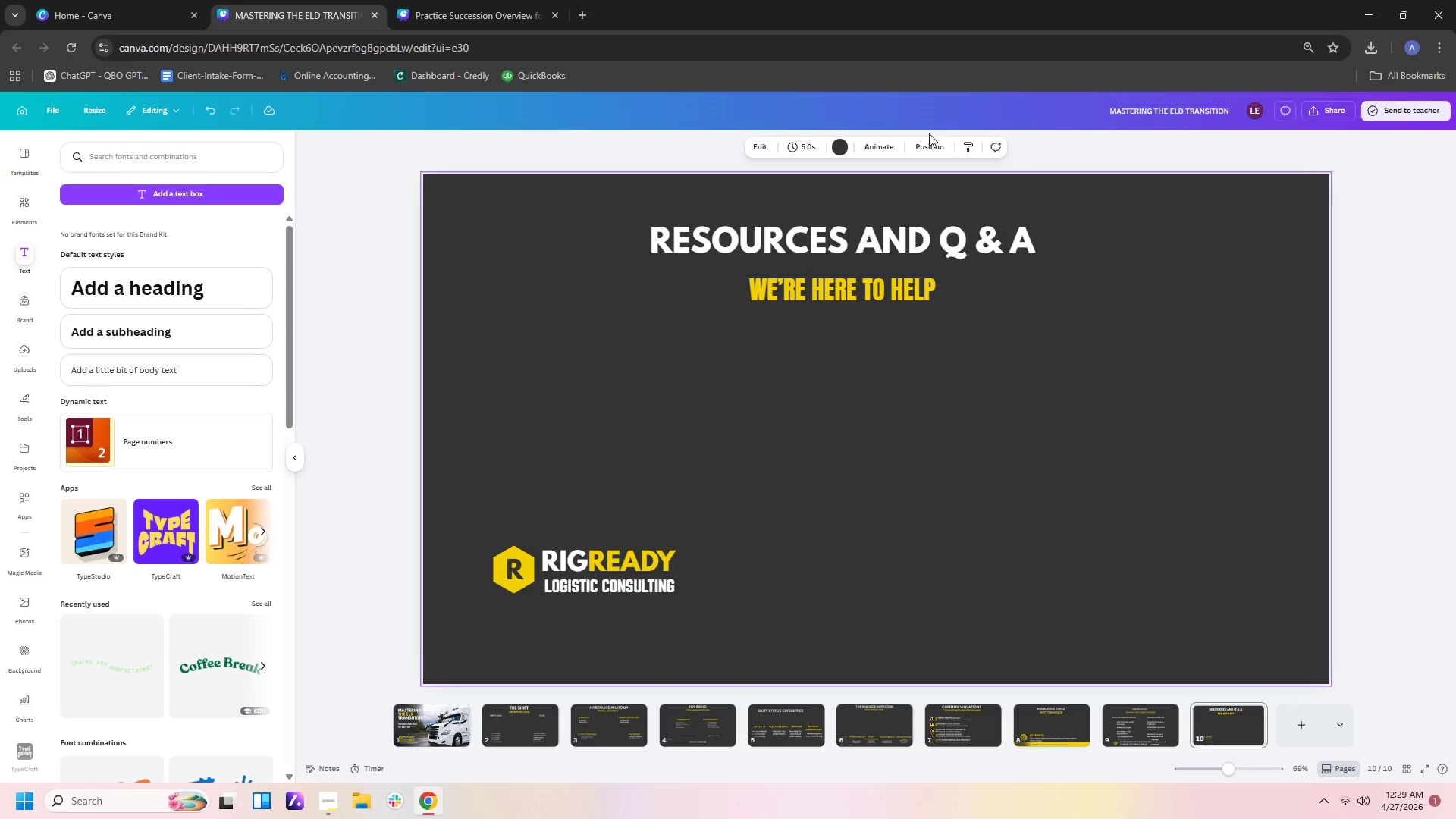 
left_click([937, 149])
 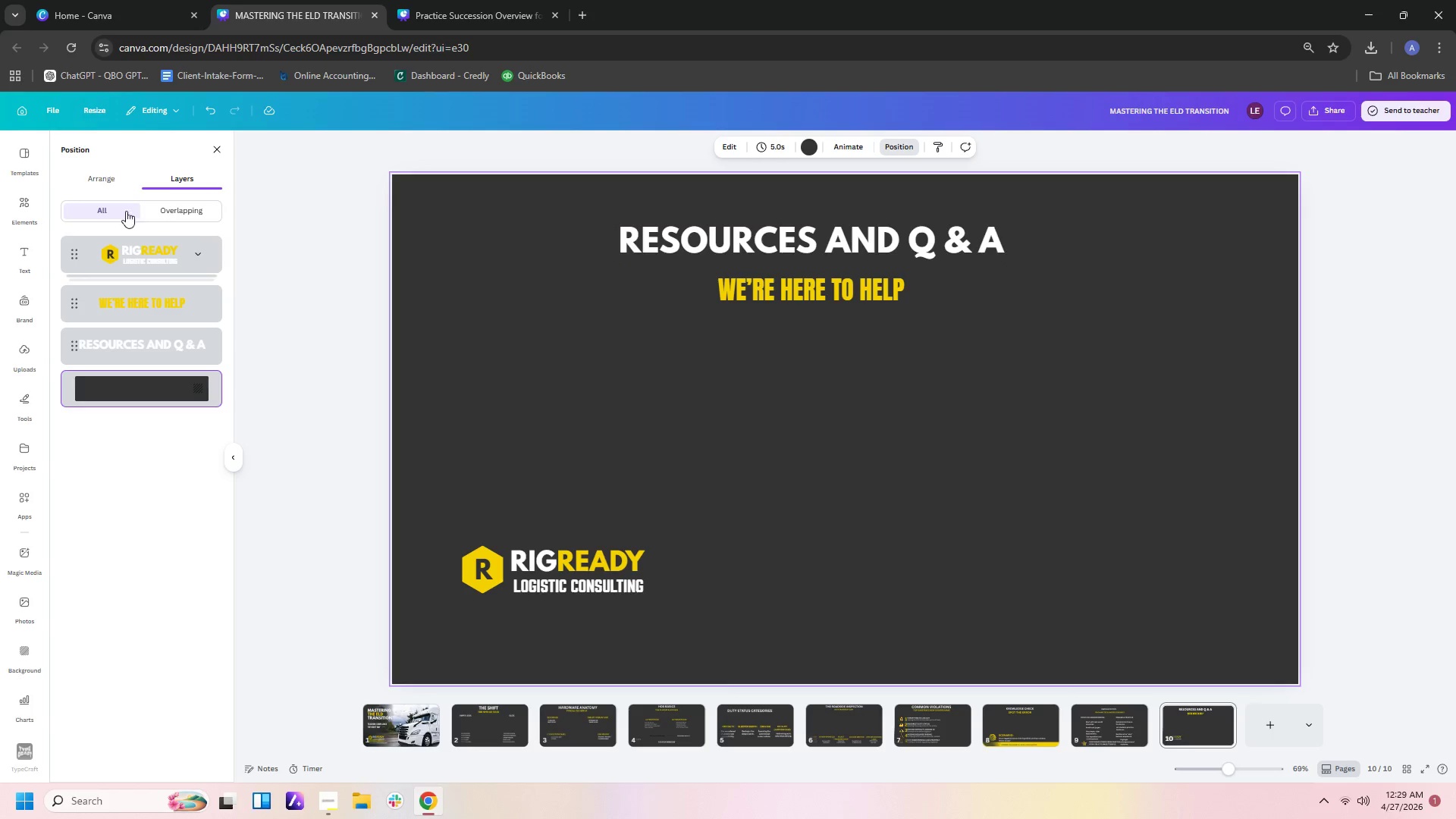 
left_click([98, 183])
 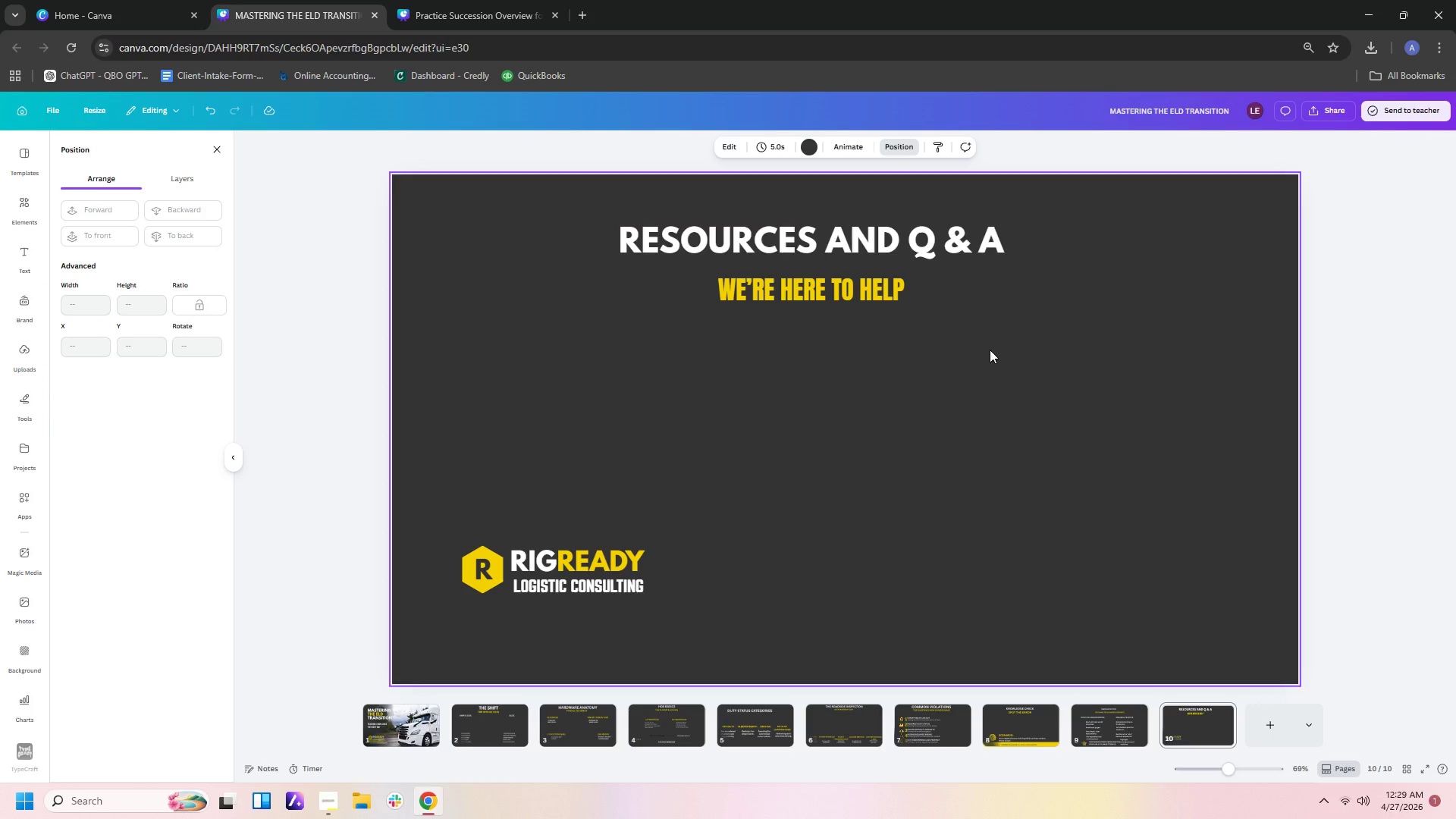 
left_click([959, 249])
 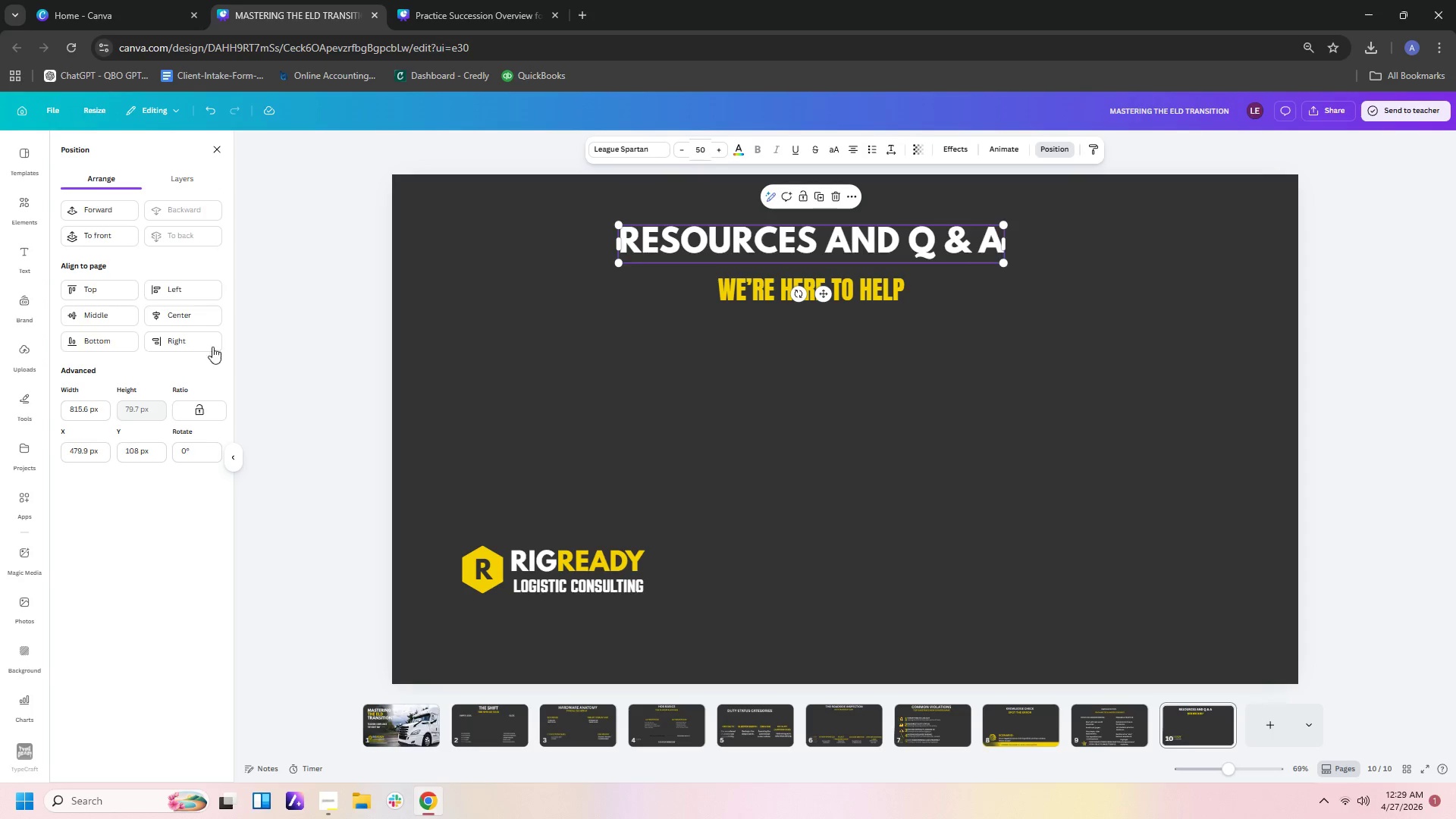 
left_click([191, 309])
 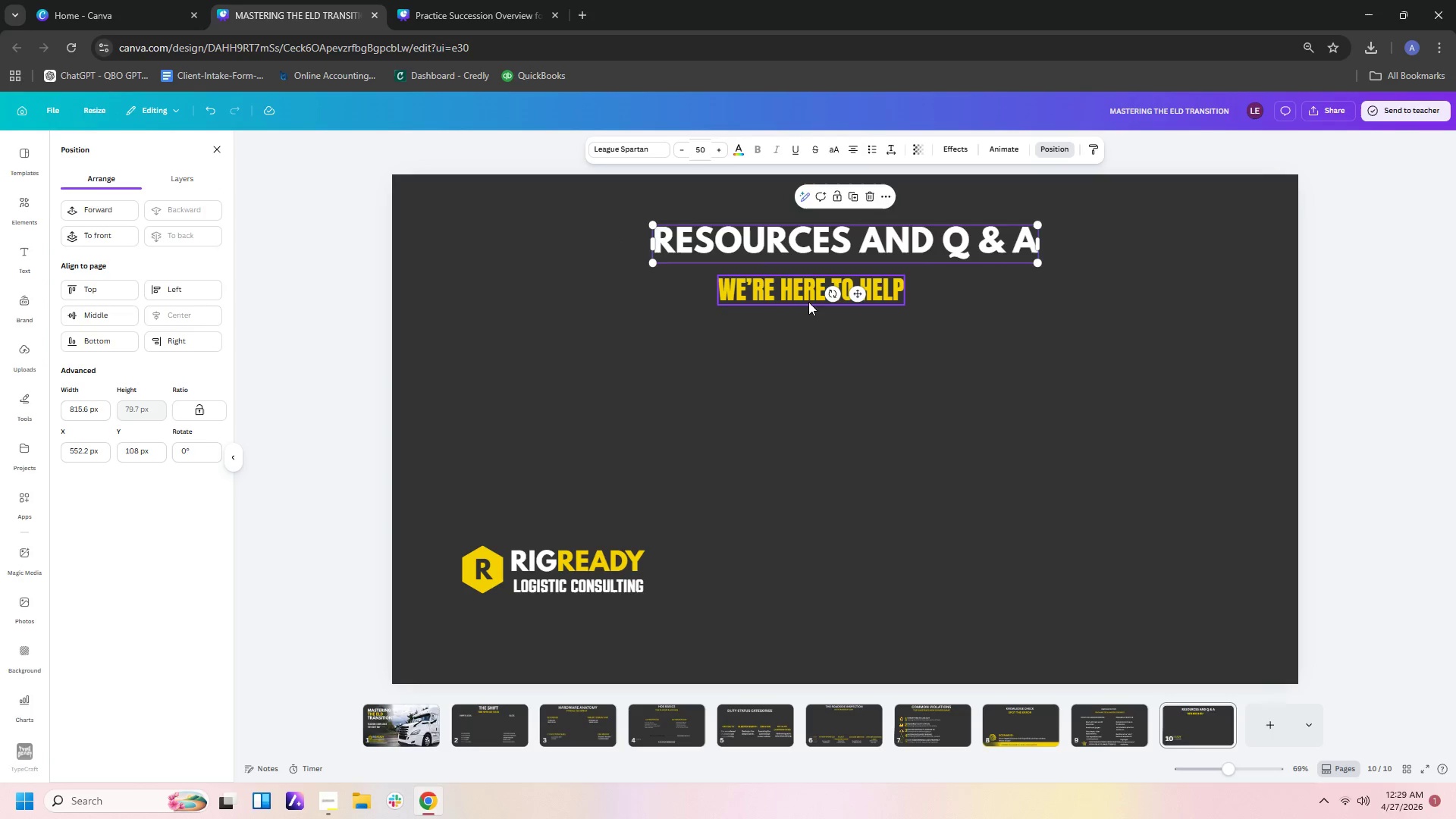 
left_click([809, 293])
 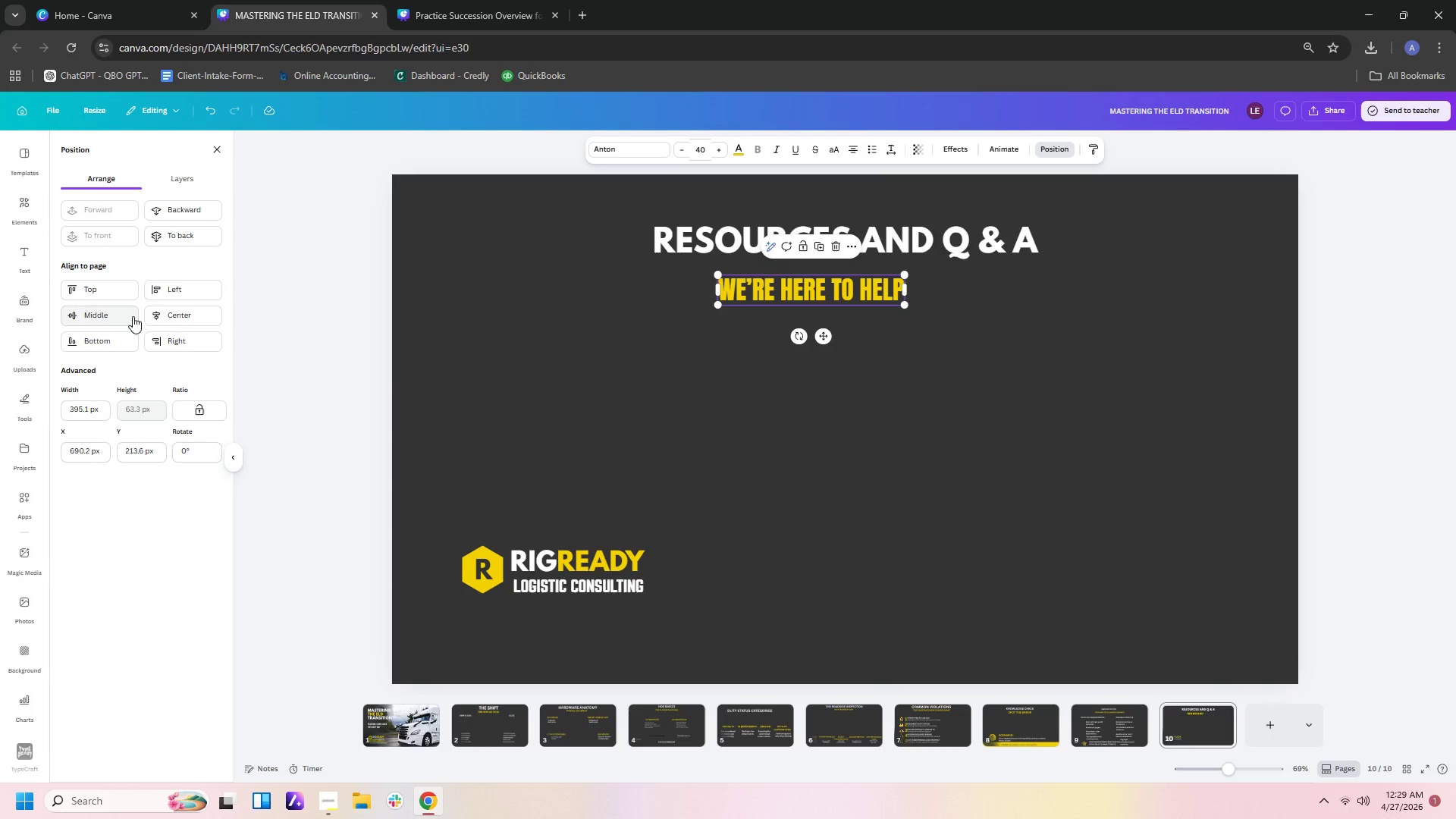 
left_click([167, 318])
 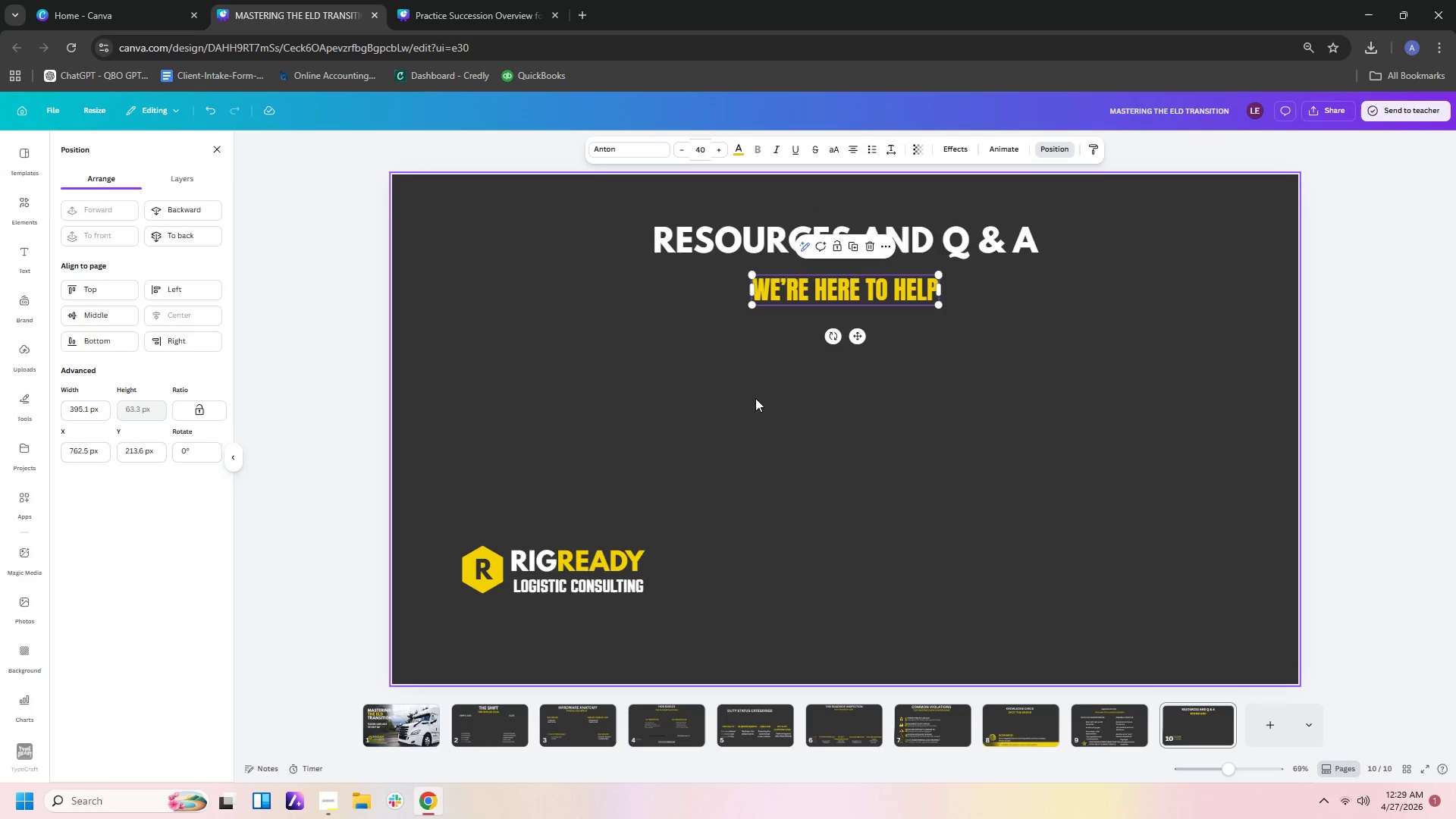 
left_click([833, 362])
 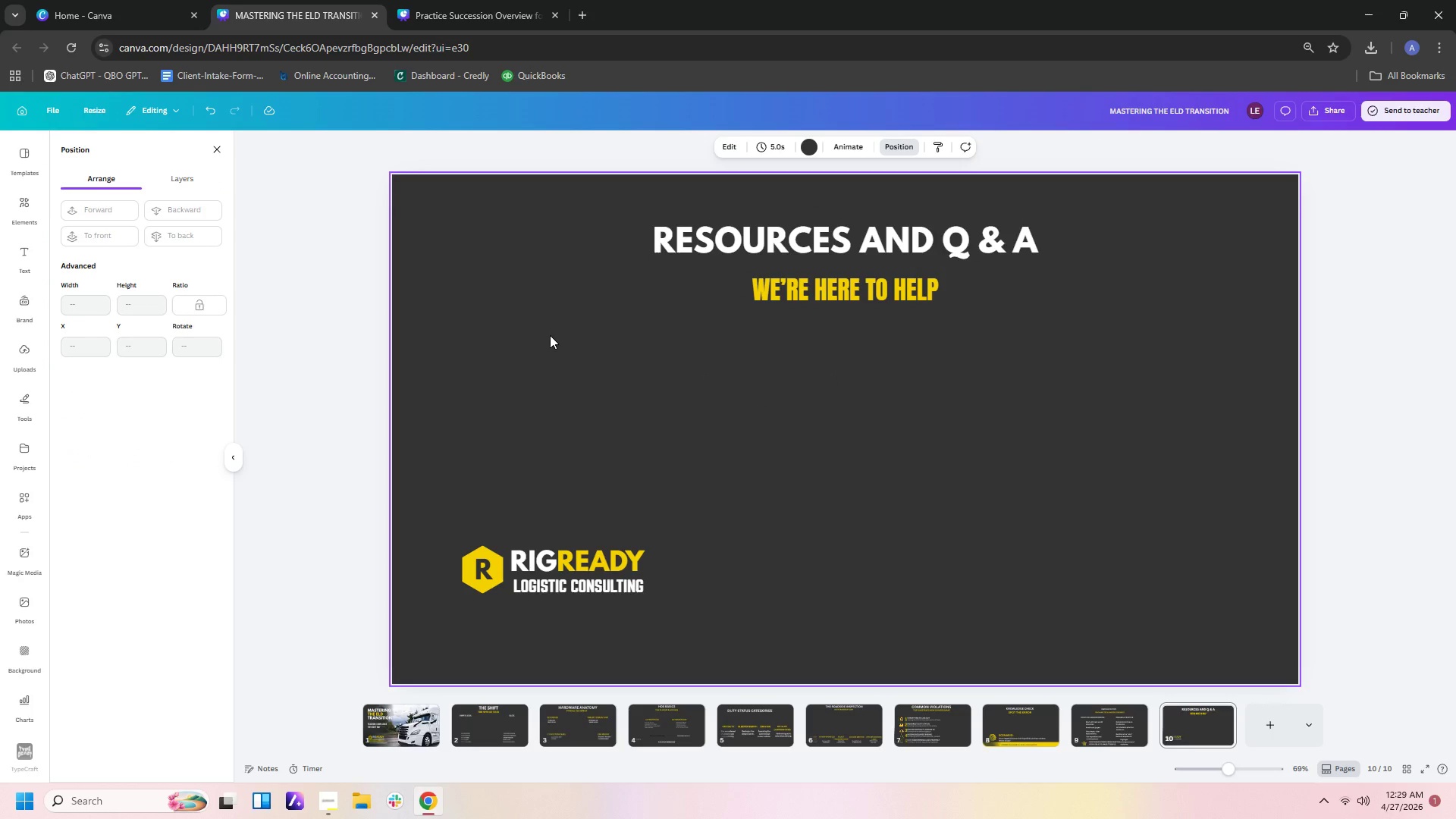 
left_click([861, 298])
 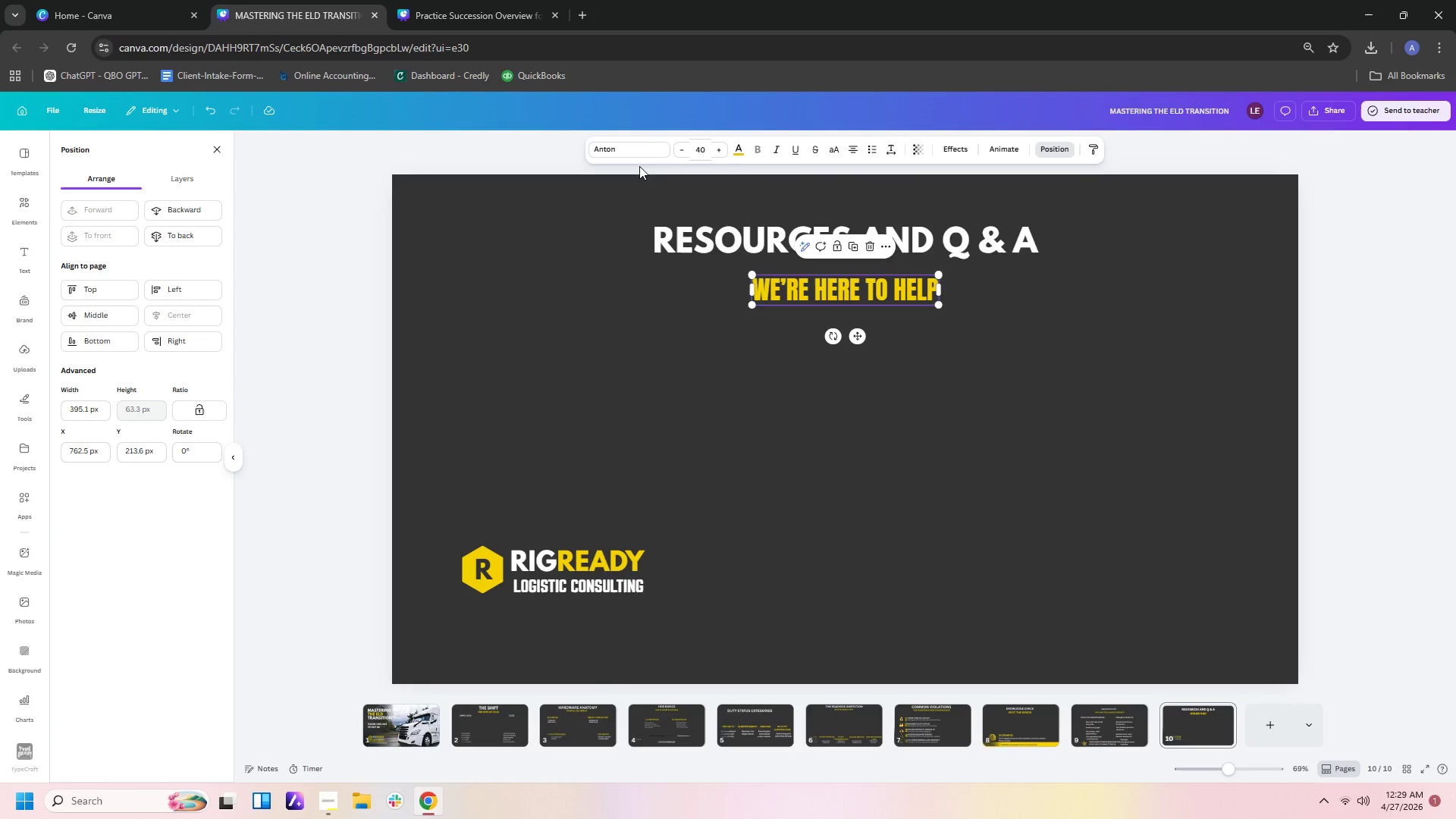 
left_click([653, 146])
 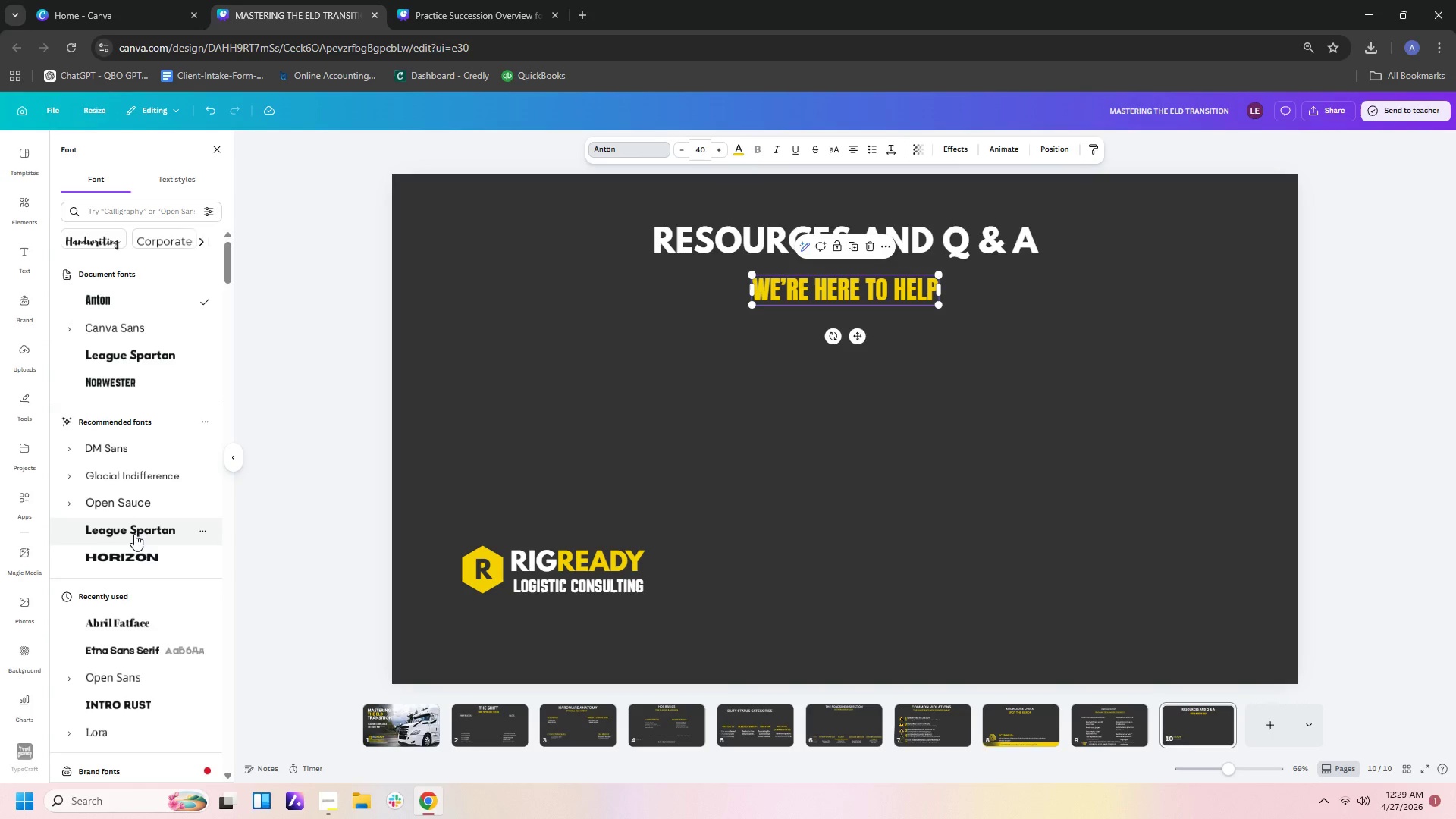 
left_click([146, 500])
 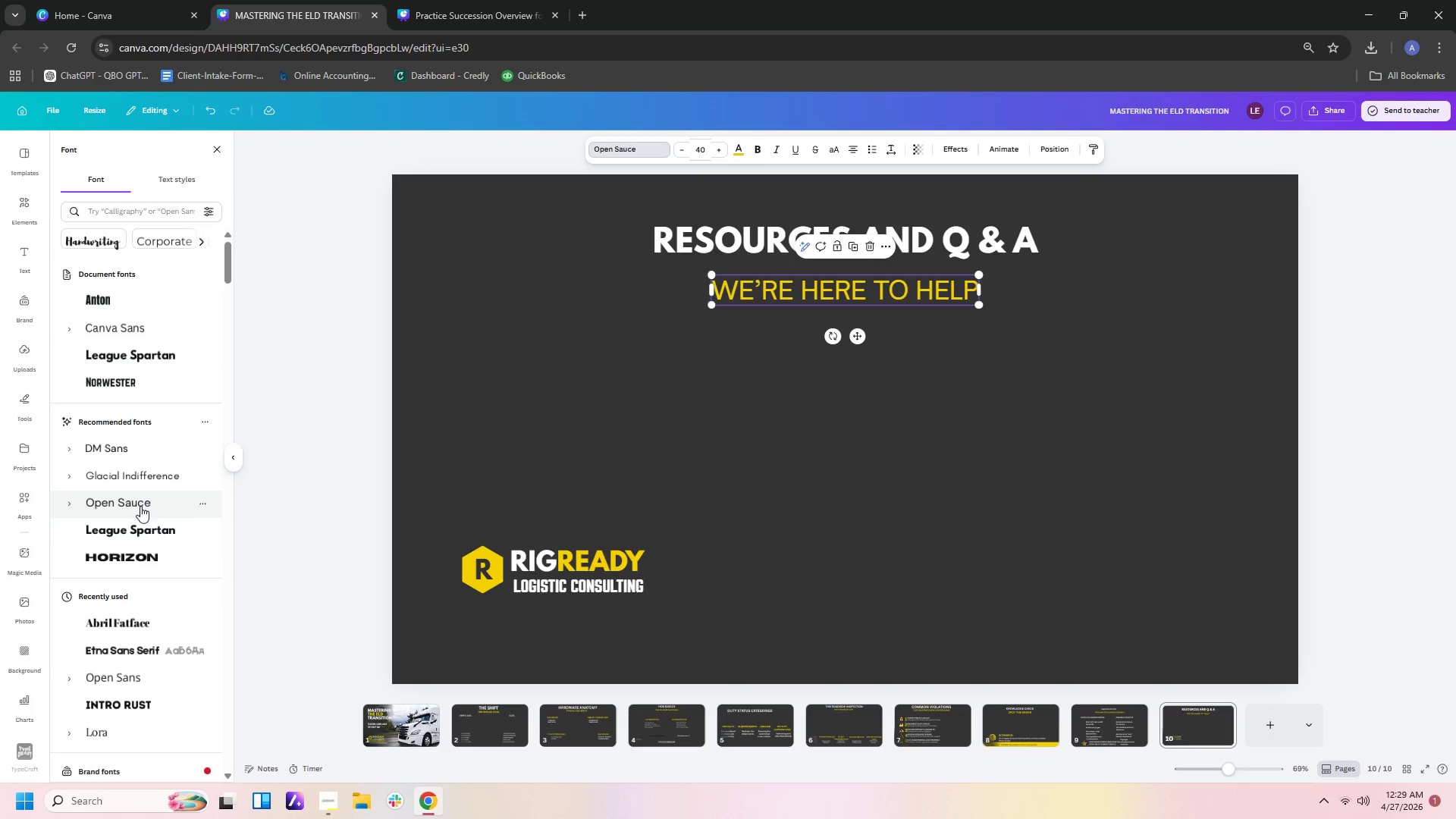 
wait(5.45)
 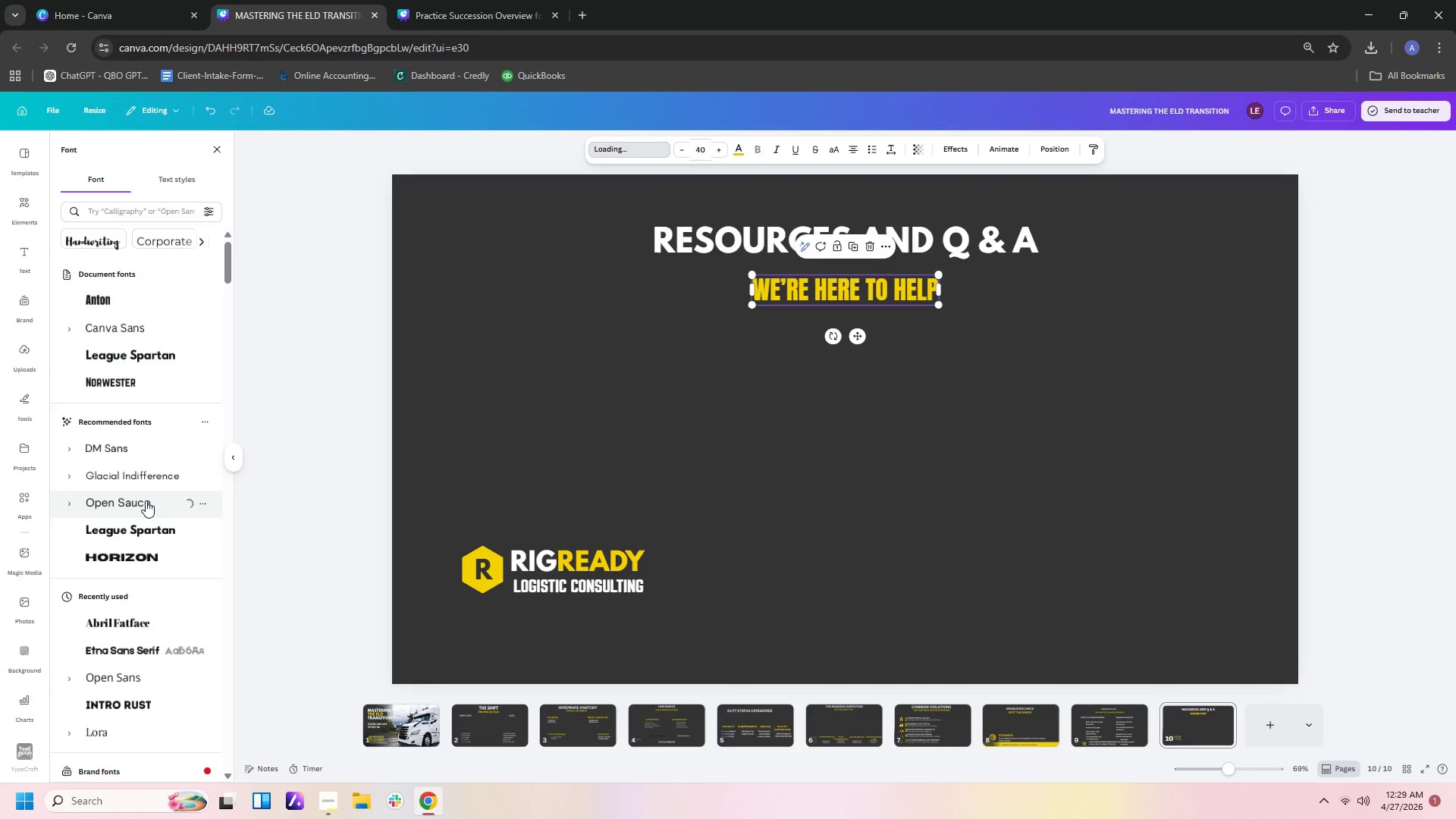 
left_click([136, 679])
 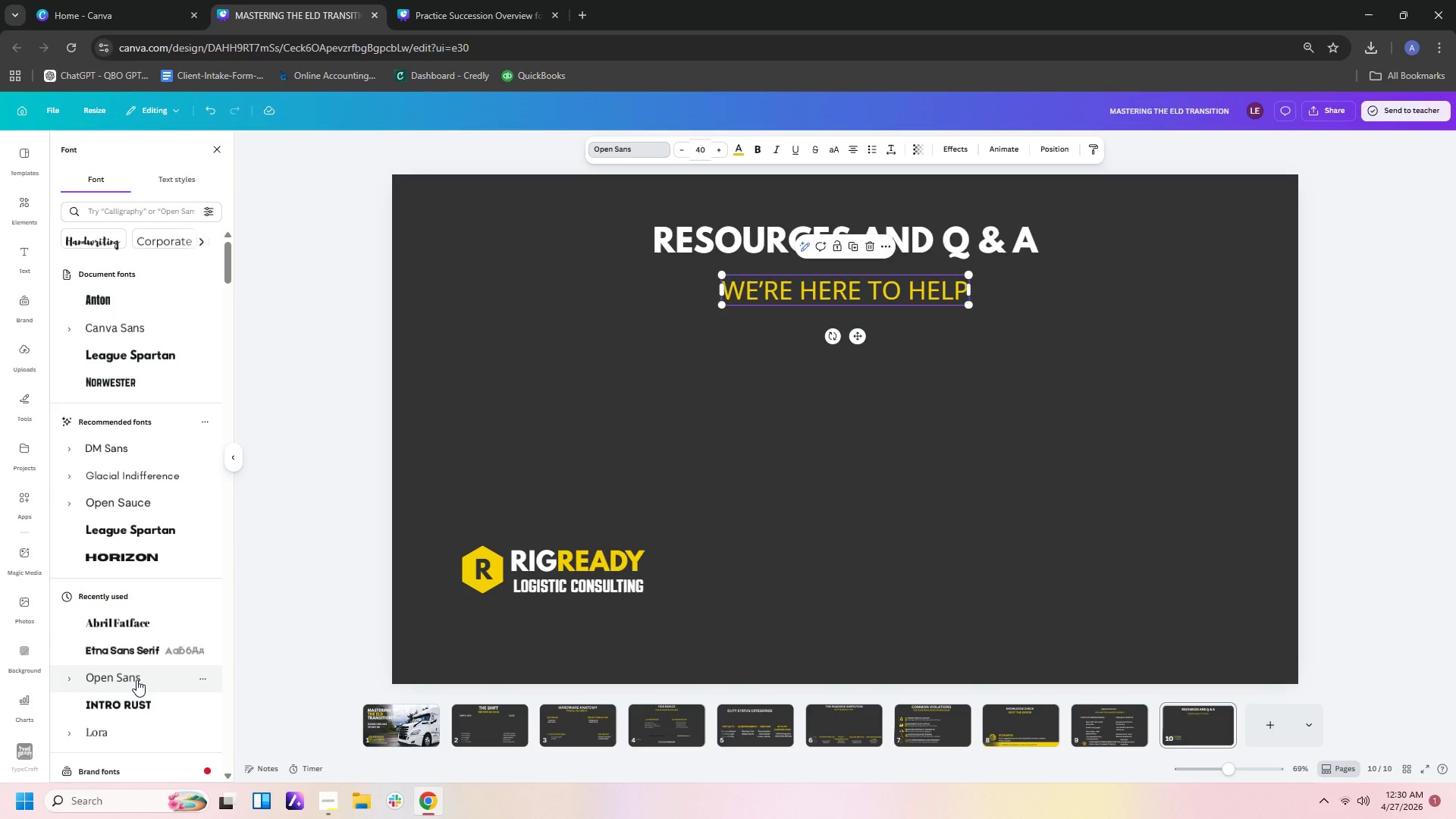 
scroll: coordinate [136, 679], scroll_direction: down, amount: 1.0
 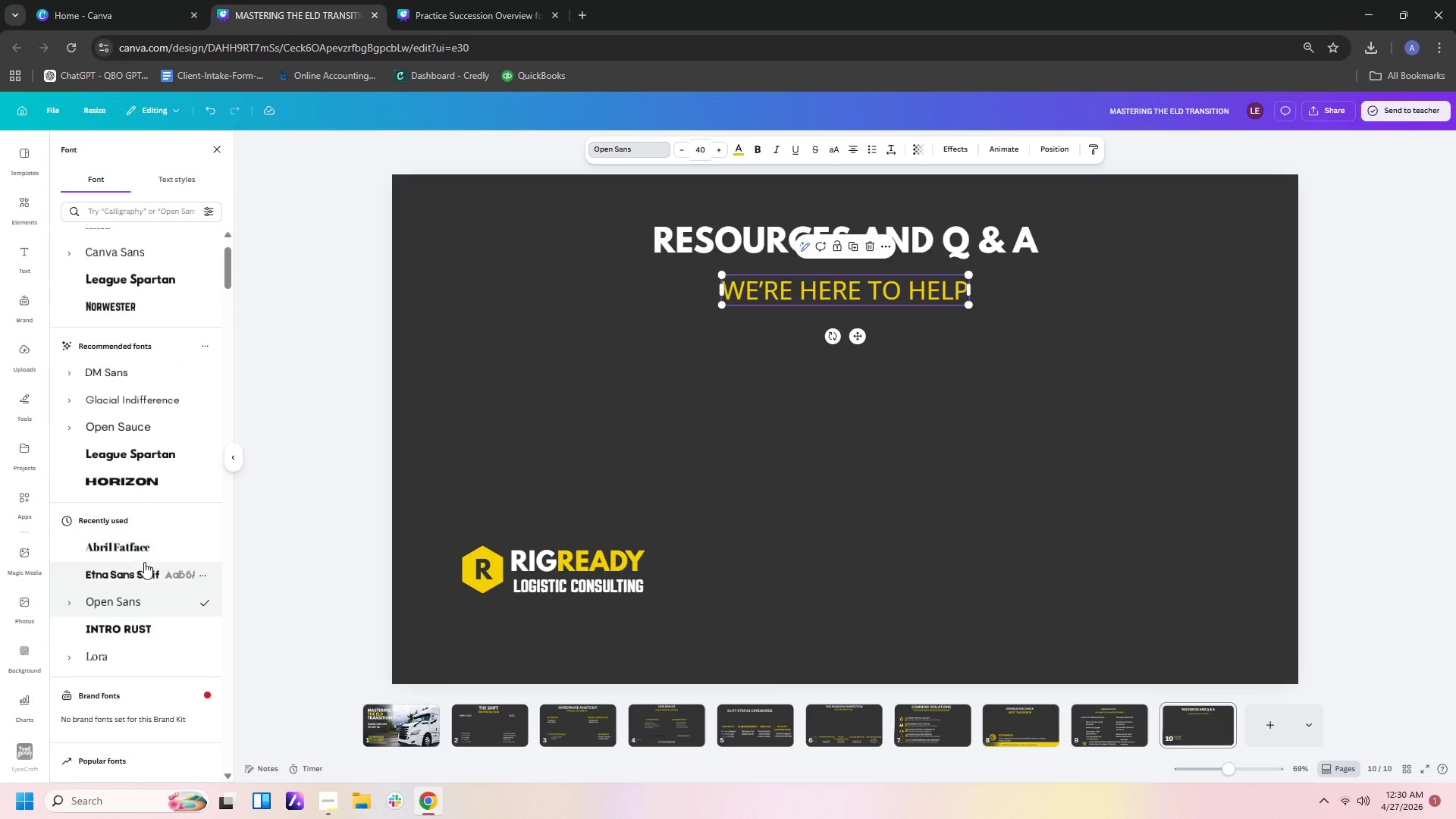 
left_click([146, 577])
 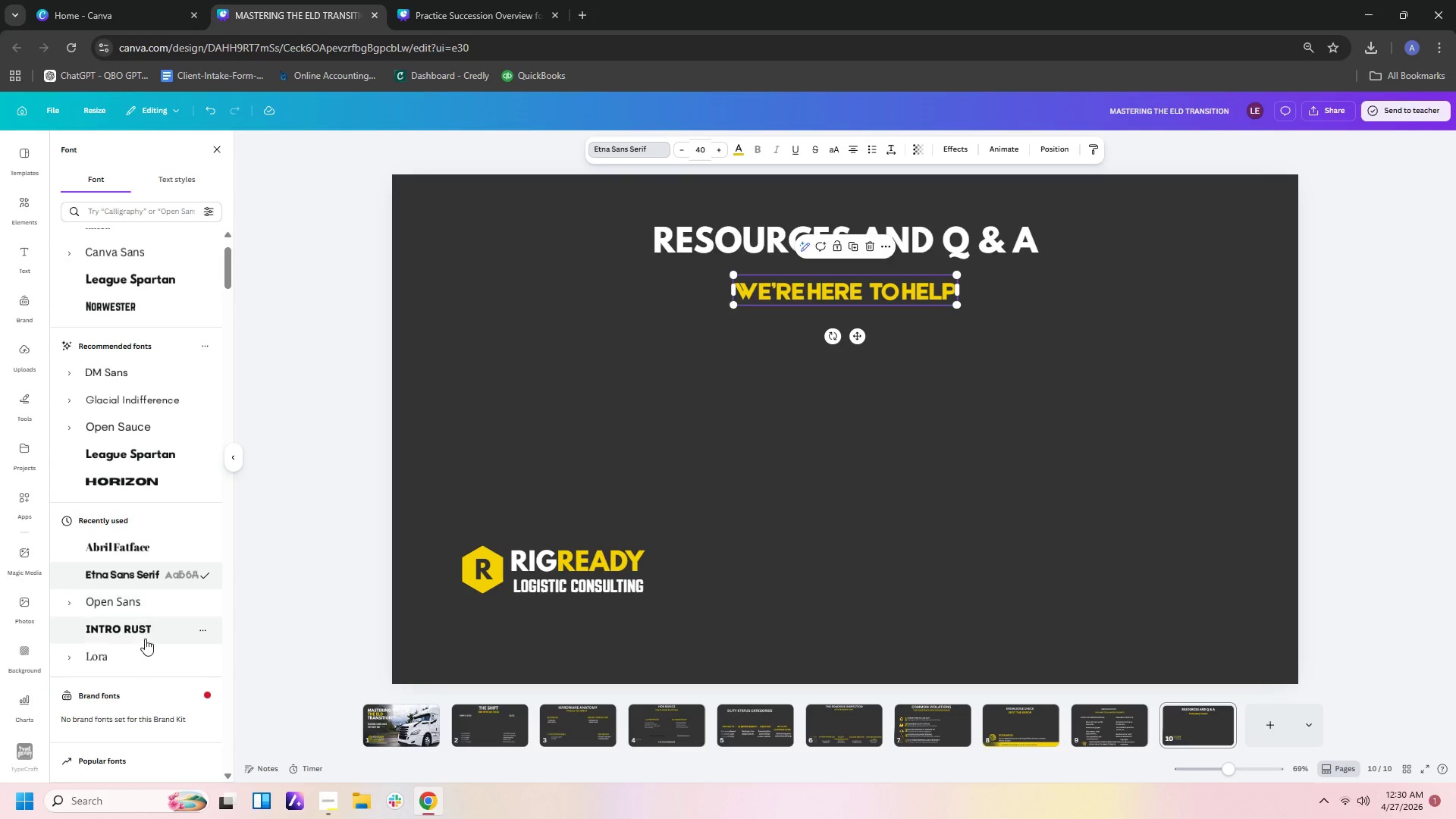 
left_click([147, 604])
 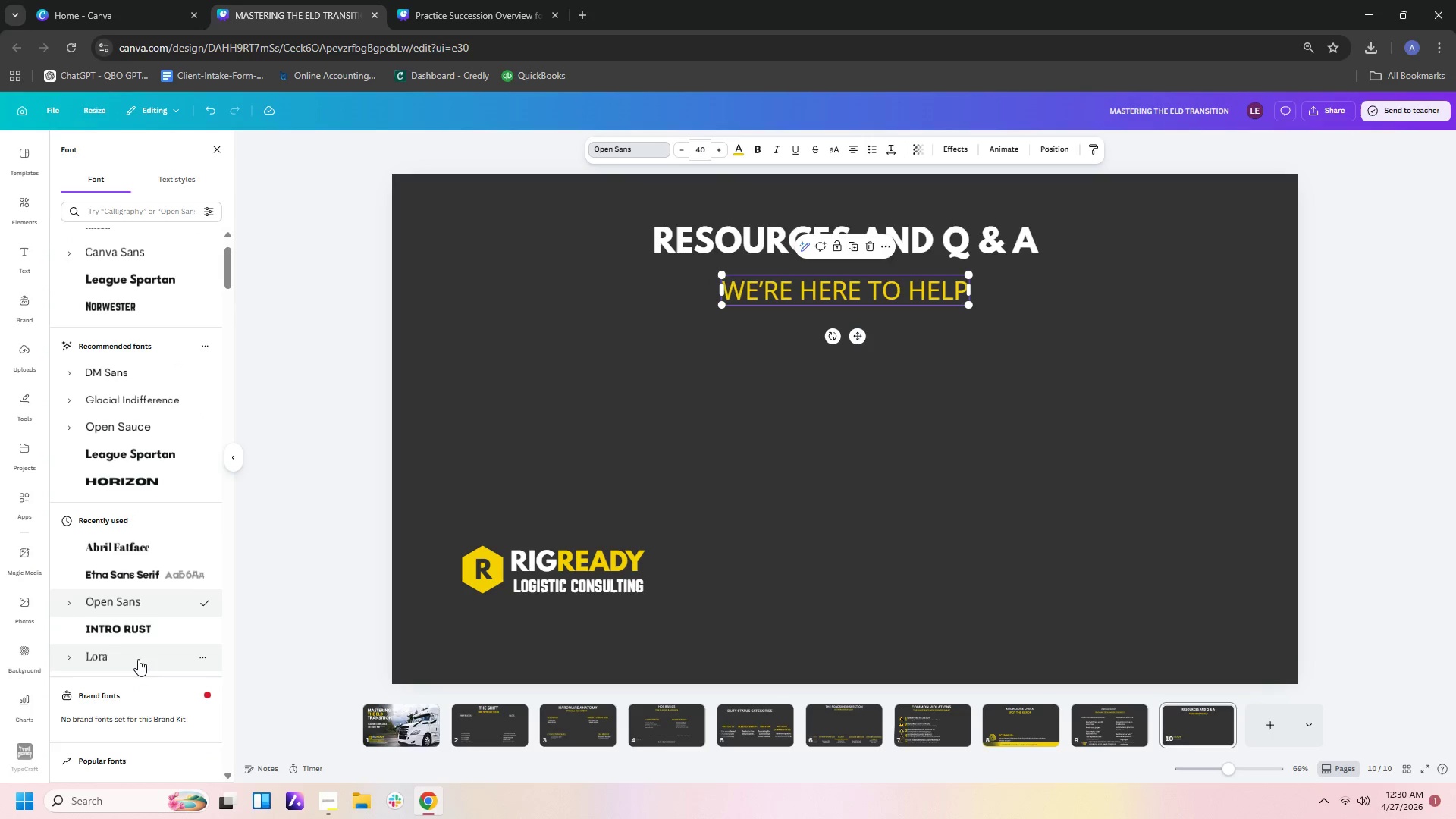 
left_click([138, 659])
 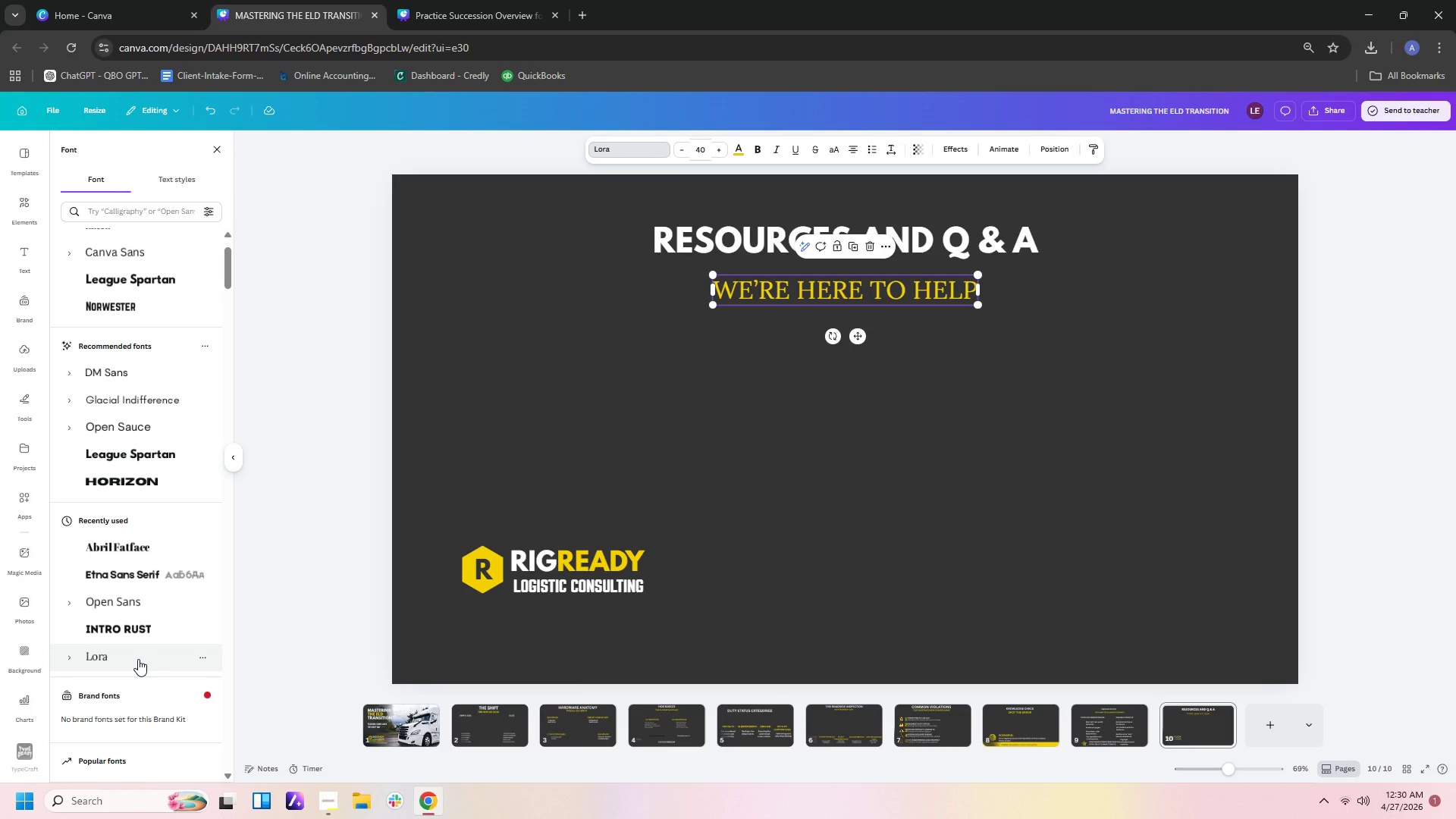 
scroll: coordinate [140, 643], scroll_direction: down, amount: 3.0
 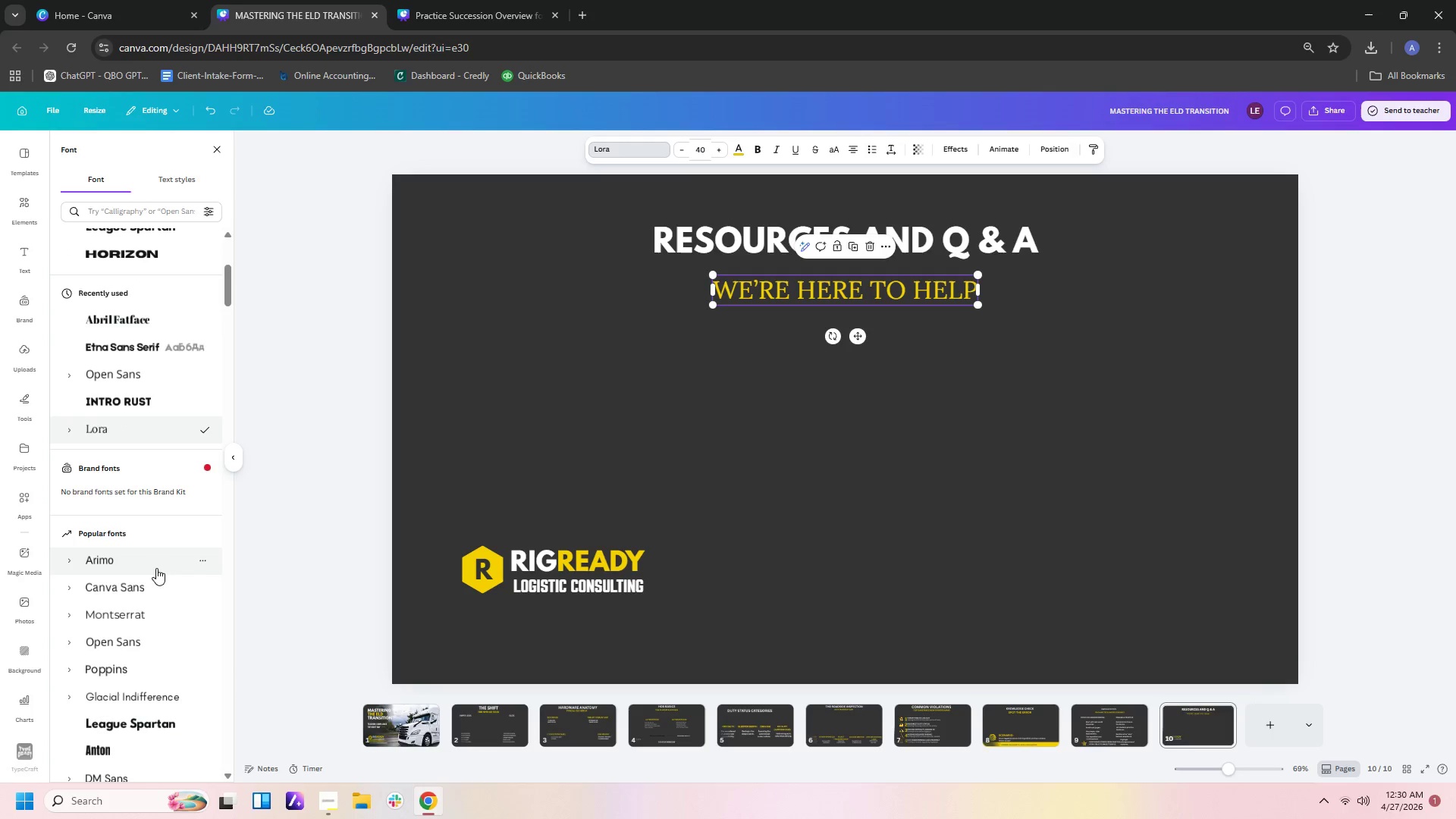 
left_click([156, 560])
 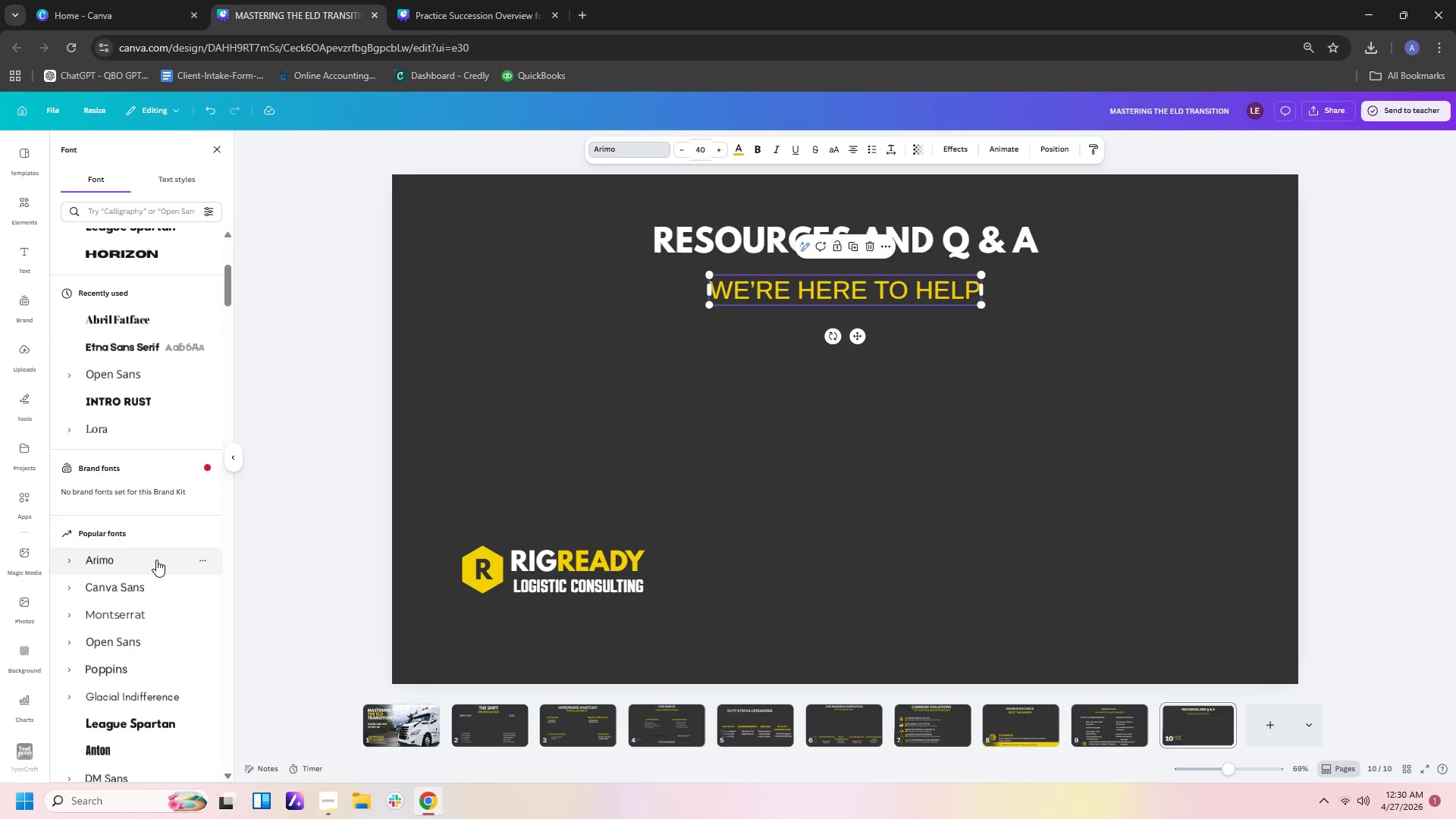 
scroll: coordinate [155, 586], scroll_direction: down, amount: 1.0
 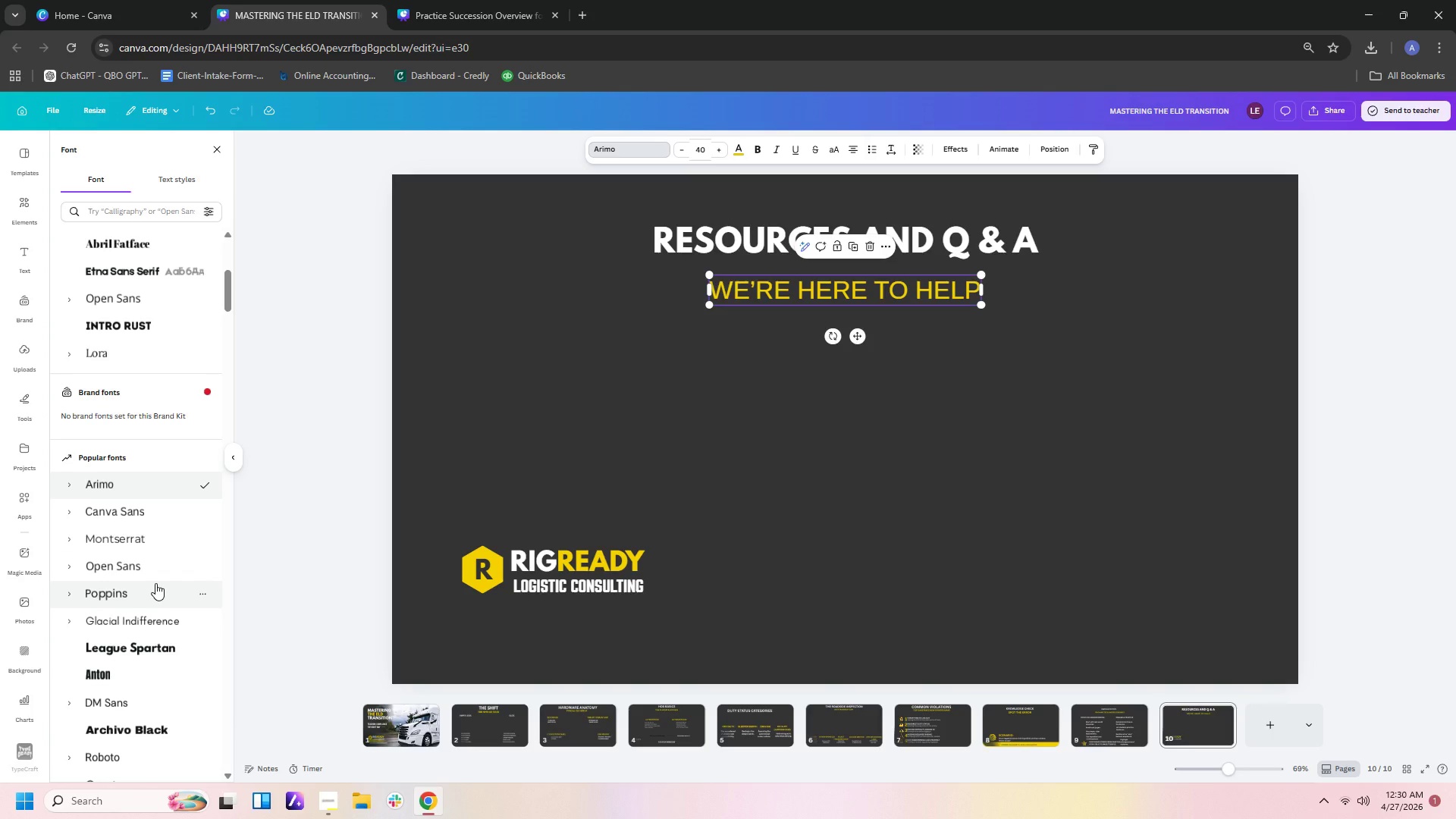 
left_click([155, 583])
 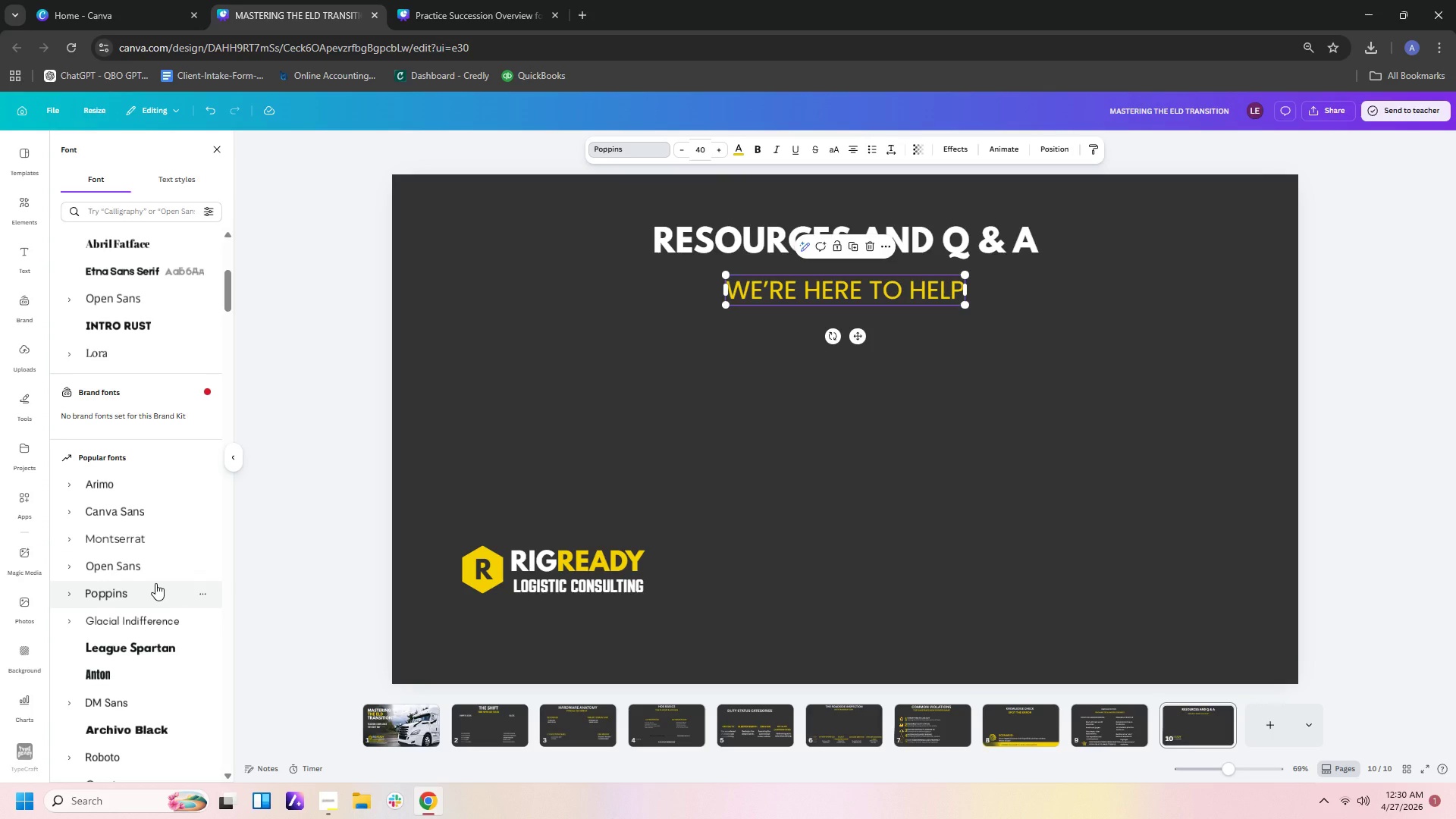 
wait(12.02)
 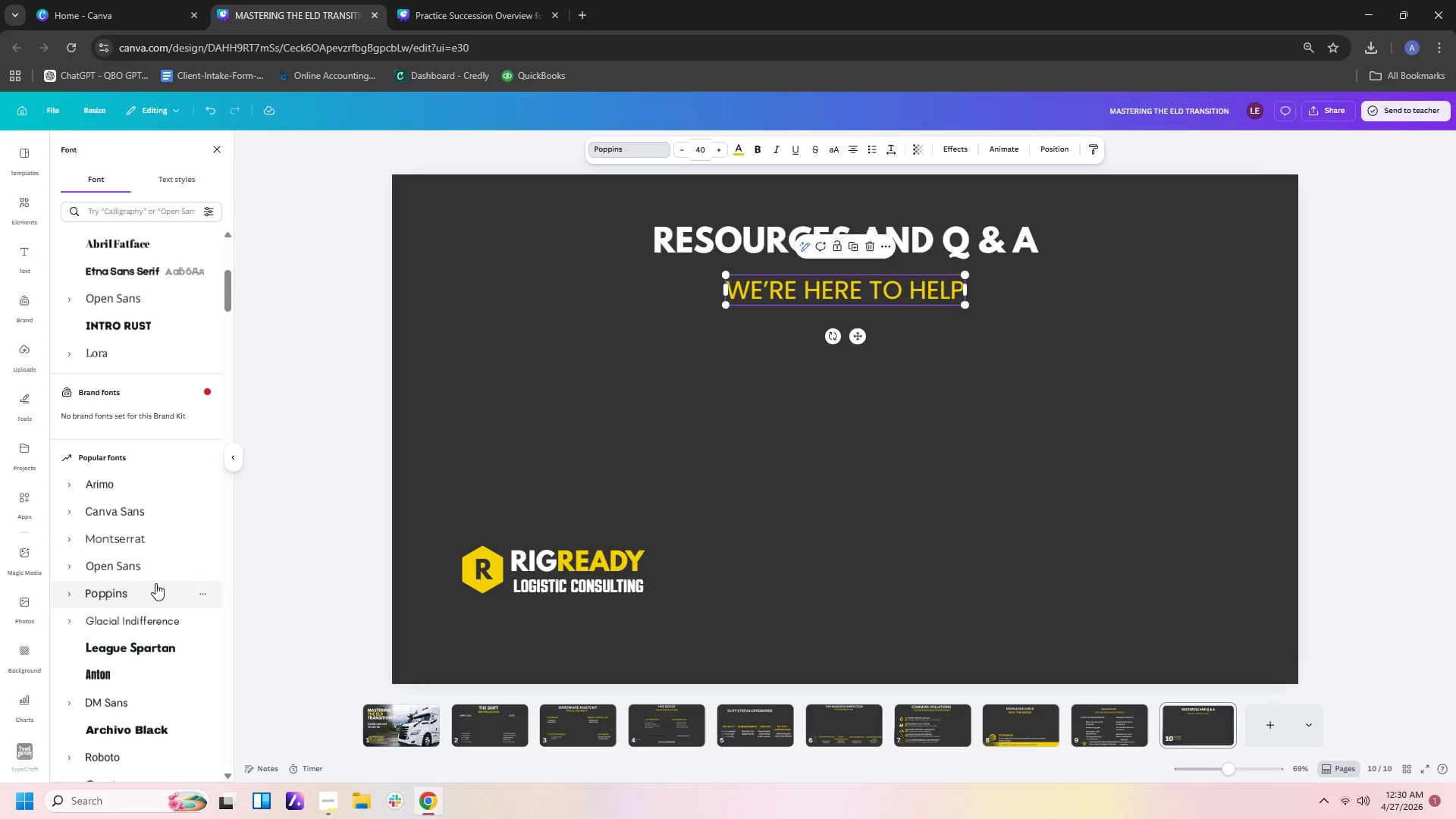 
left_click([579, 586])
 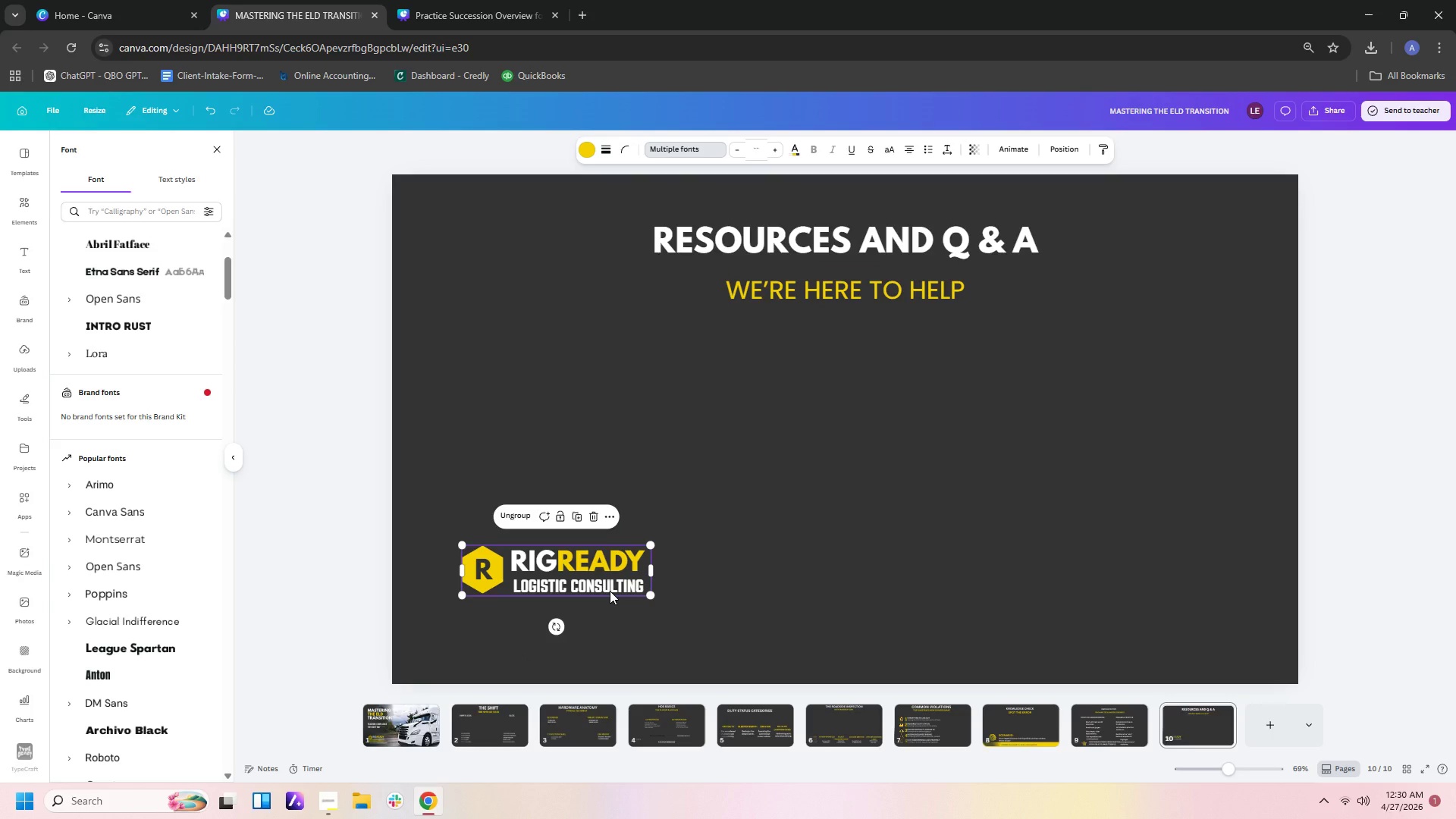 
double_click([610, 591])
 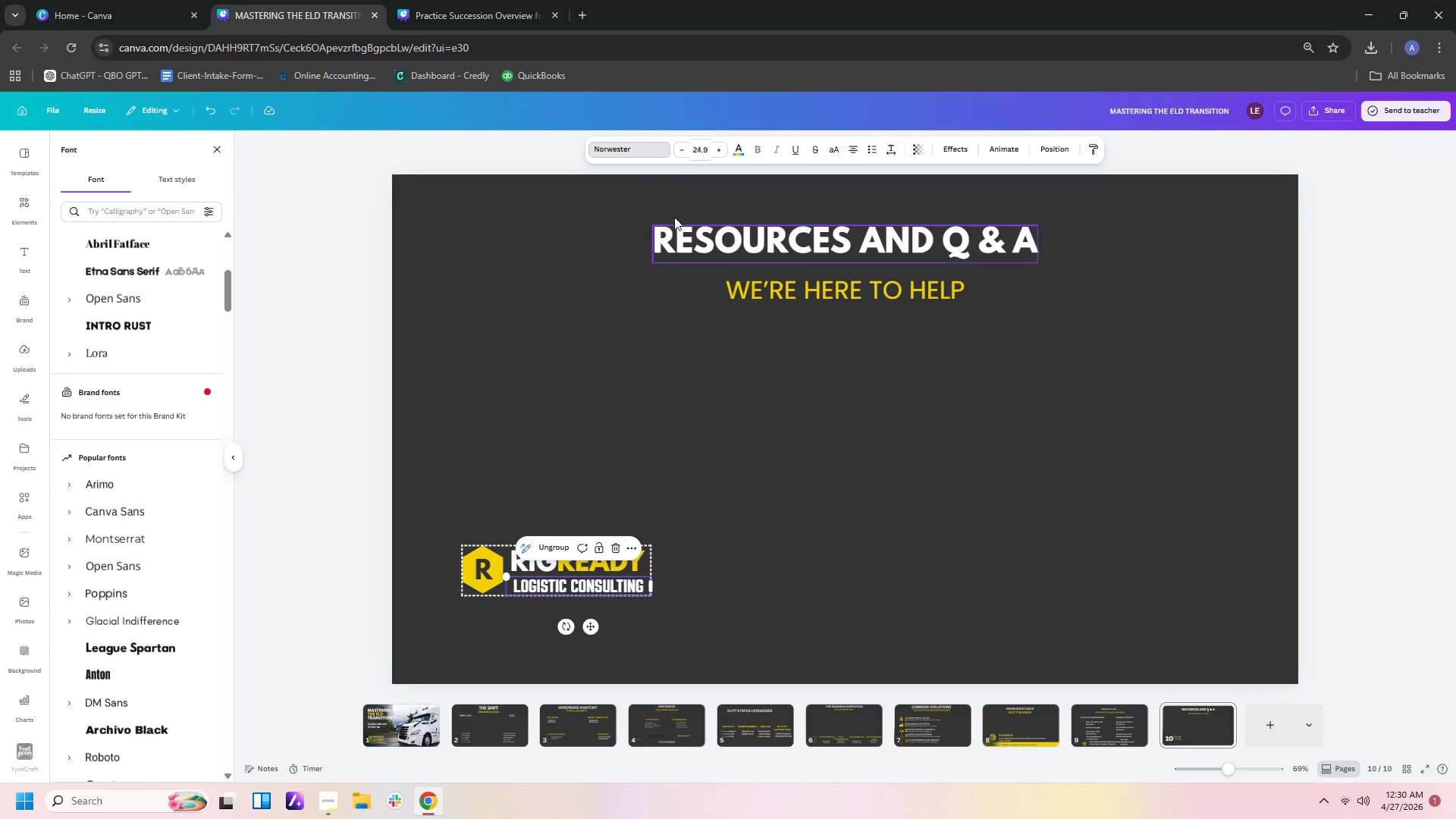 
left_click([632, 146])
 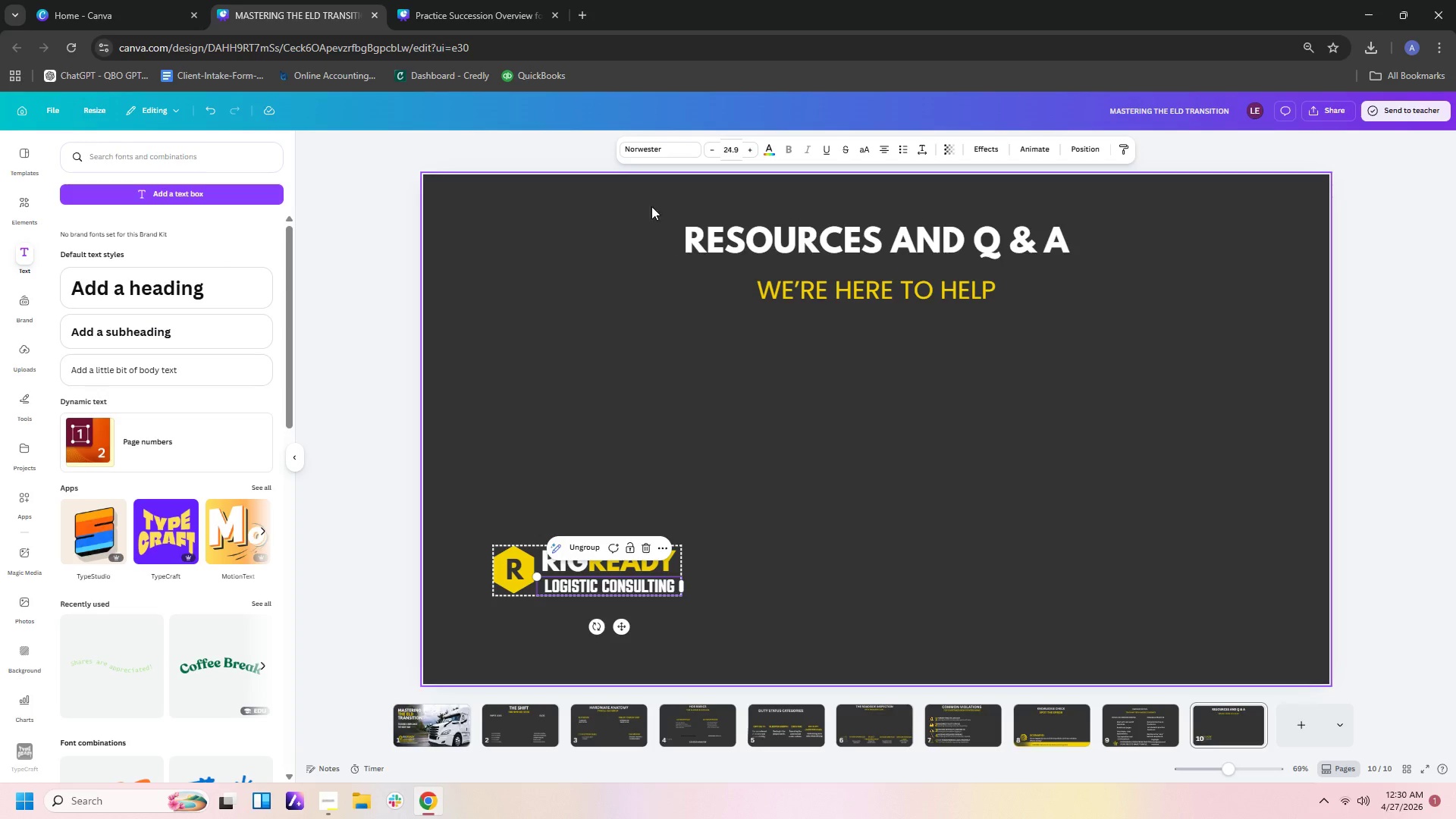 
left_click([651, 153])
 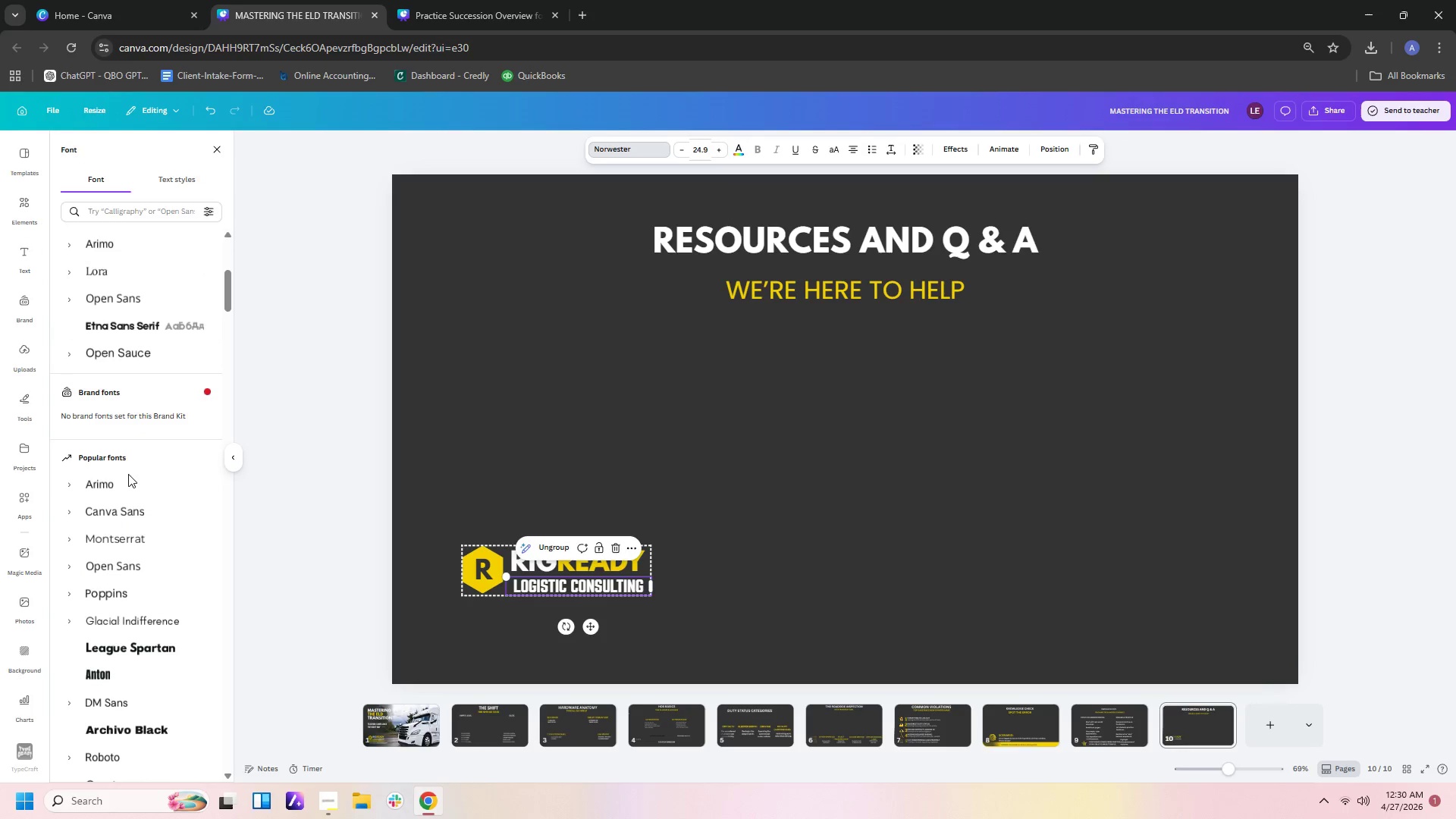 
scroll: coordinate [175, 323], scroll_direction: up, amount: 7.0
 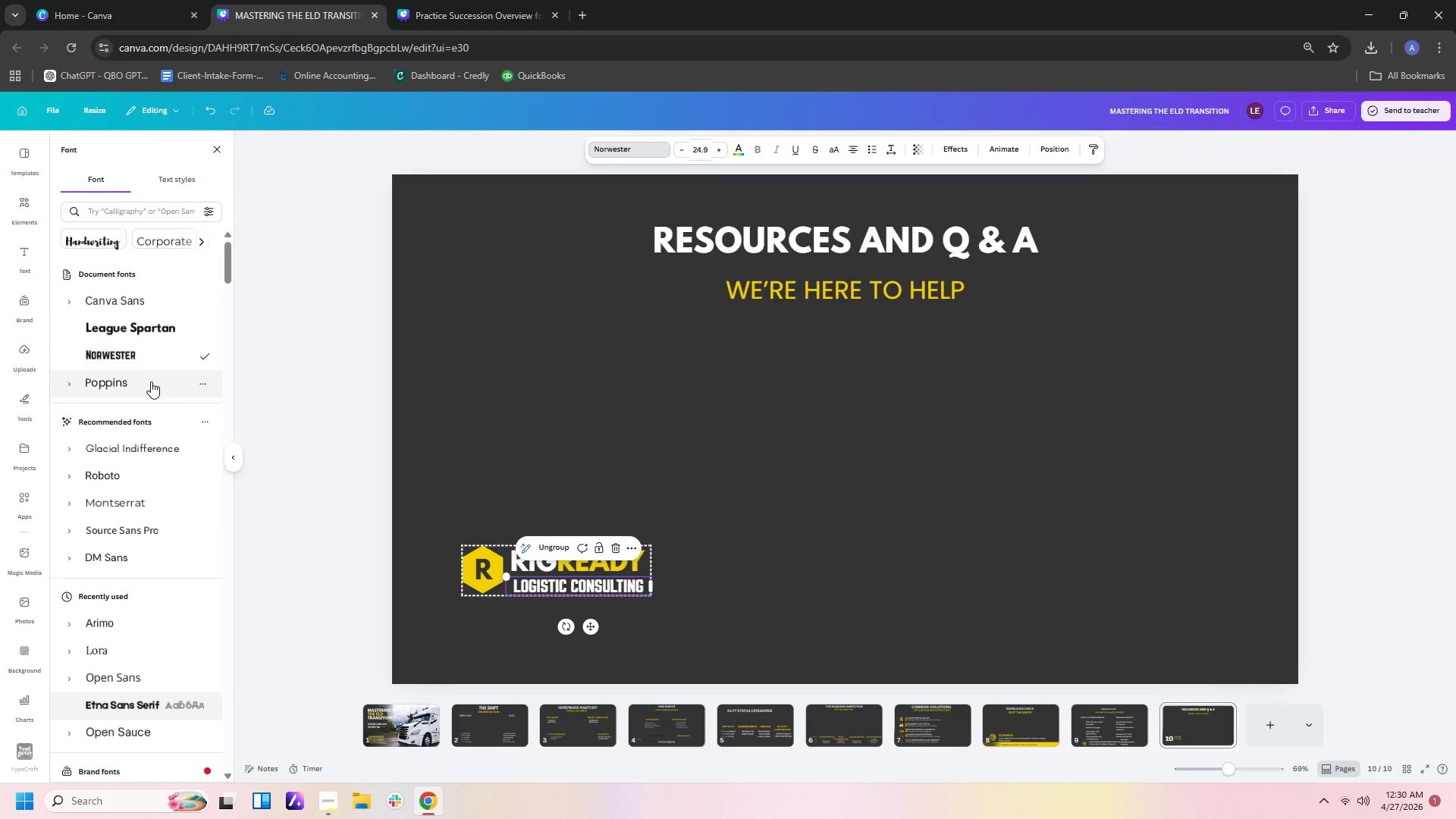 
left_click([151, 382])
 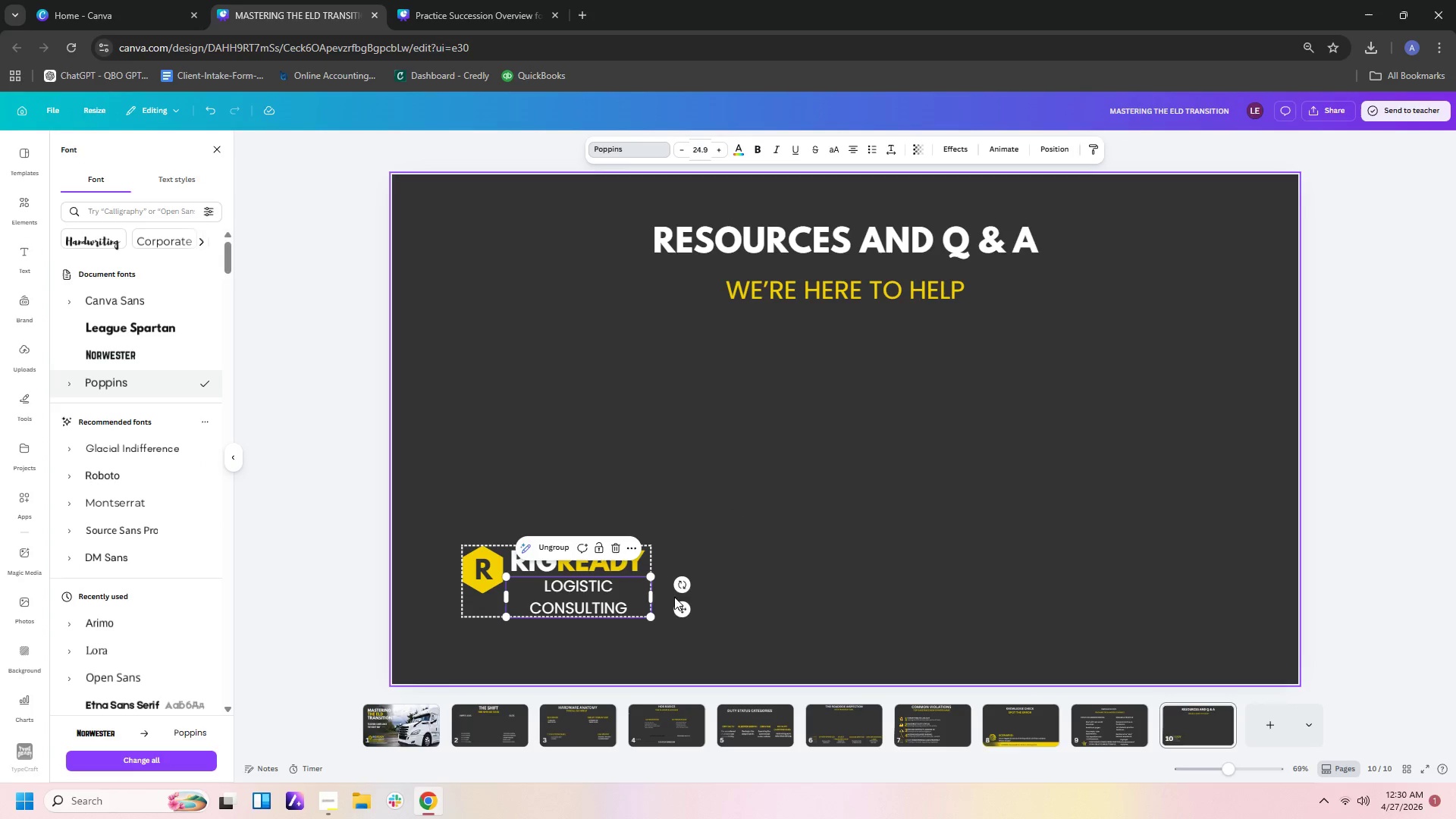 
left_click([748, 538])
 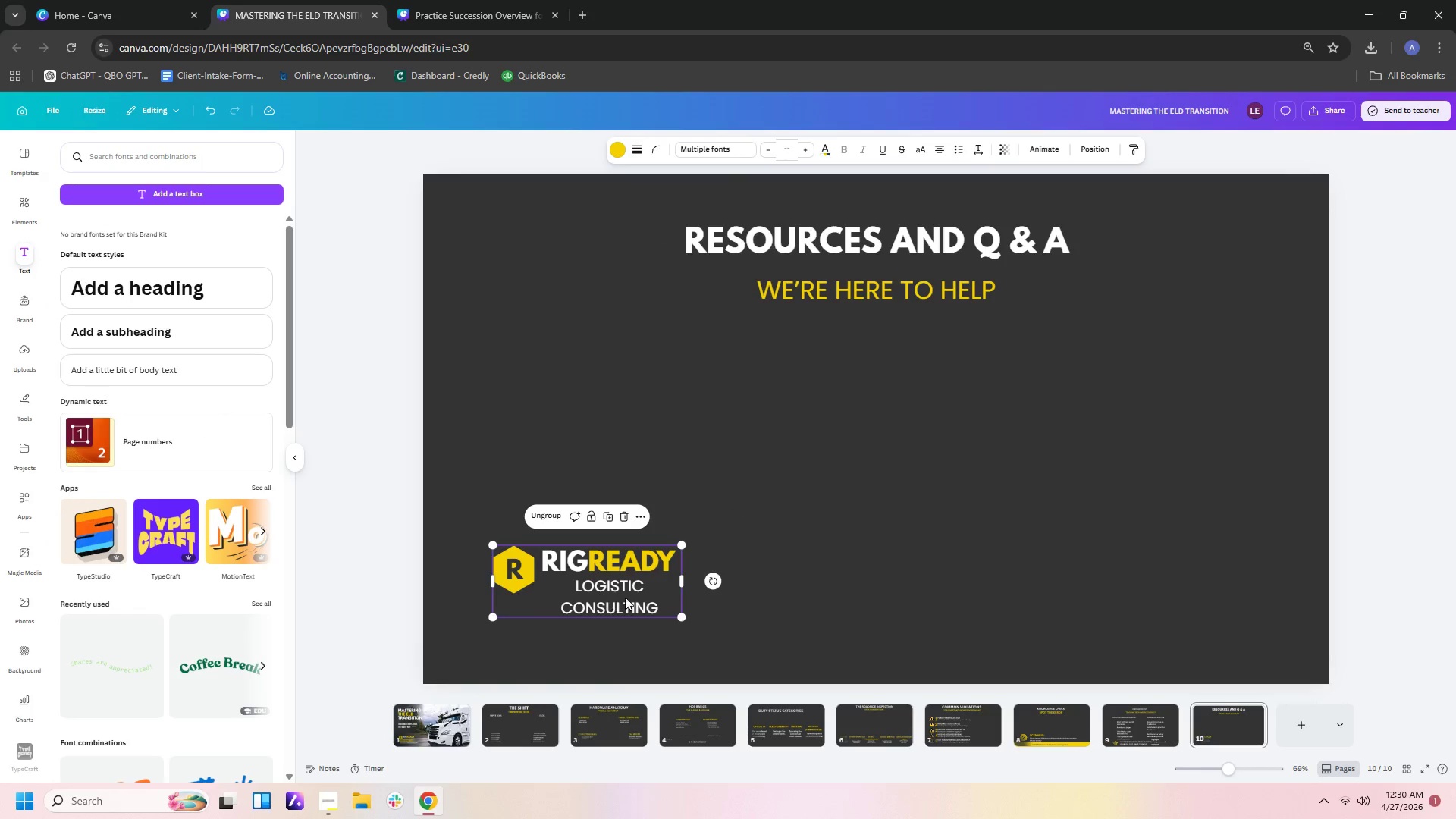 
double_click([632, 597])
 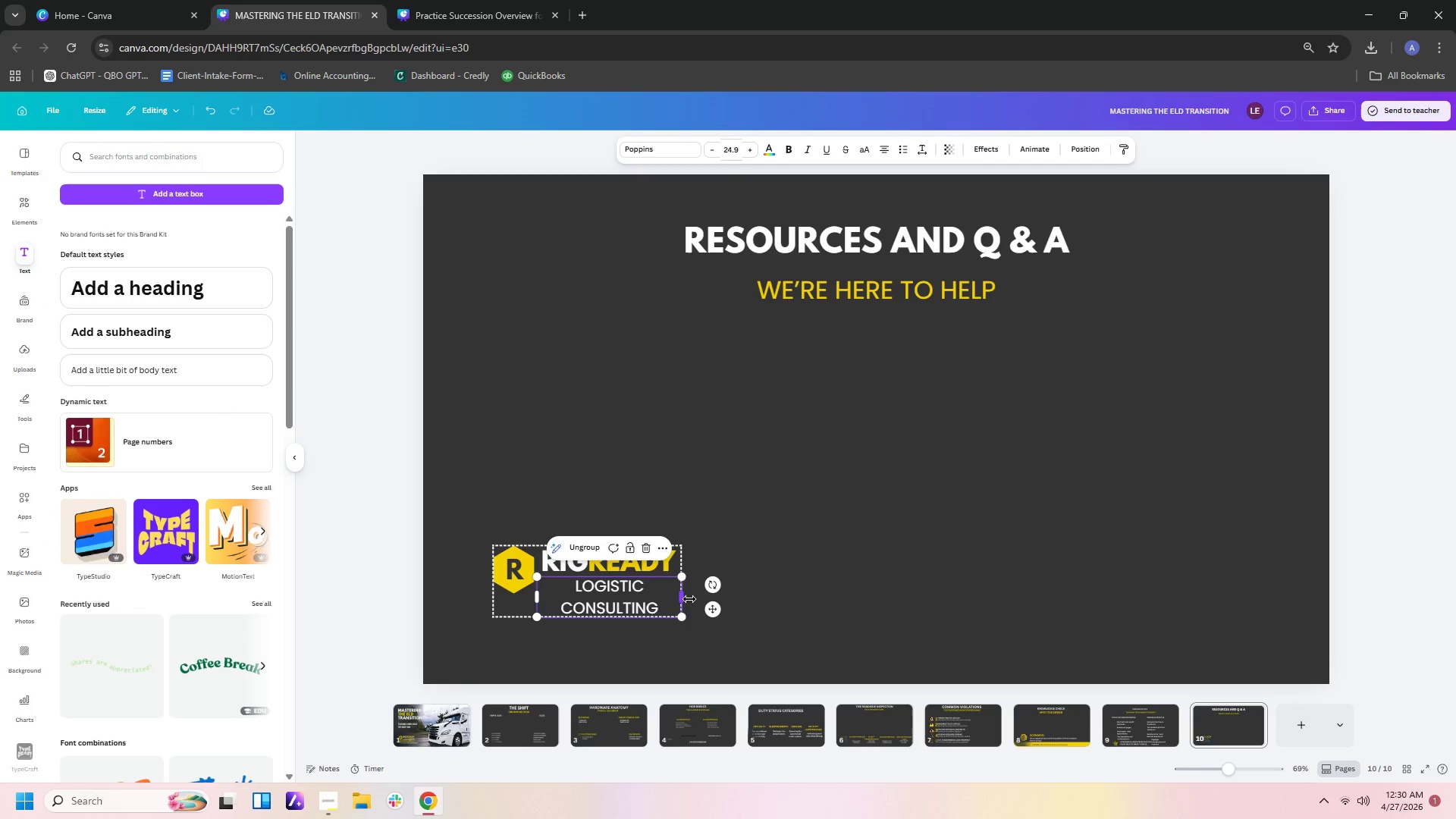 
left_click_drag(start_coordinate=[689, 599], to_coordinate=[726, 589])
 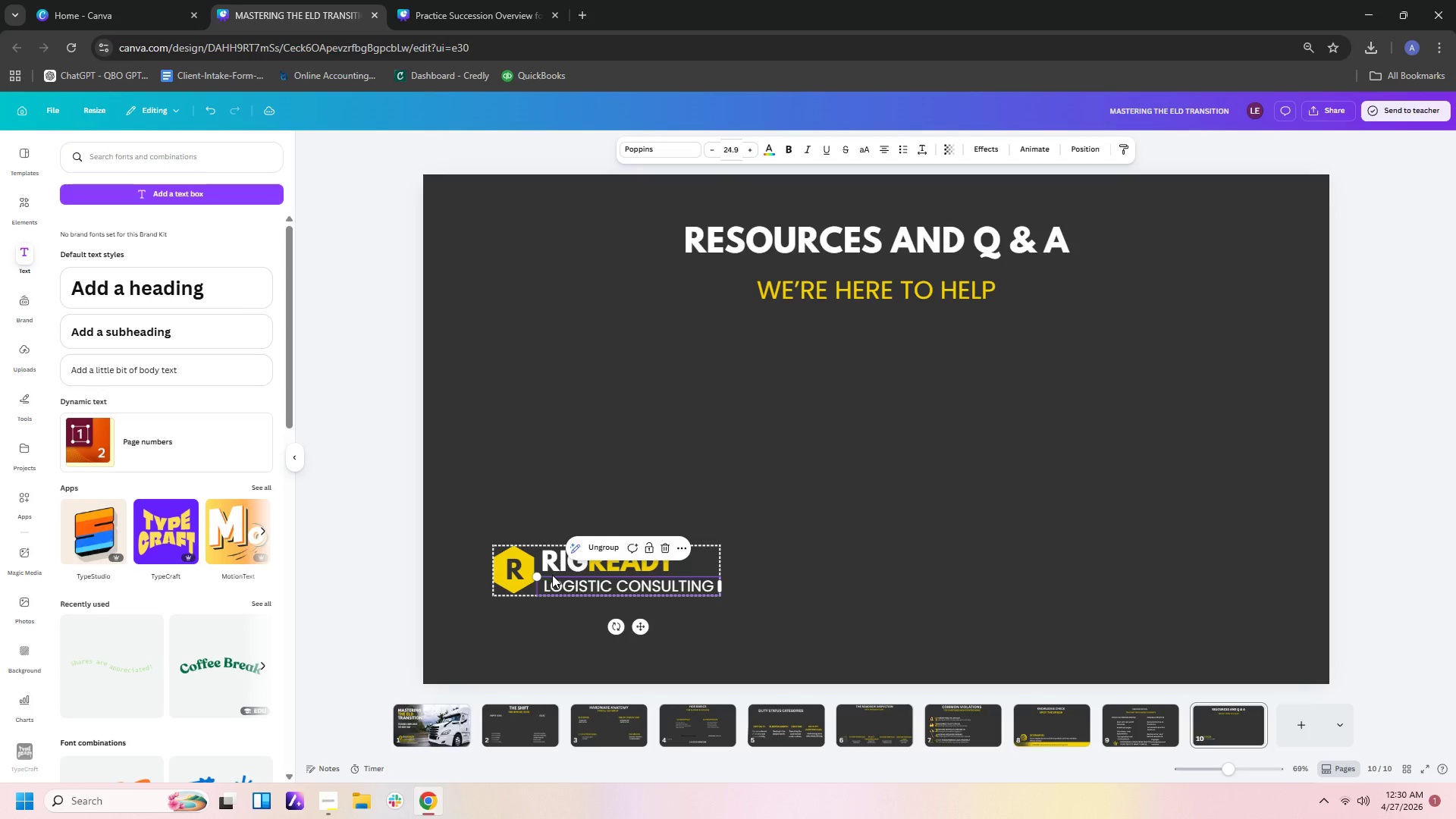 
left_click([575, 566])
 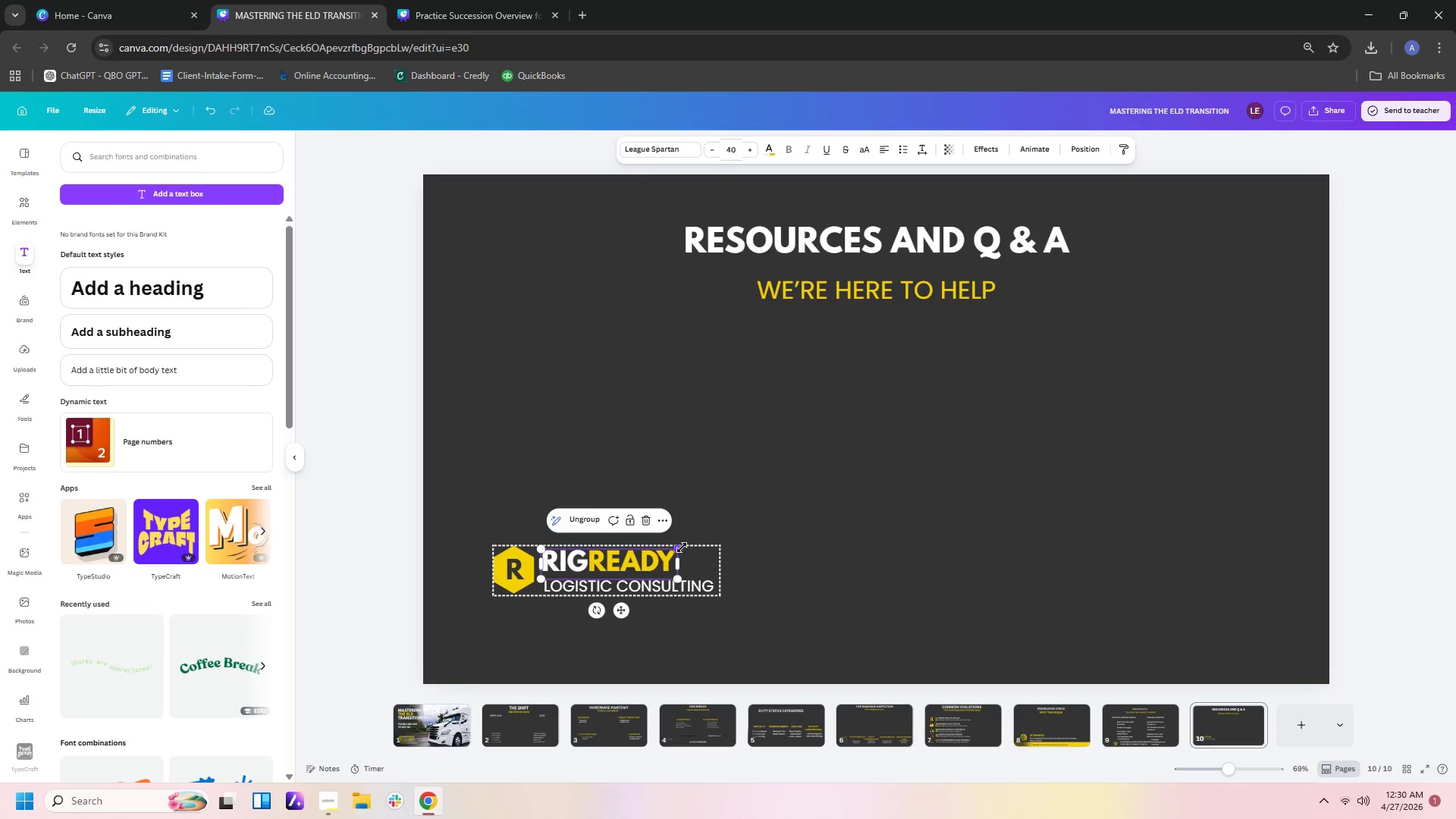 
left_click_drag(start_coordinate=[681, 548], to_coordinate=[720, 538])
 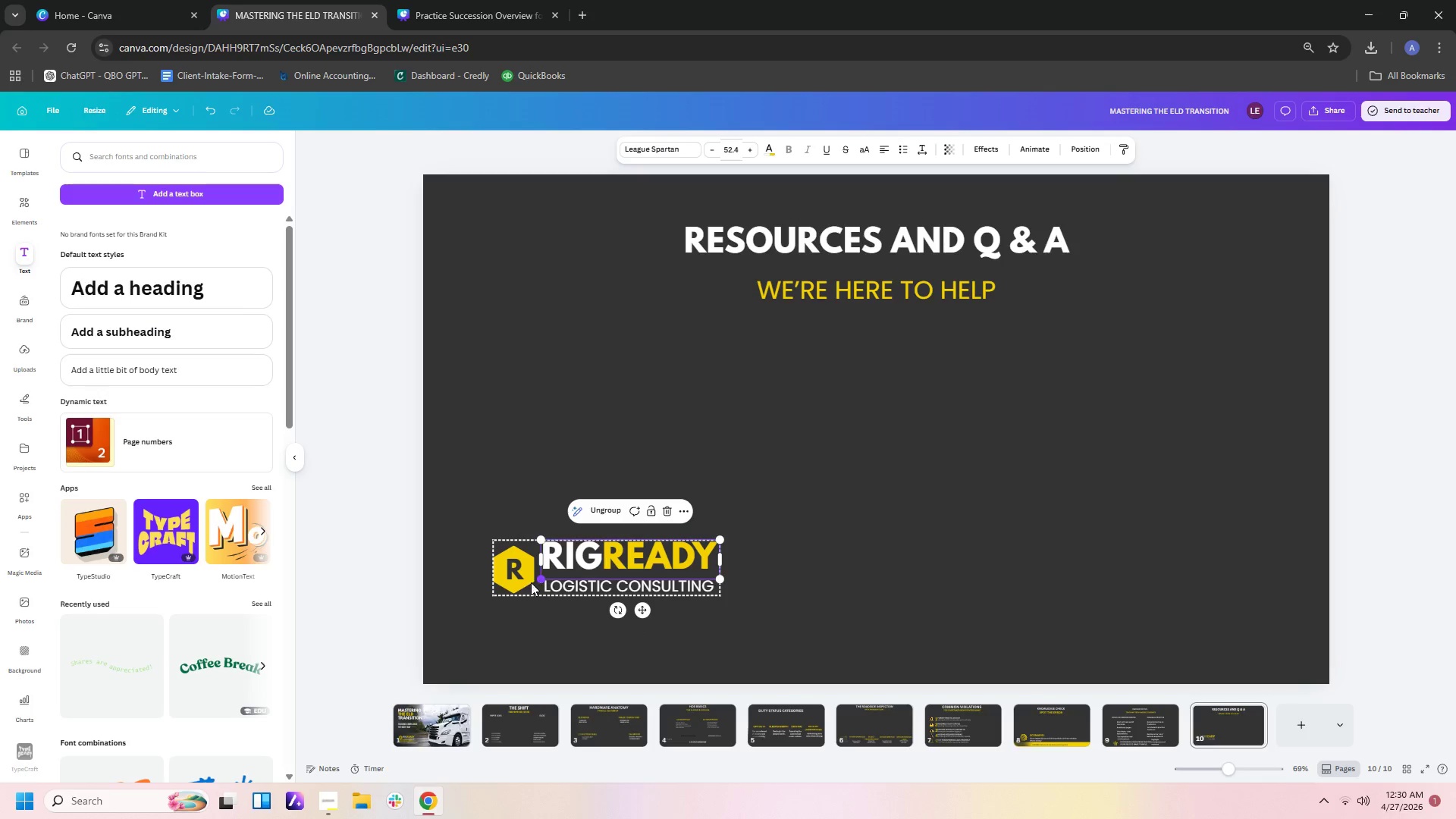 
left_click([528, 581])
 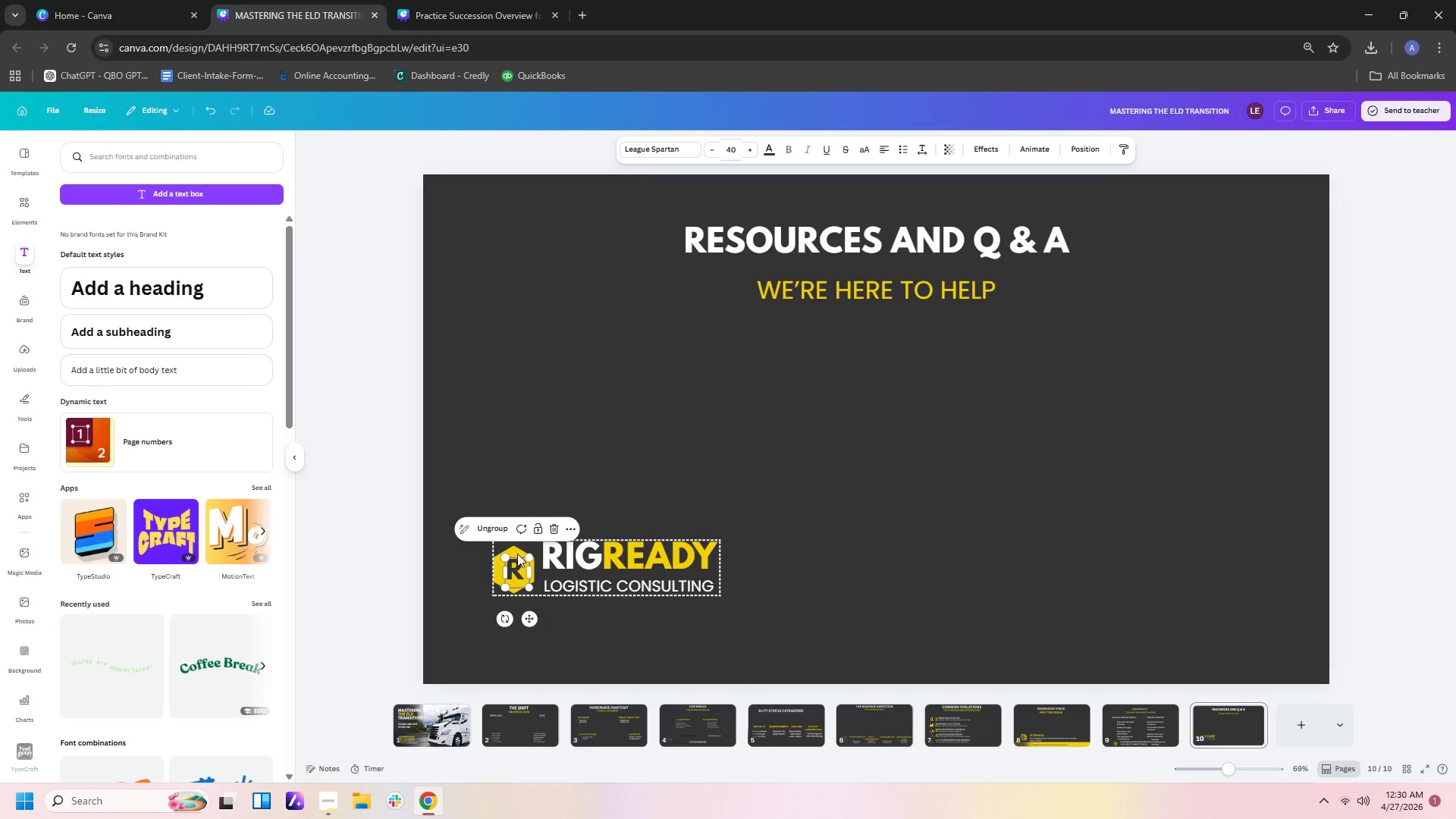 
left_click([517, 550])
 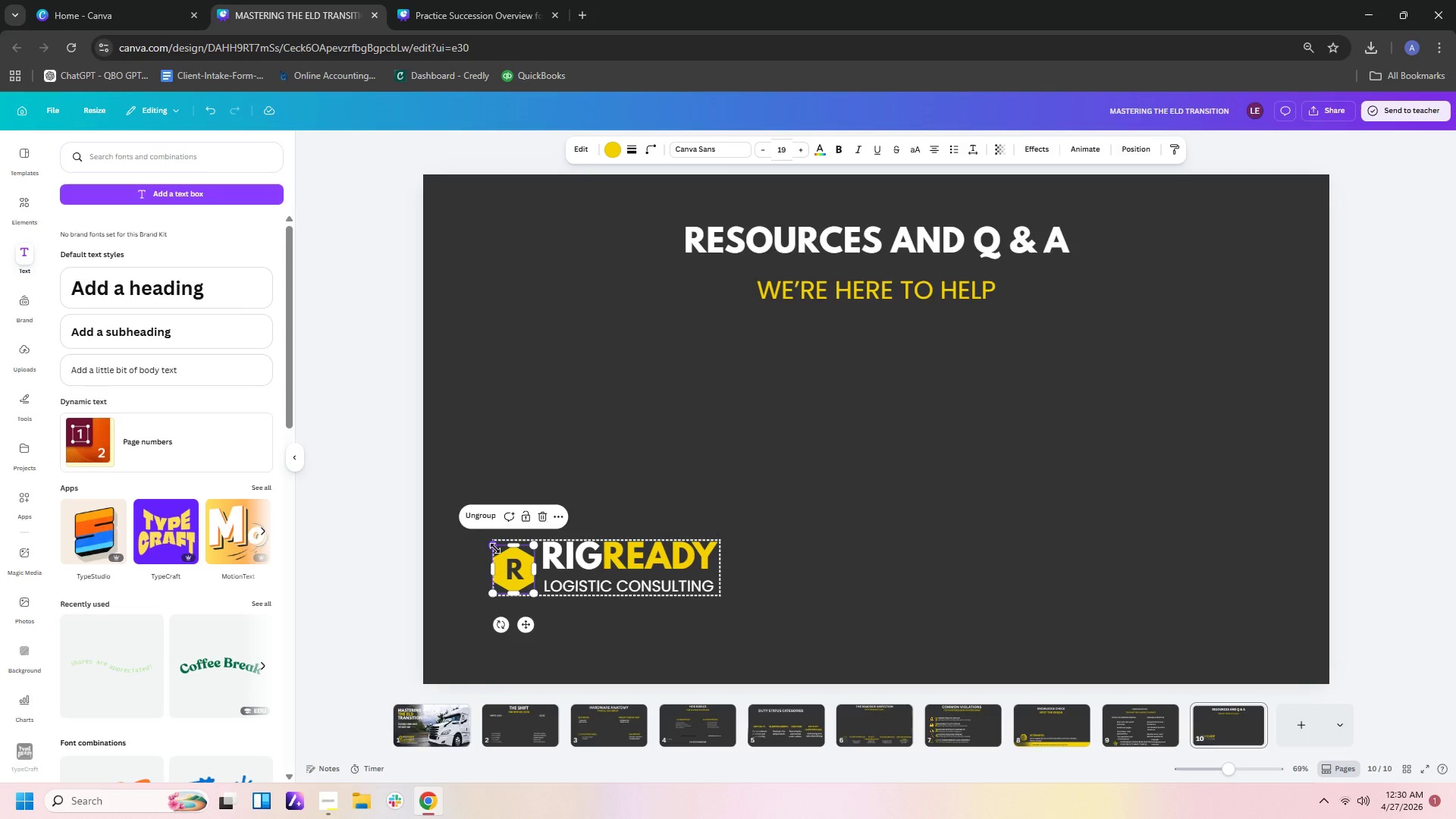 
left_click_drag(start_coordinate=[495, 548], to_coordinate=[477, 533])
 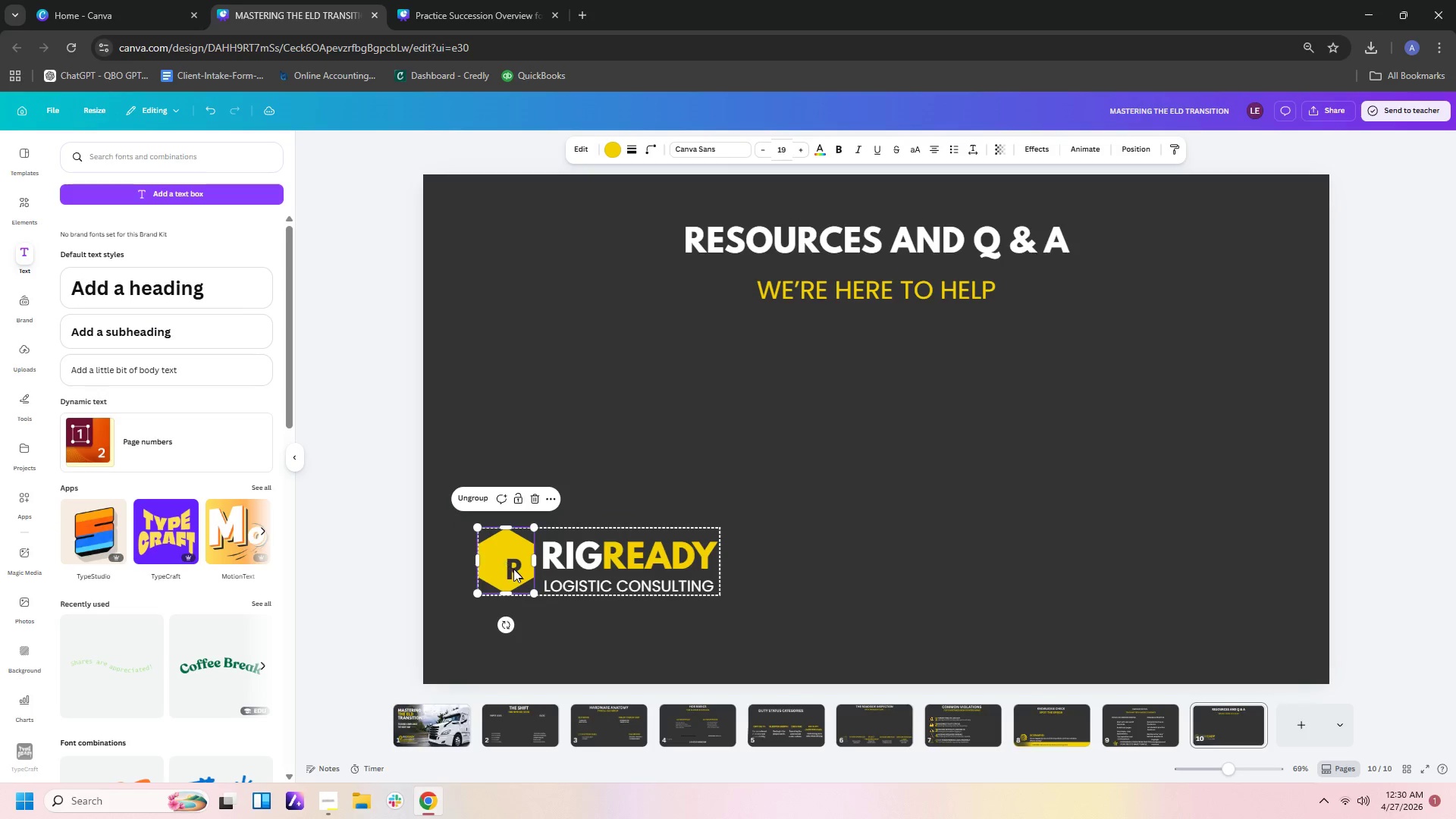 
left_click([513, 569])
 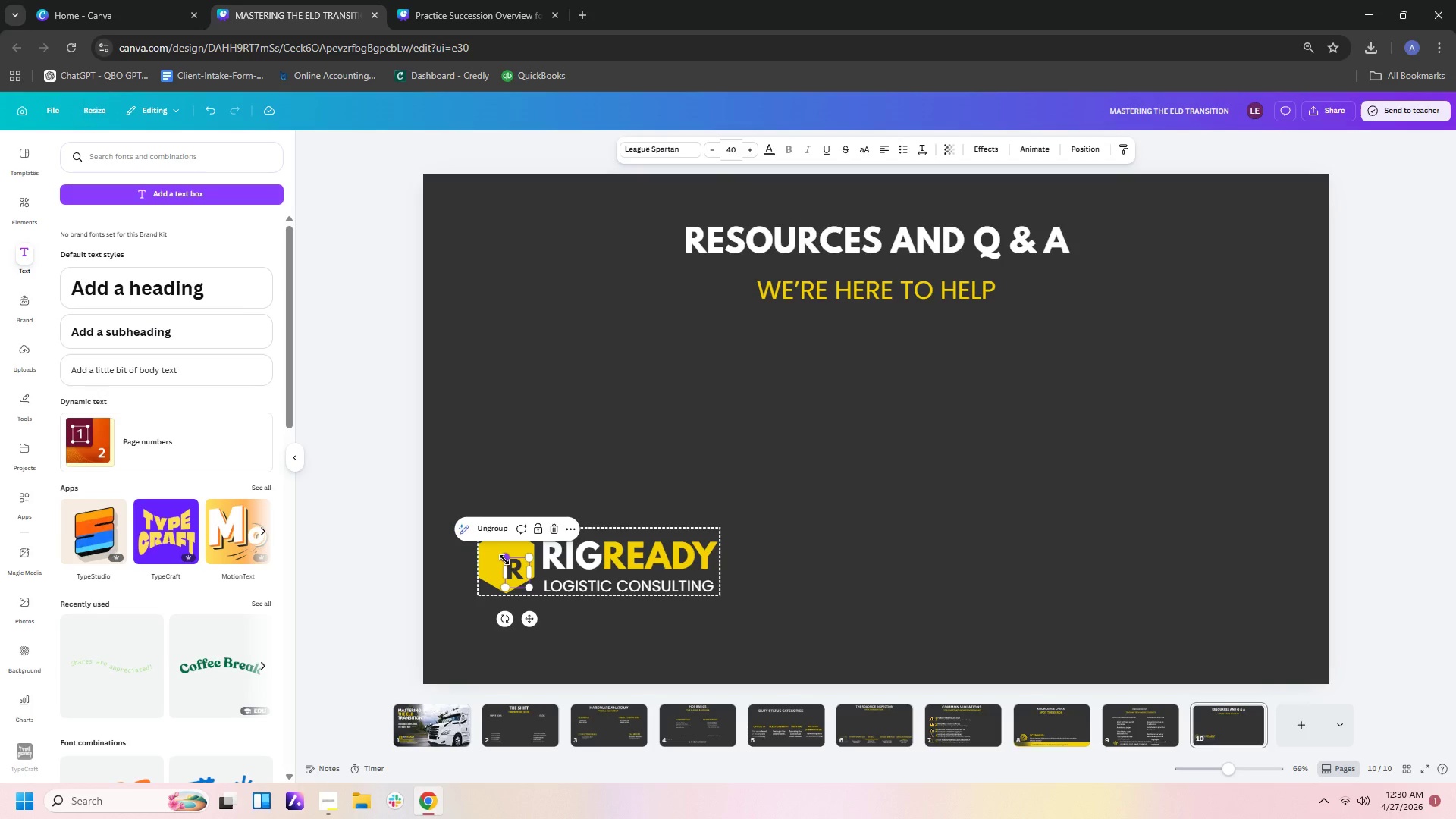 
left_click_drag(start_coordinate=[504, 560], to_coordinate=[493, 543])
 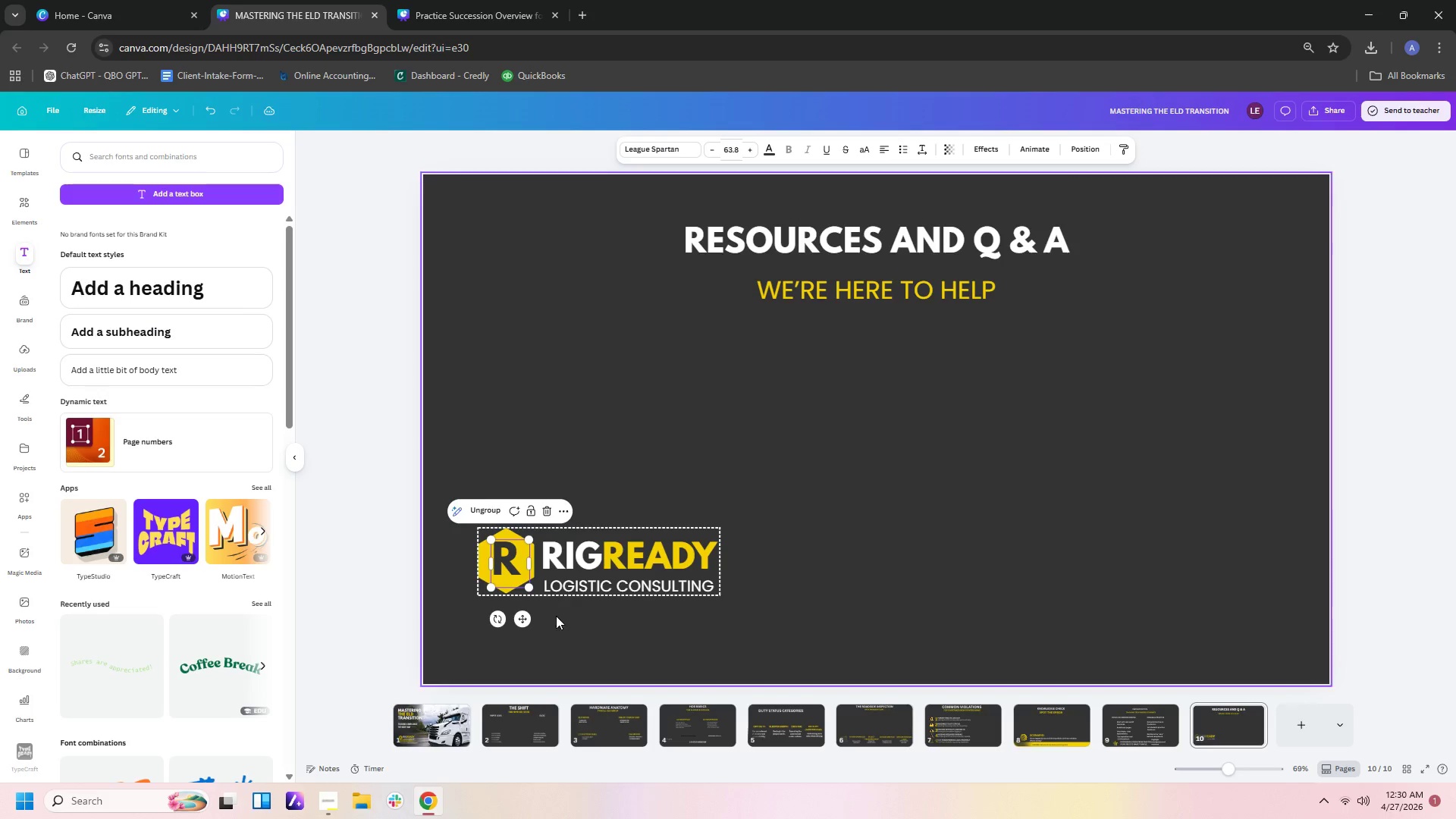 
left_click([557, 623])
 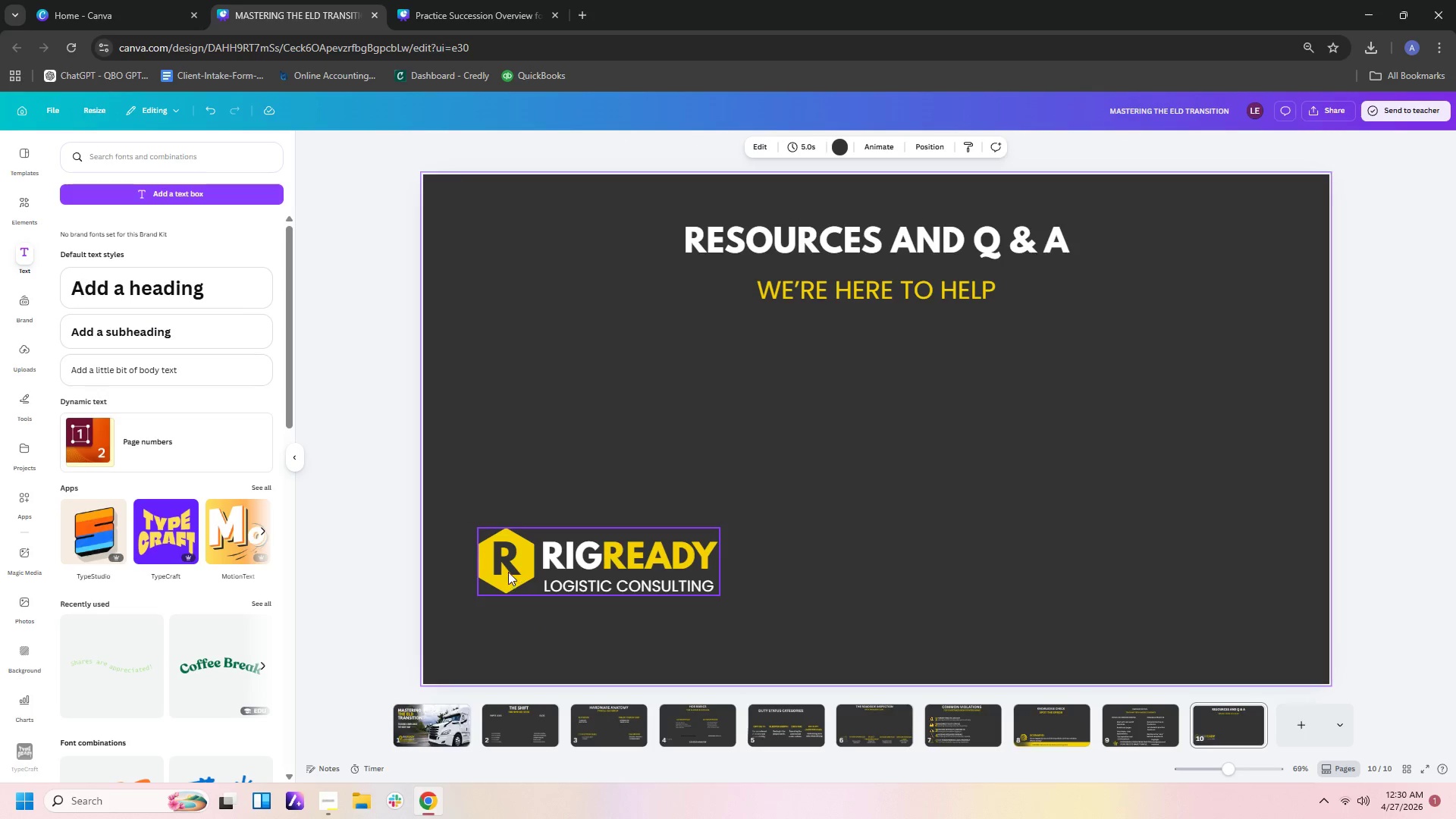 
left_click([508, 569])
 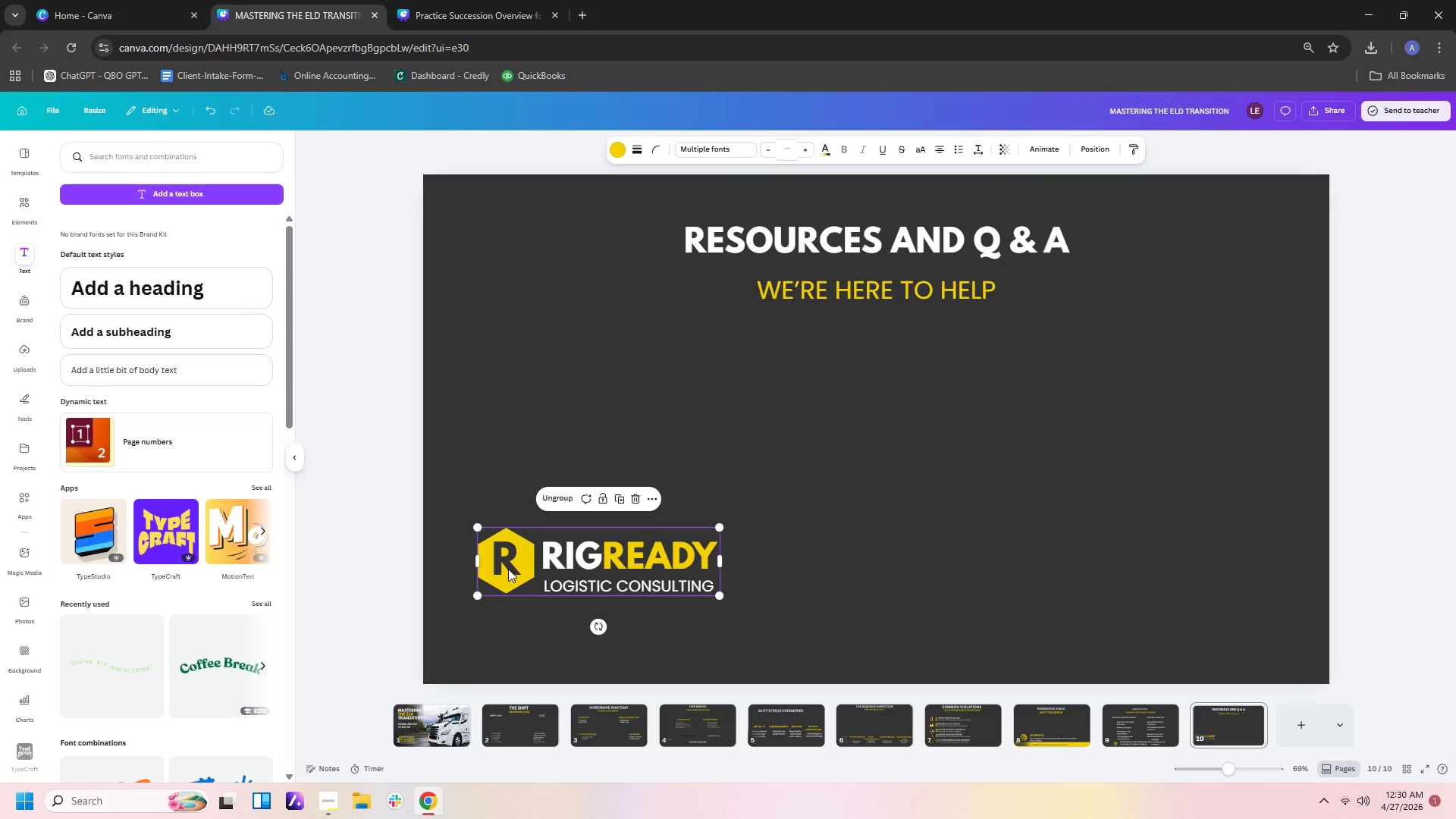 
left_click([508, 569])
 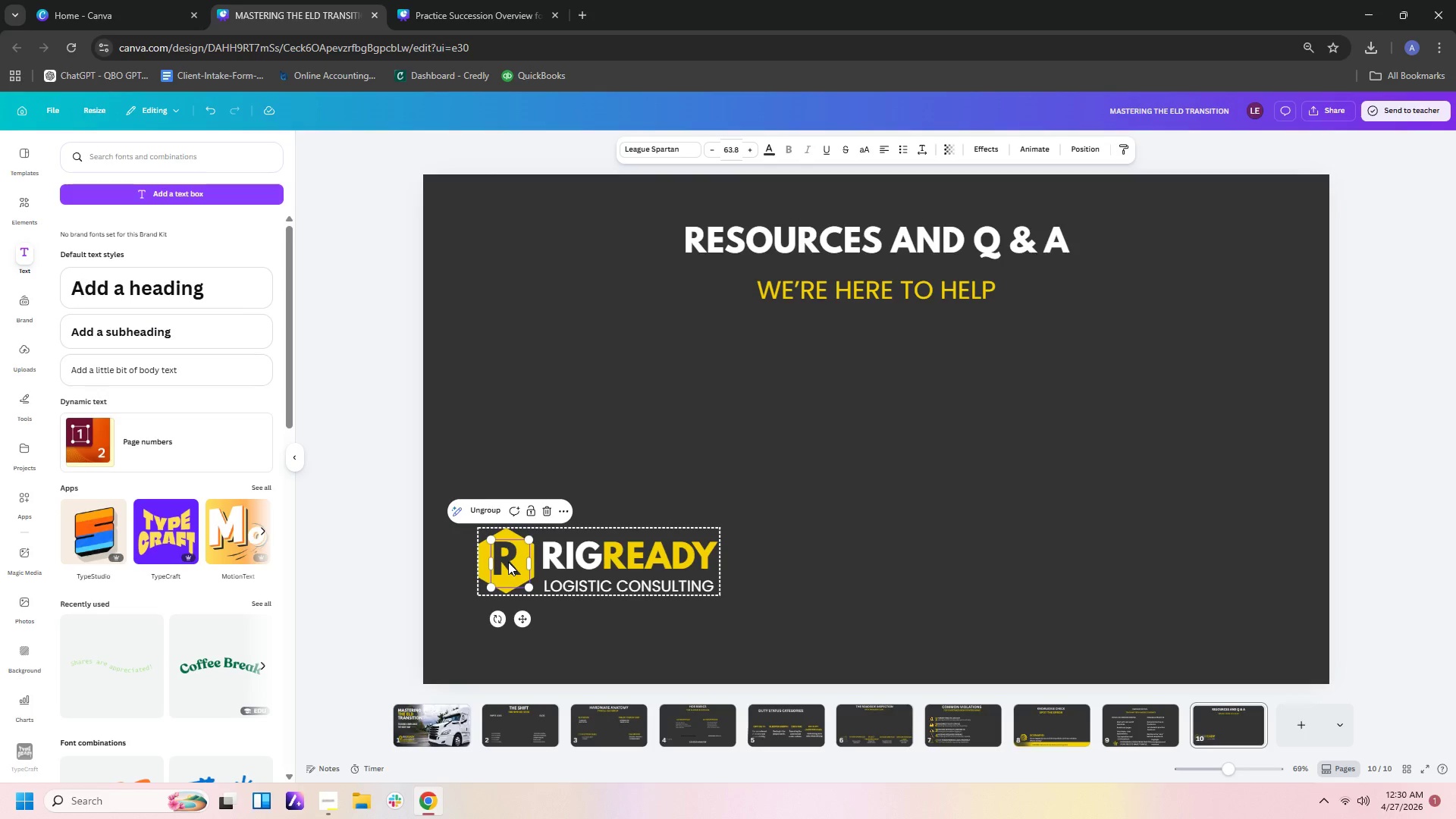 
left_click_drag(start_coordinate=[508, 562], to_coordinate=[509, 567])
 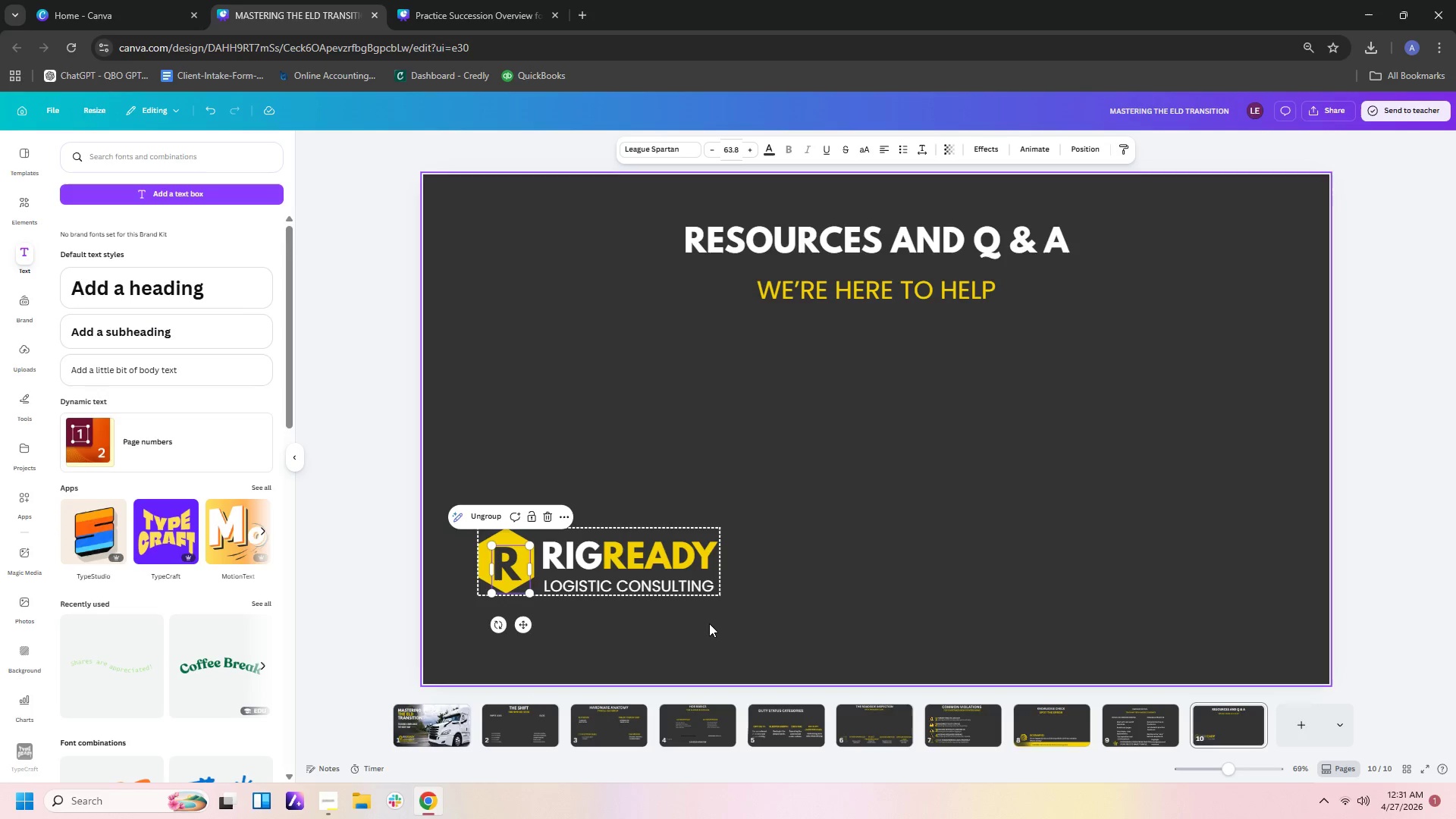 
left_click([718, 623])
 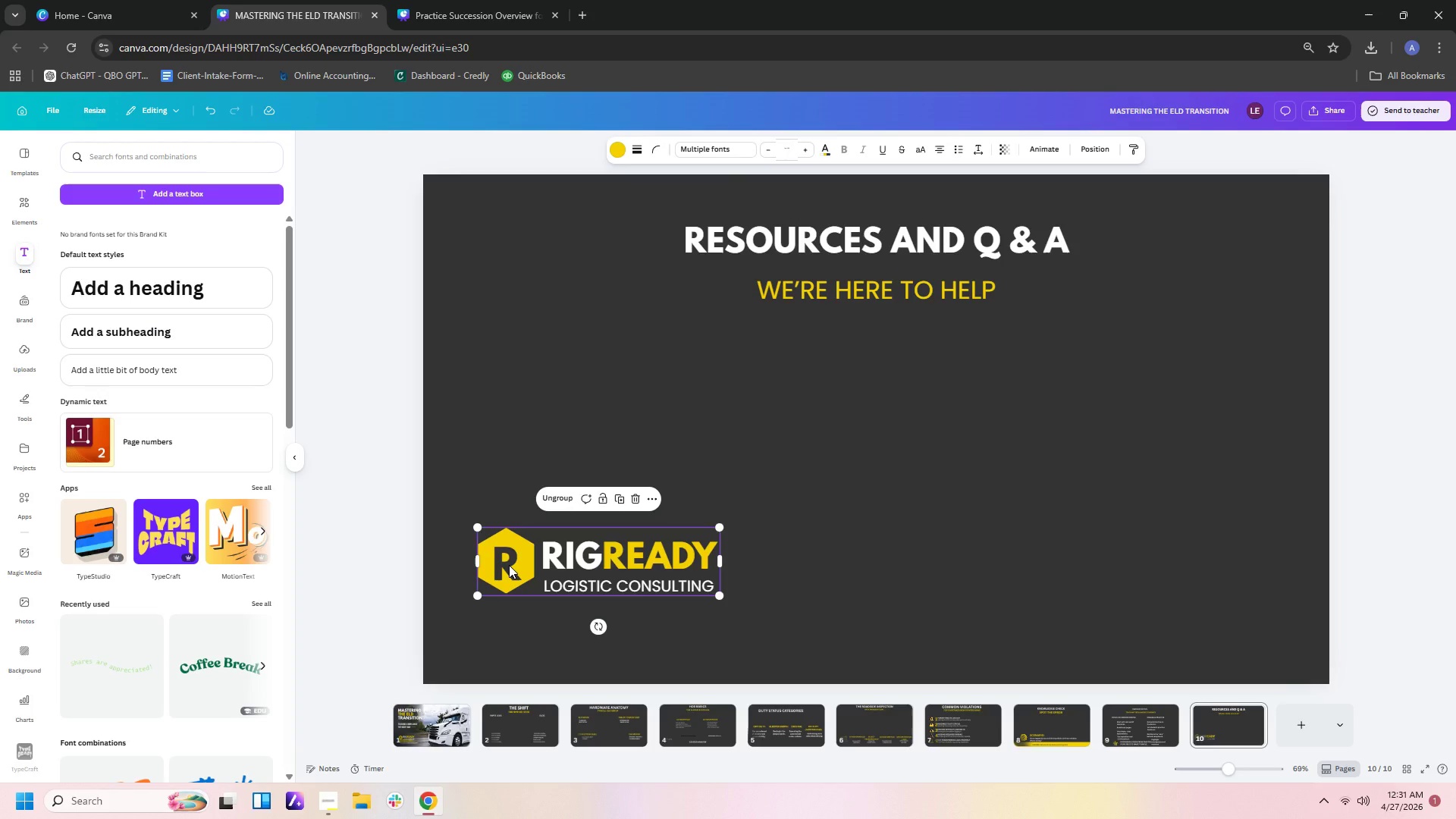 
double_click([509, 565])
 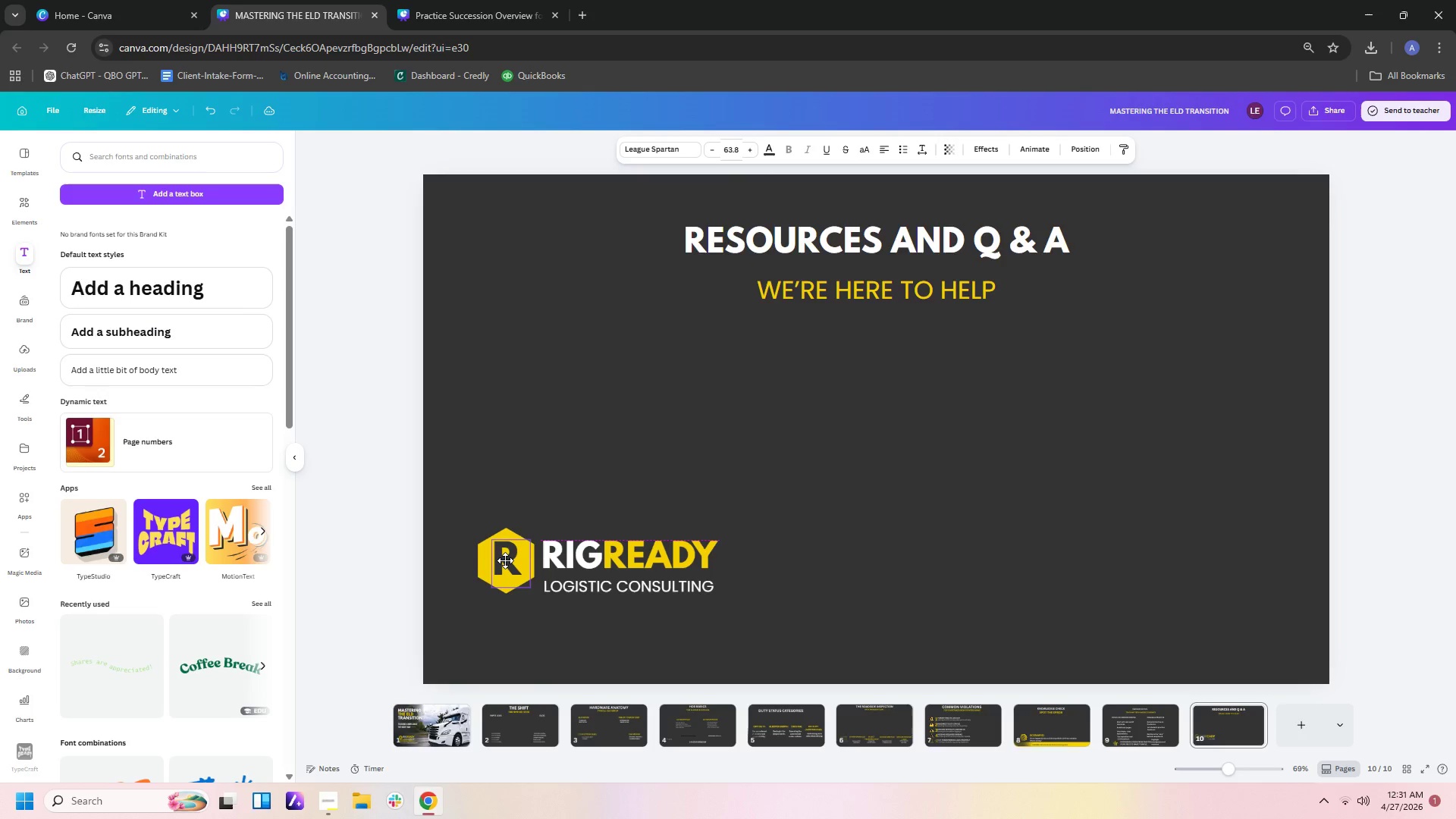 
left_click([845, 579])
 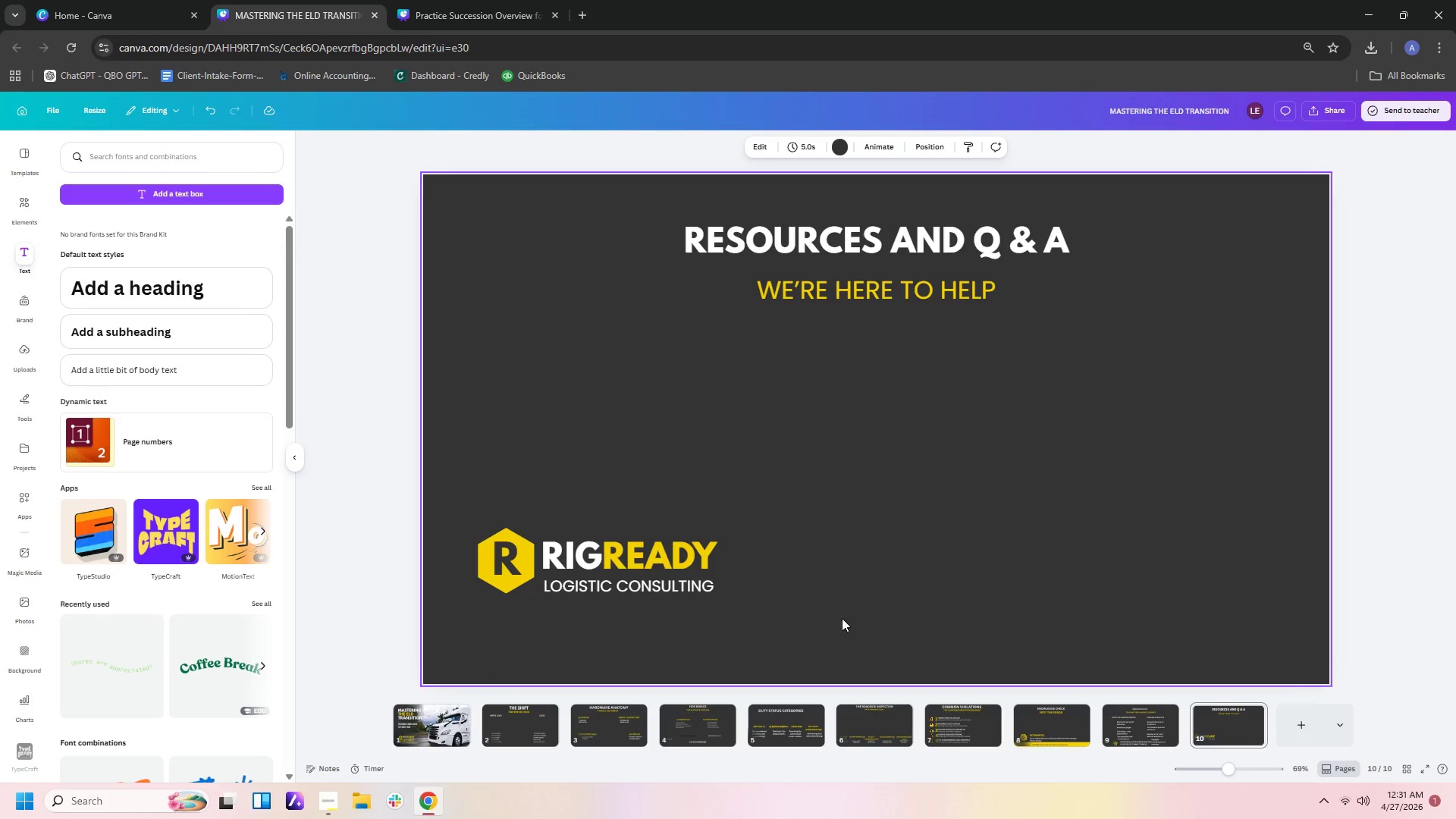 
wait(5.08)
 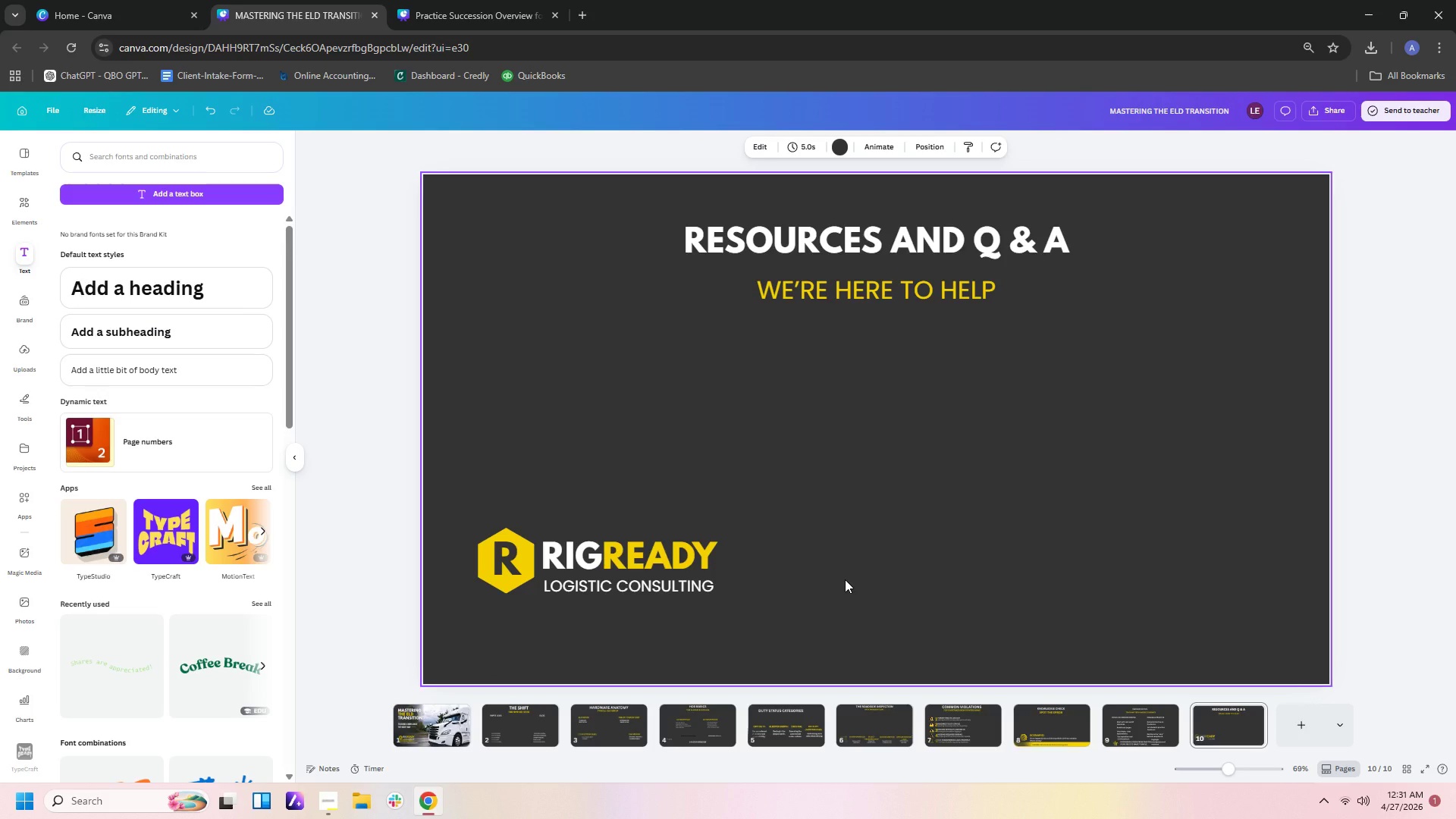 
left_click_drag(start_coordinate=[451, 525], to_coordinate=[745, 604])
 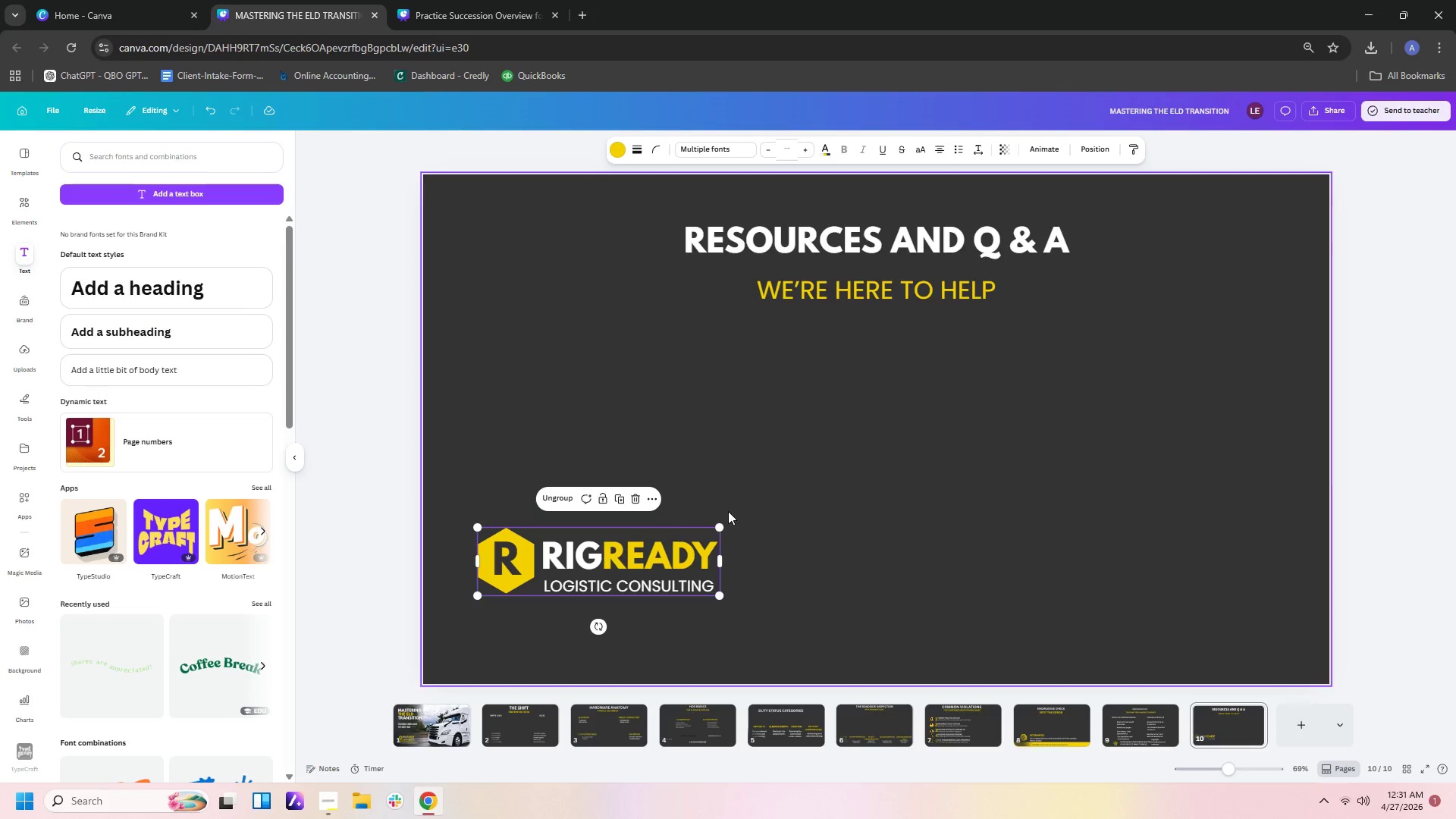 
left_click([888, 498])
 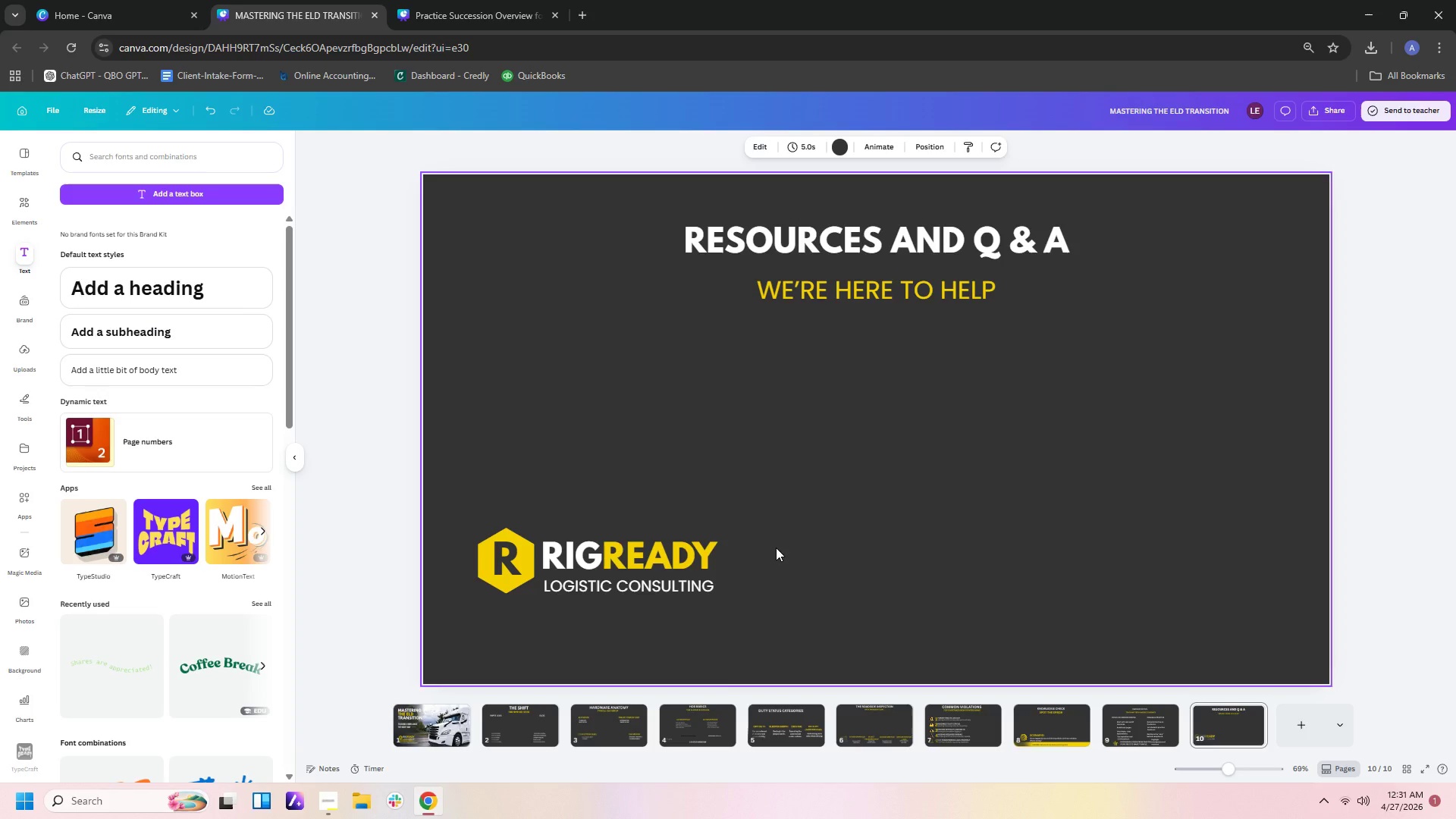 
left_click_drag(start_coordinate=[673, 557], to_coordinate=[698, 373])
 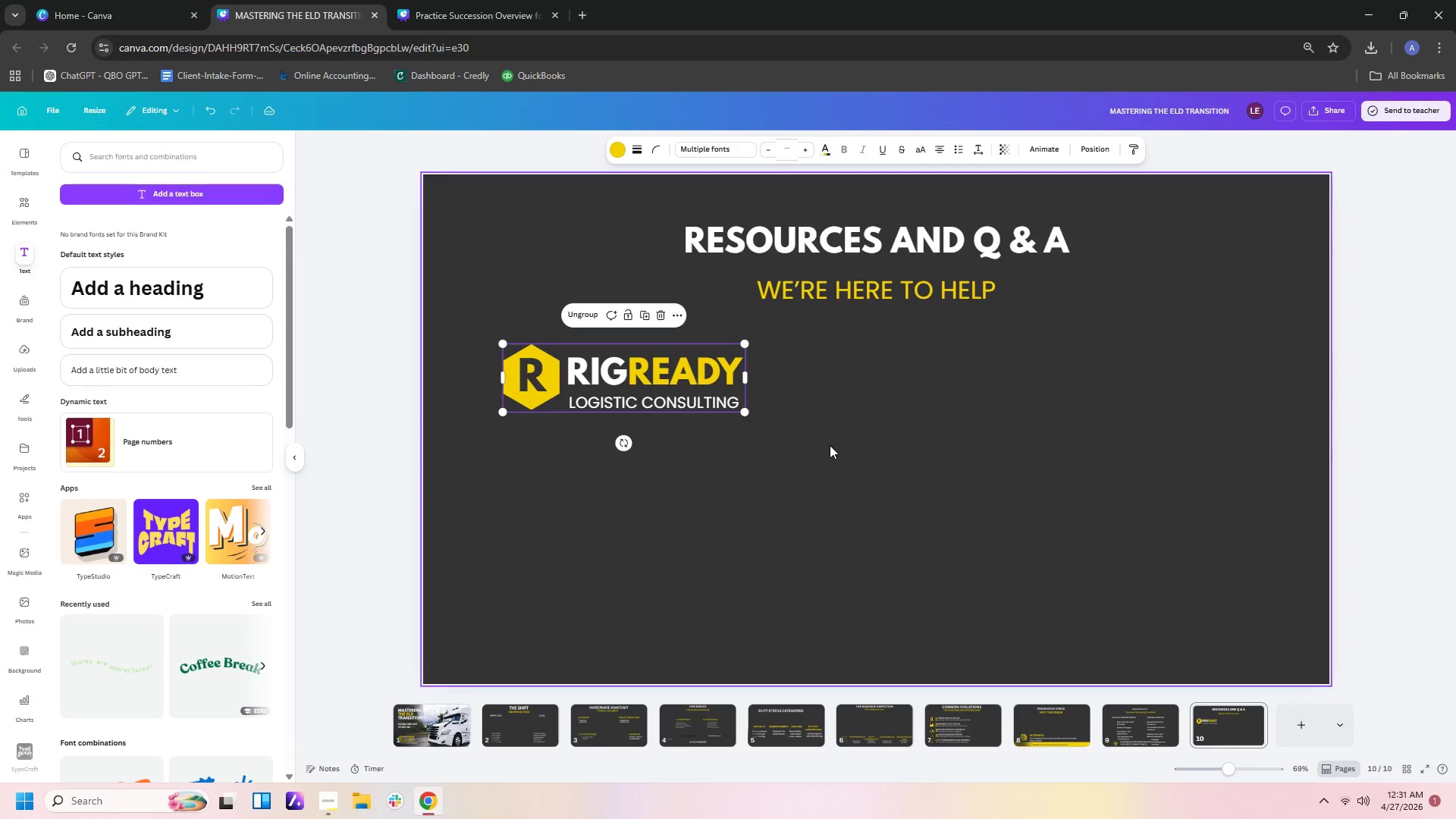 
left_click([830, 445])
 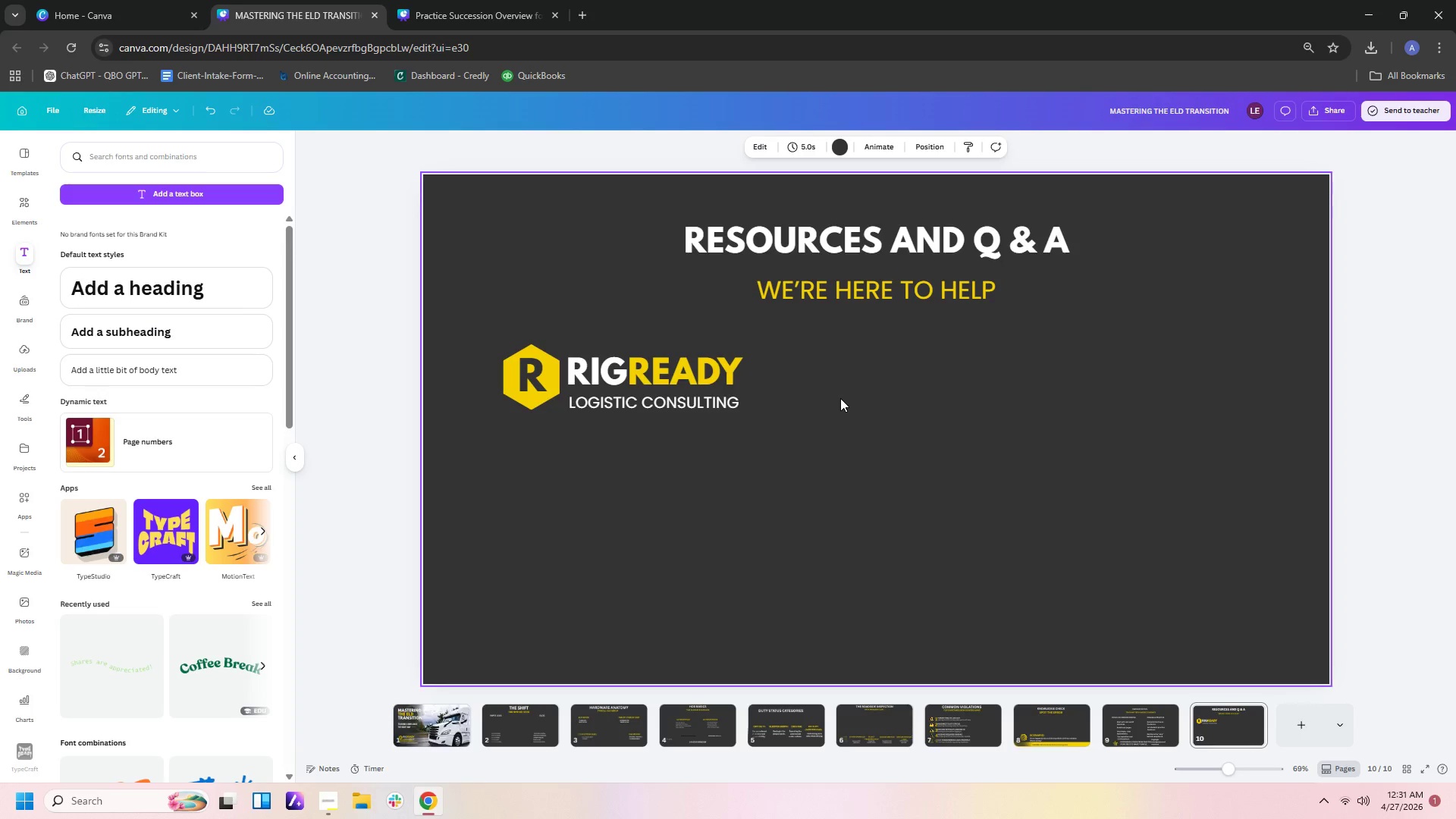 
left_click([871, 296])
 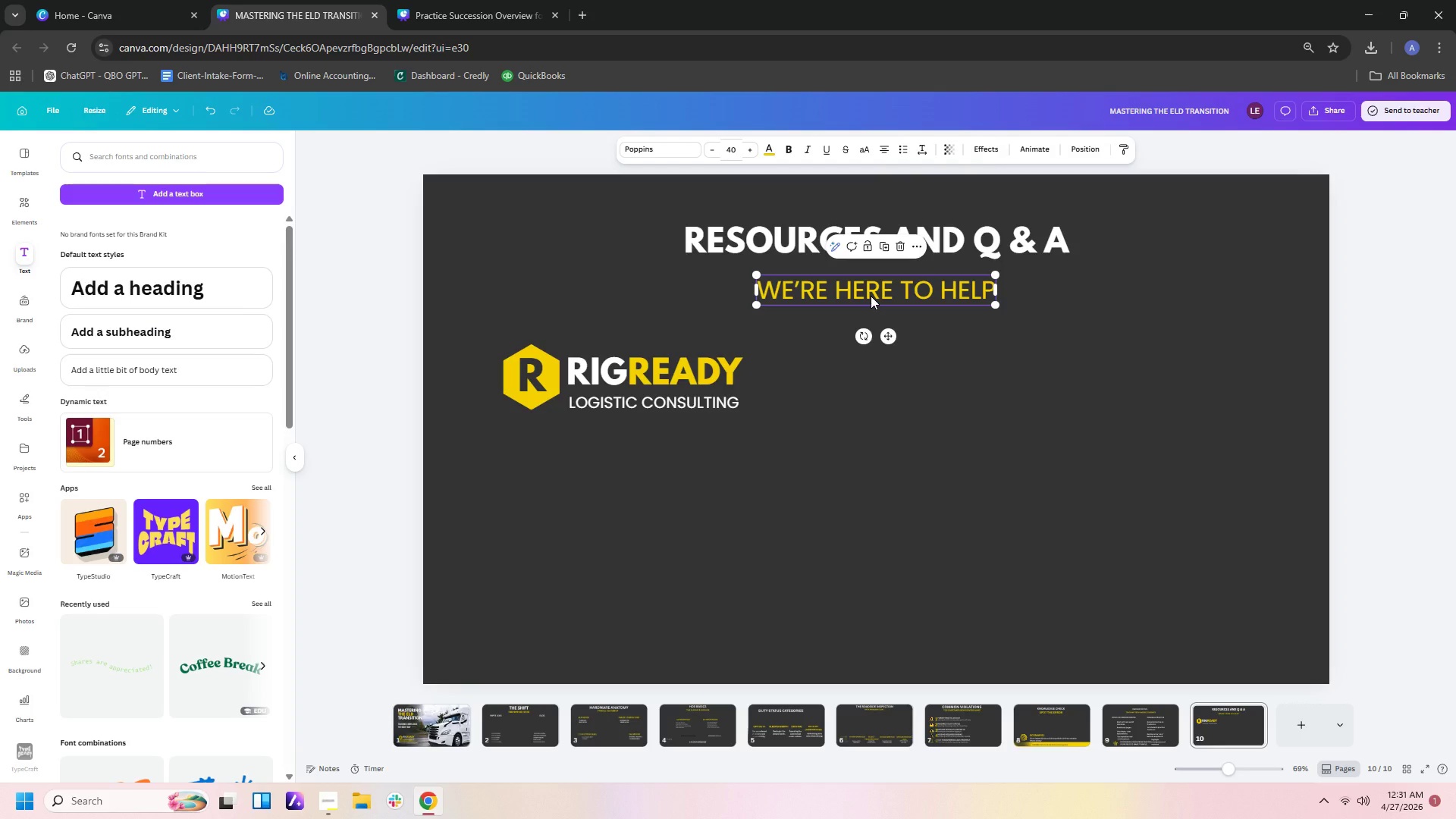 
key(Control+C)
 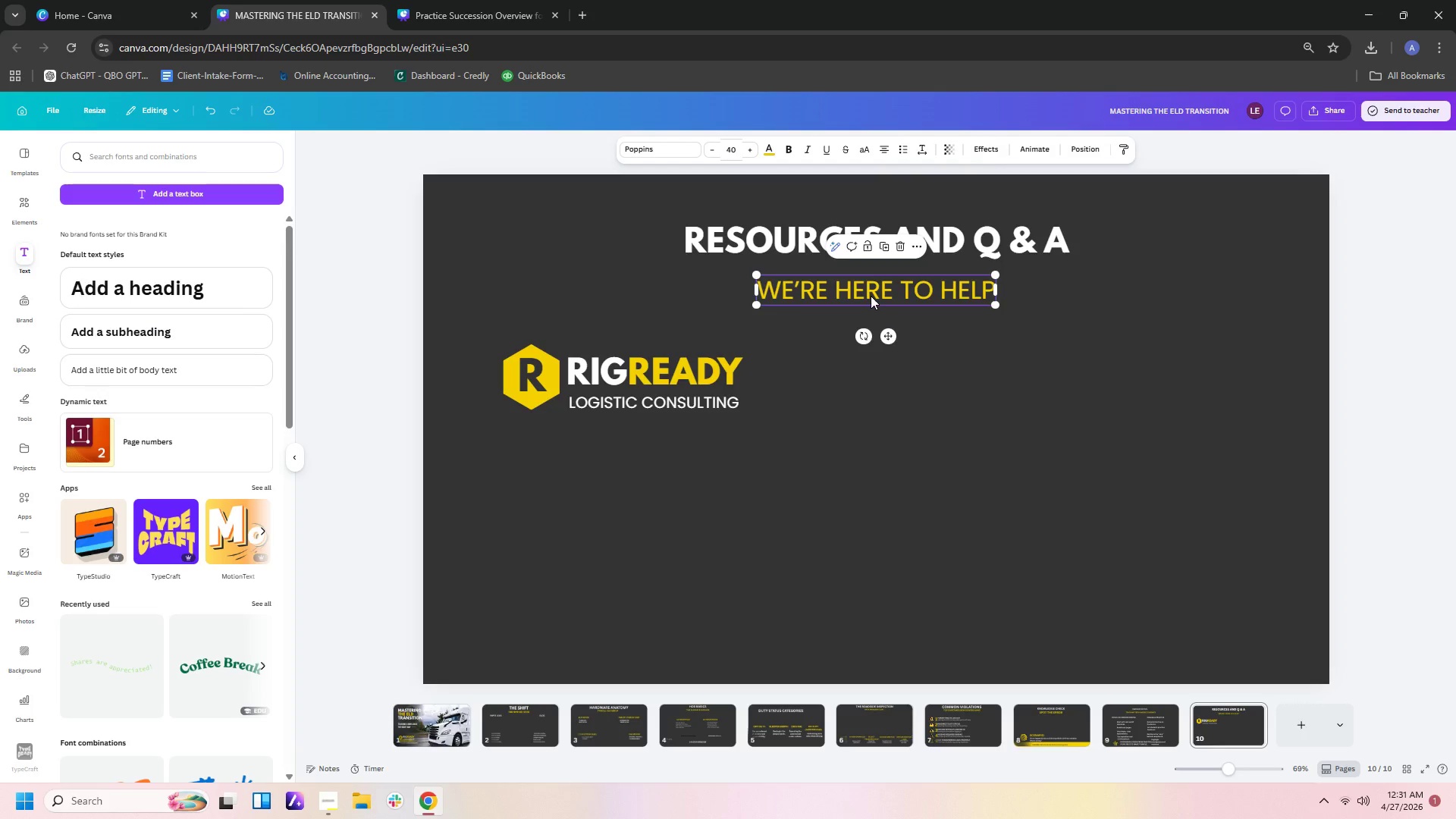 
key(Control+V)
 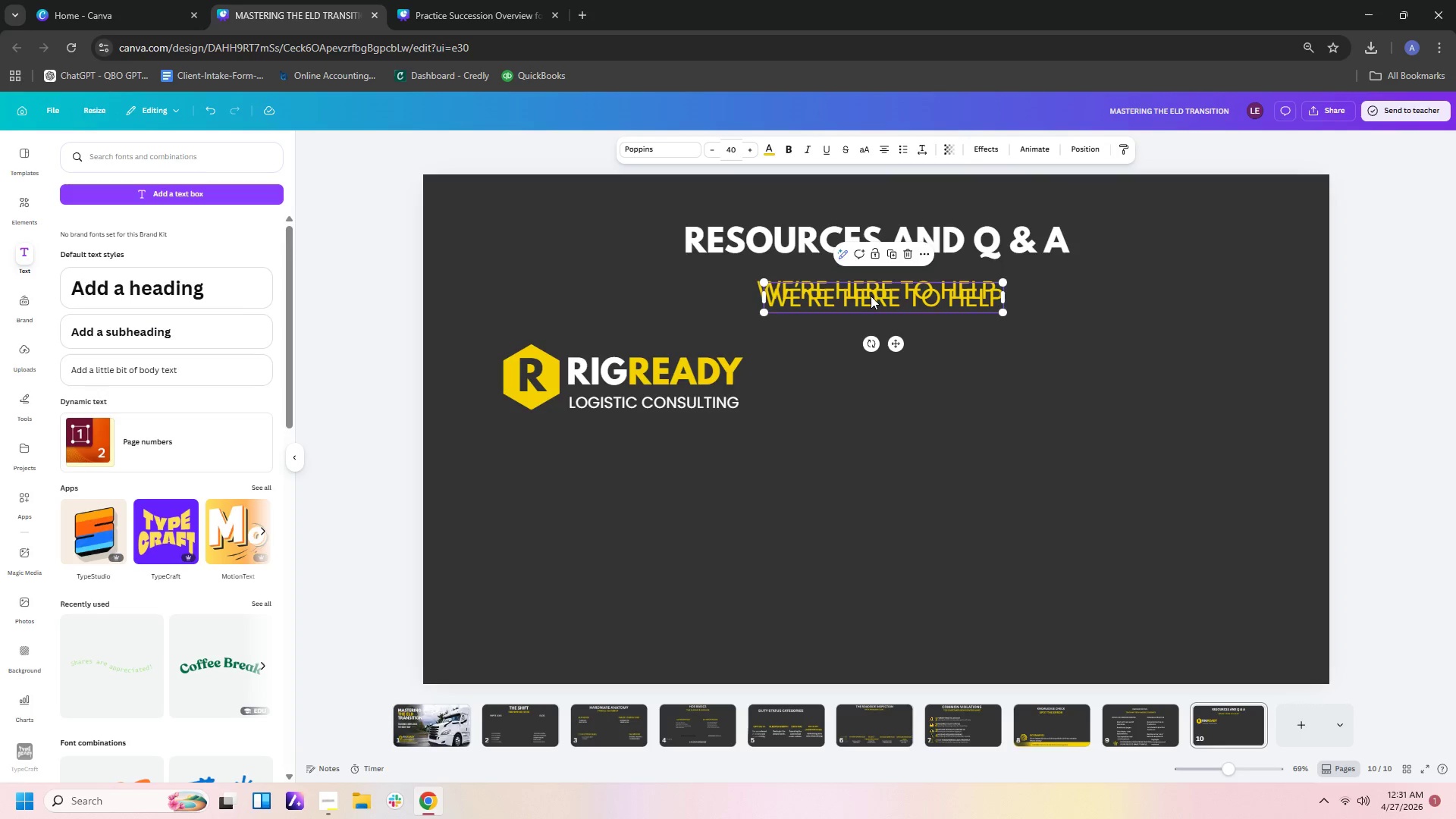 
left_click_drag(start_coordinate=[871, 296], to_coordinate=[673, 458])
 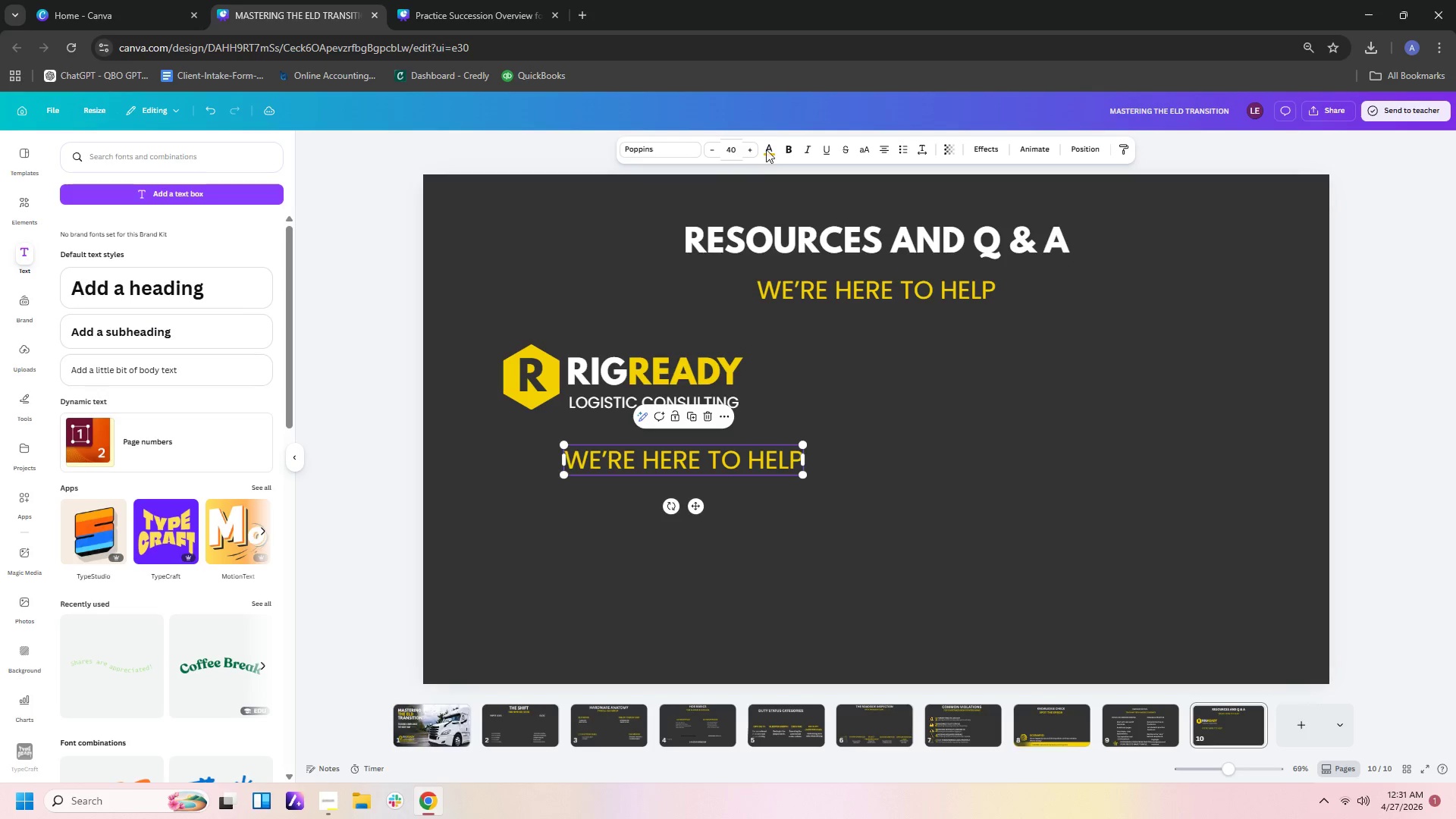 
left_click([769, 147])
 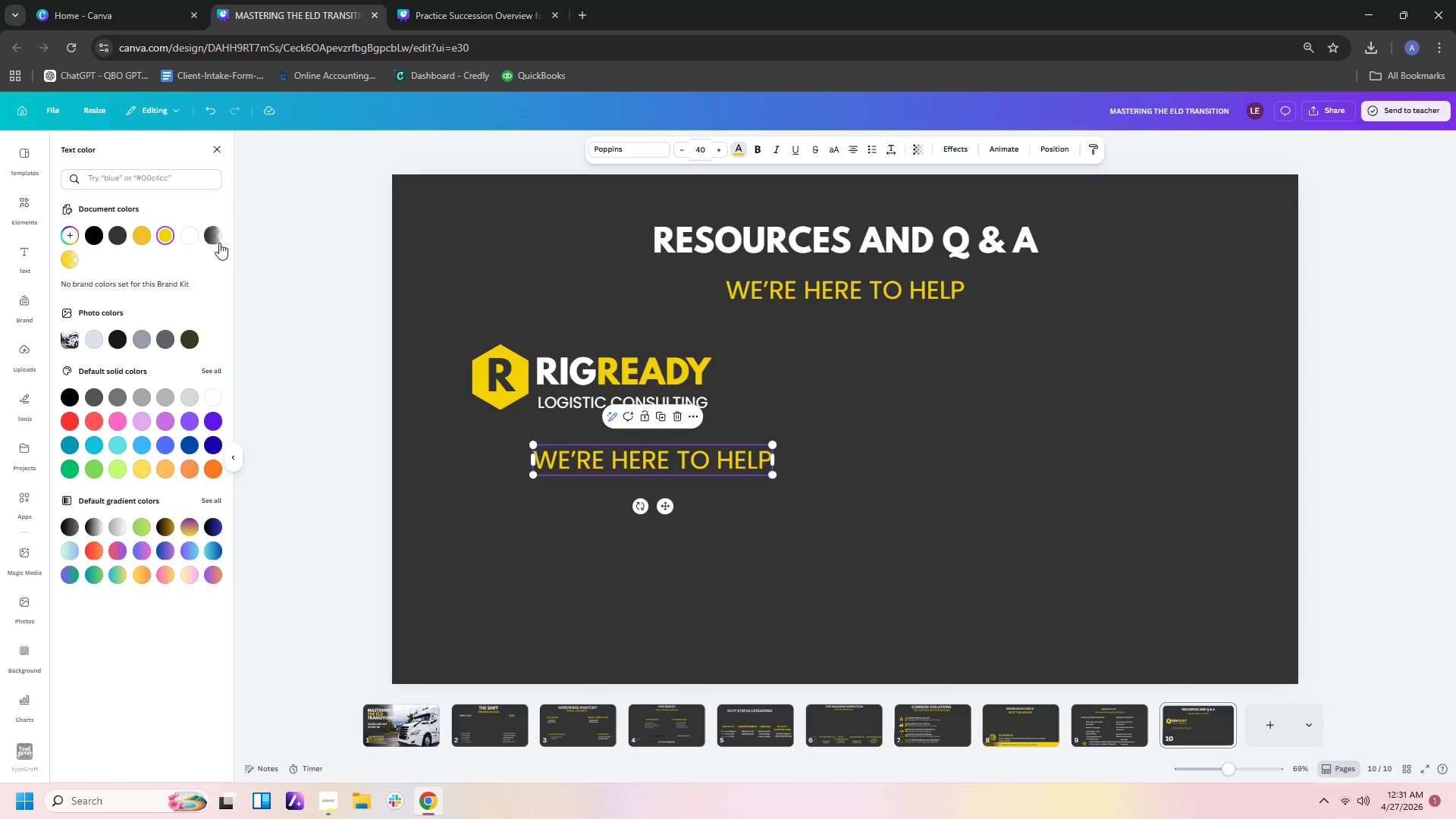 
left_click([190, 235])
 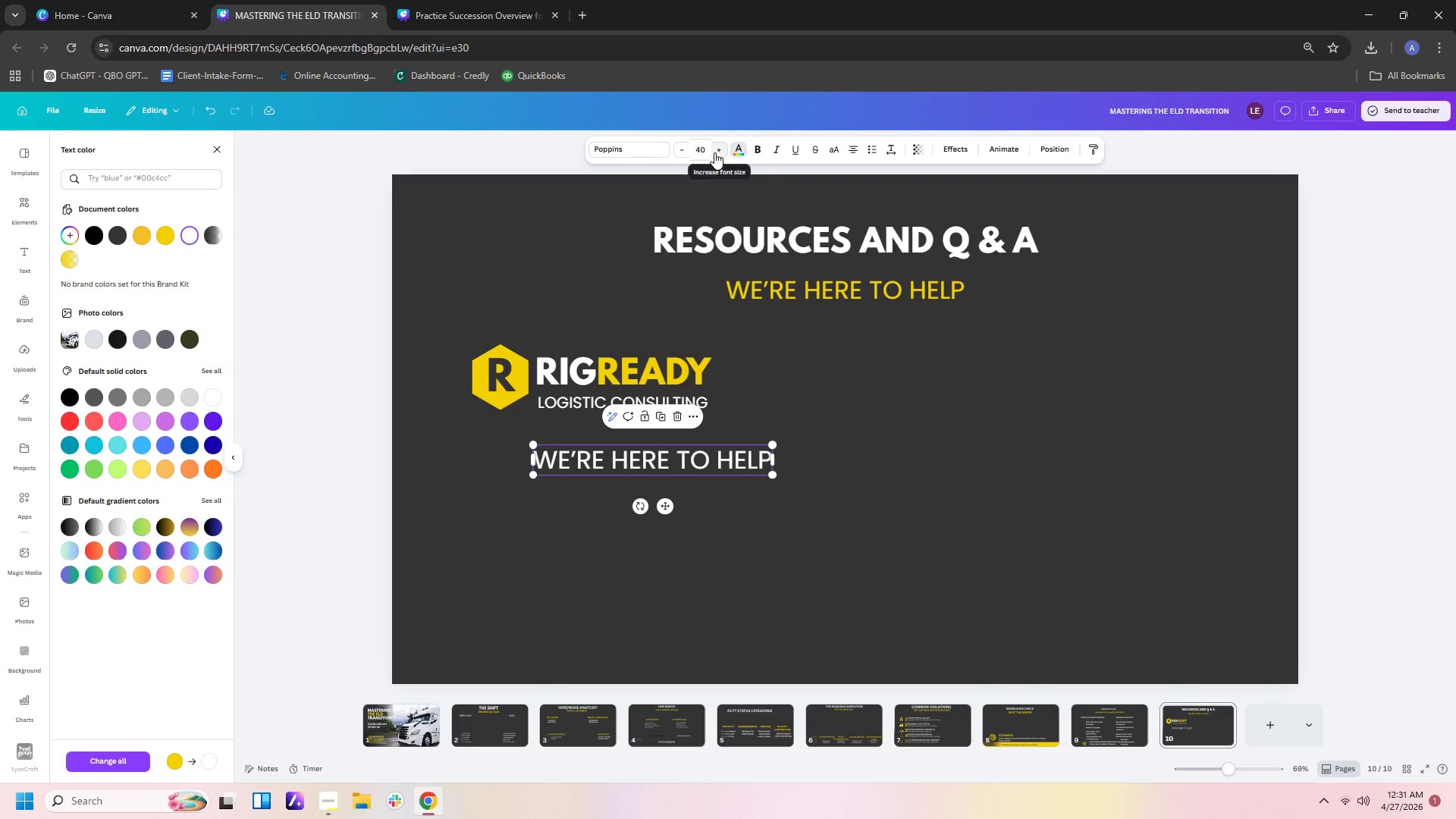 
left_click_drag(start_coordinate=[708, 152], to_coordinate=[693, 152])
 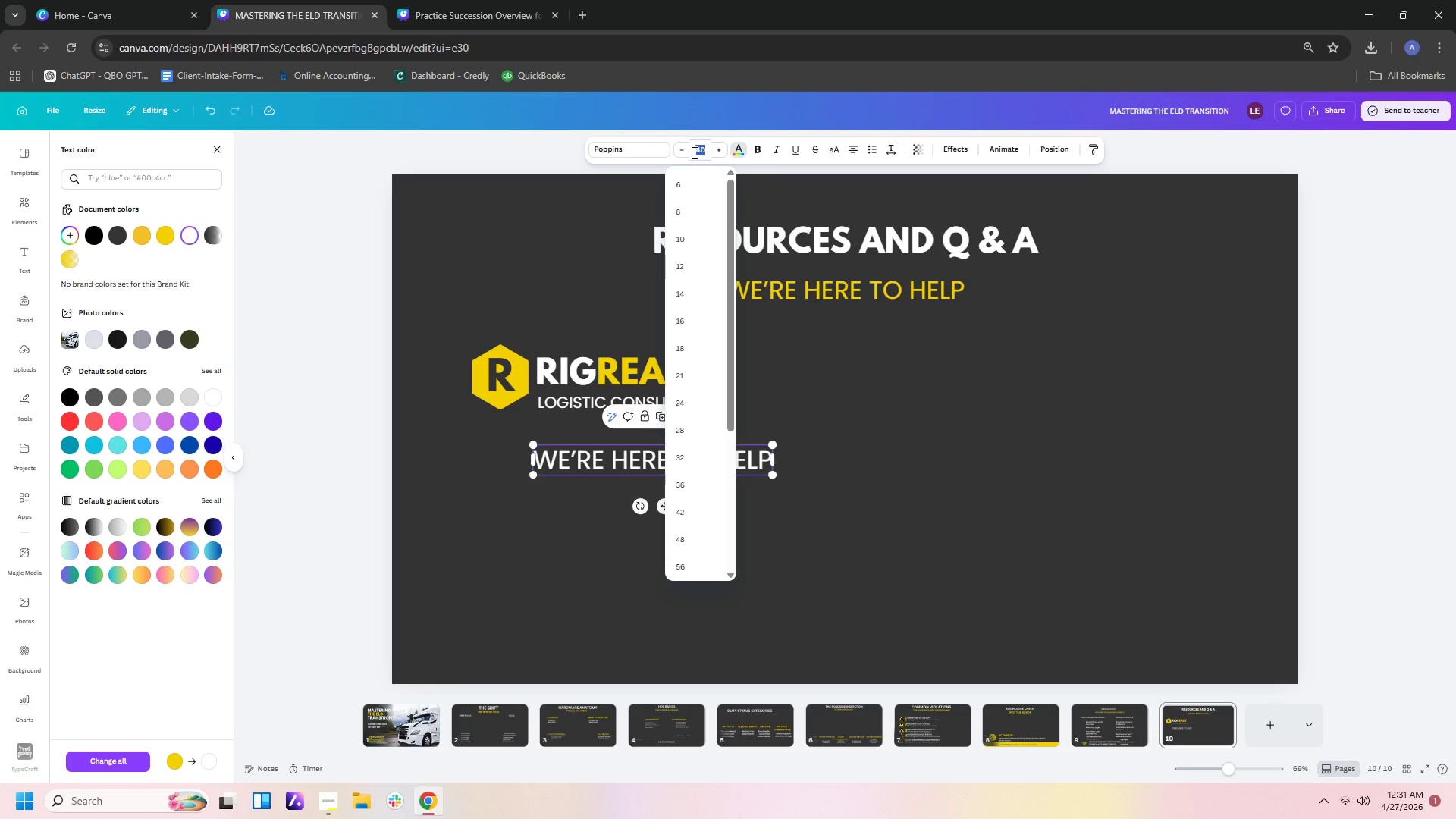 
key(Numpad3)
 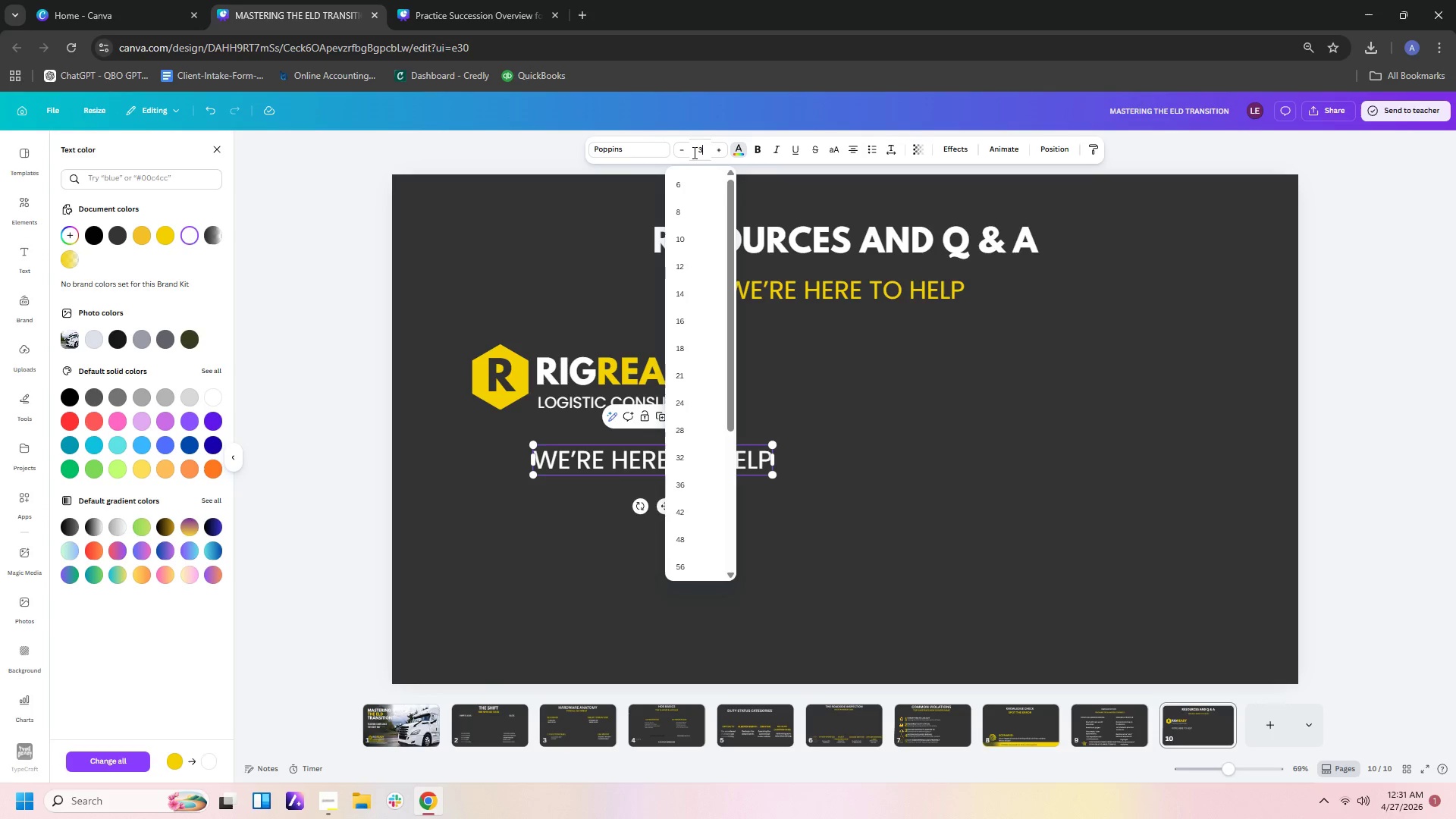 
key(Numpad0)
 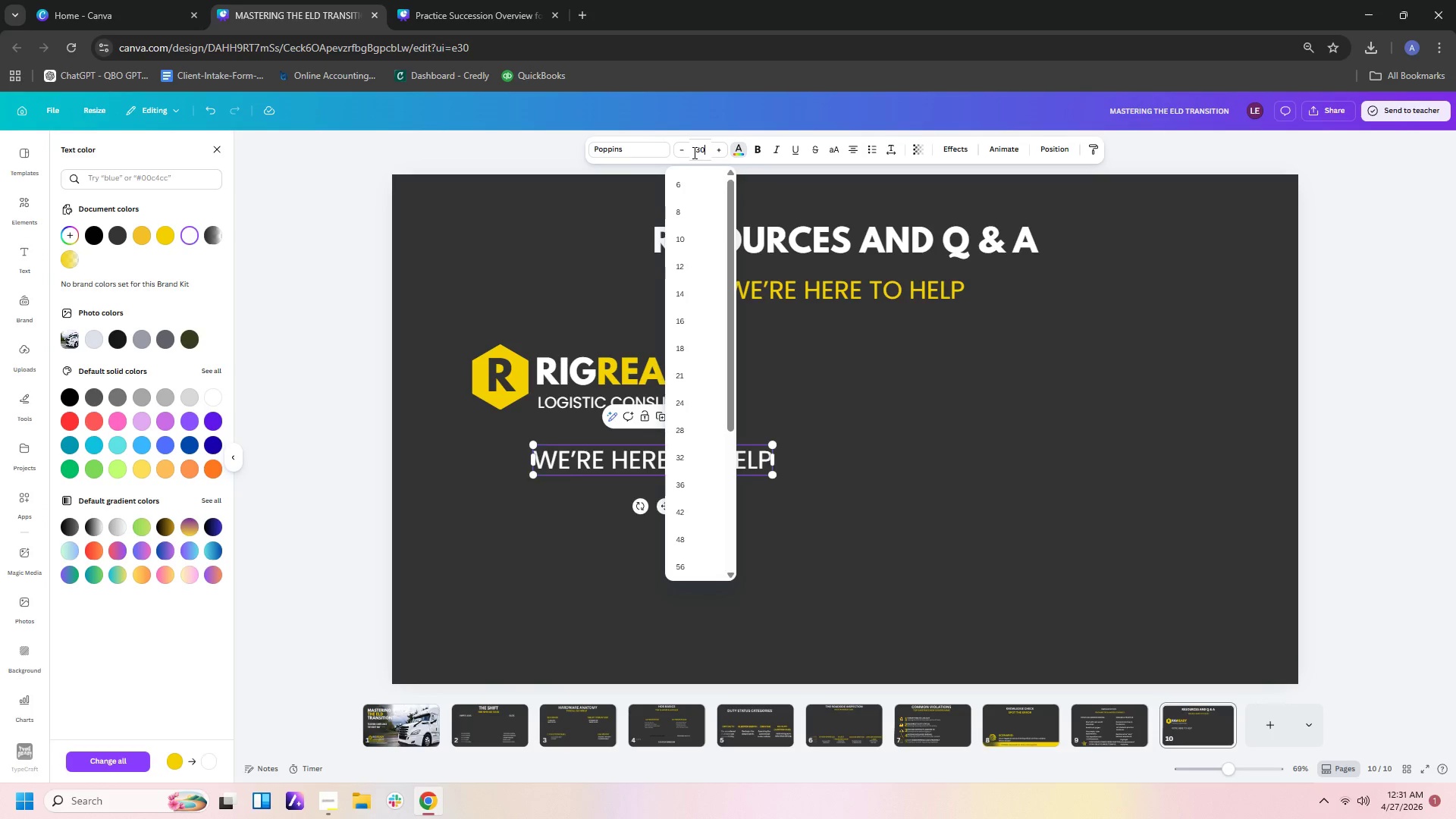 
key(Enter)
 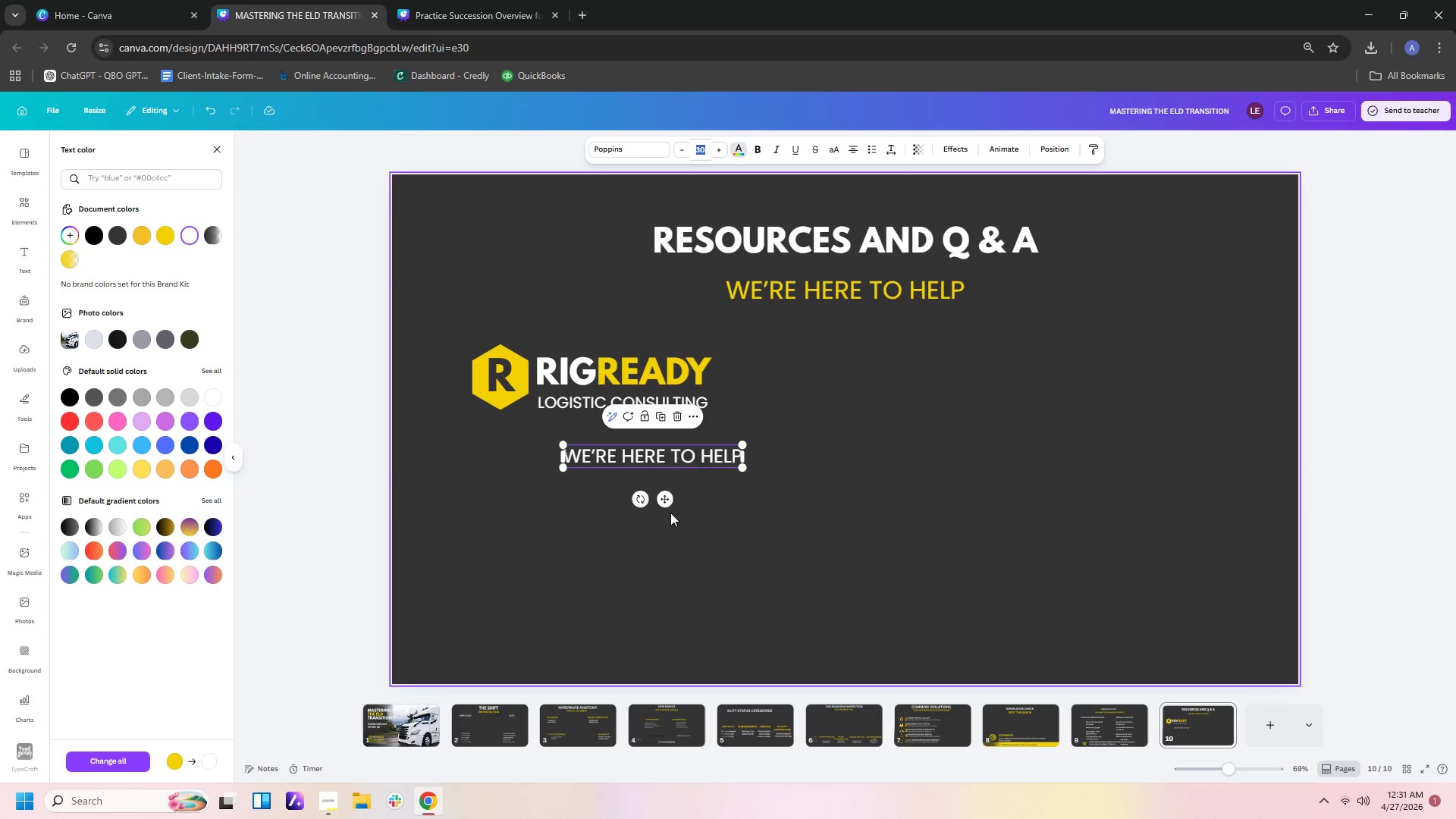 
left_click([704, 529])
 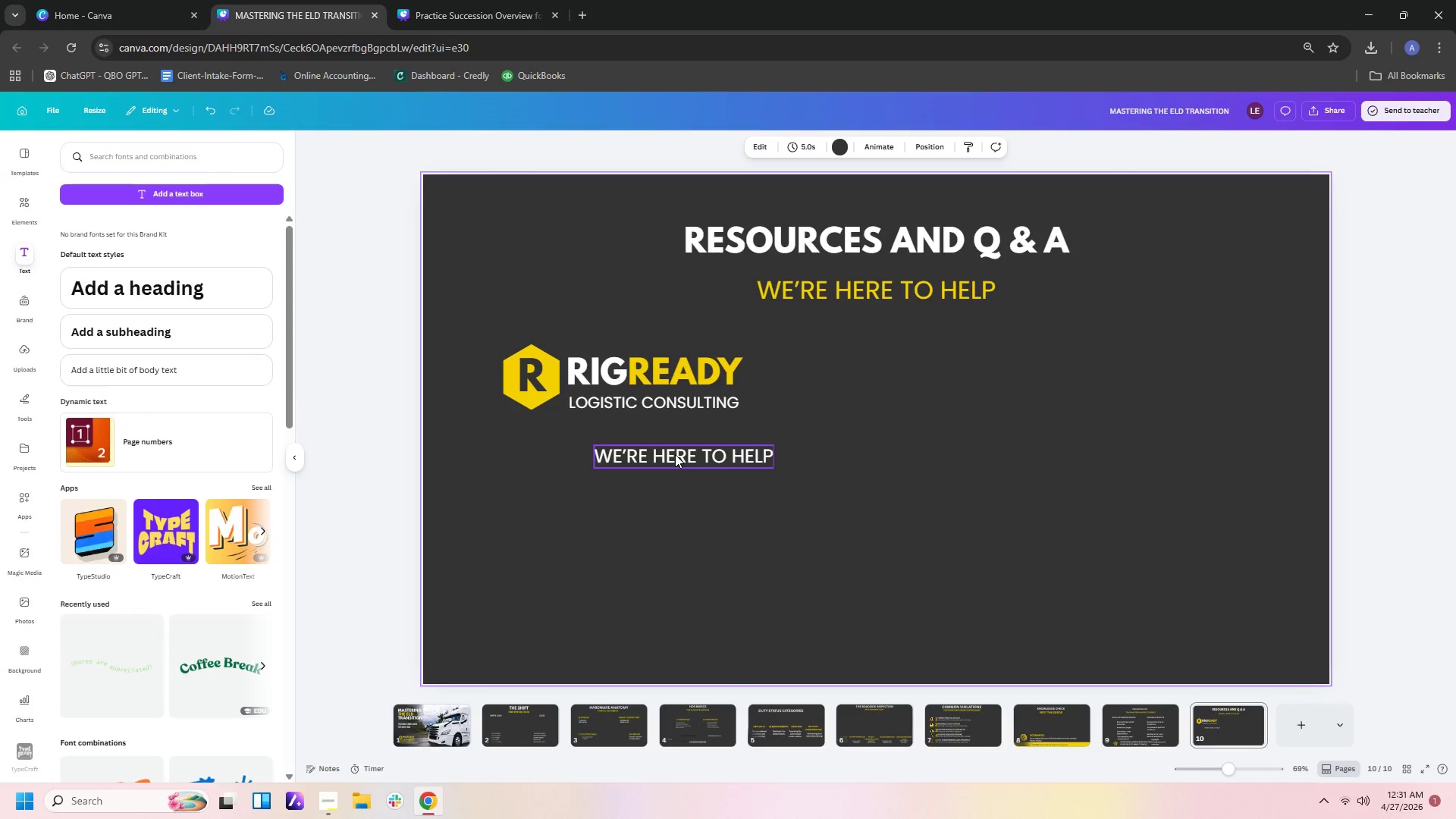 
left_click_drag(start_coordinate=[675, 454], to_coordinate=[651, 452])
 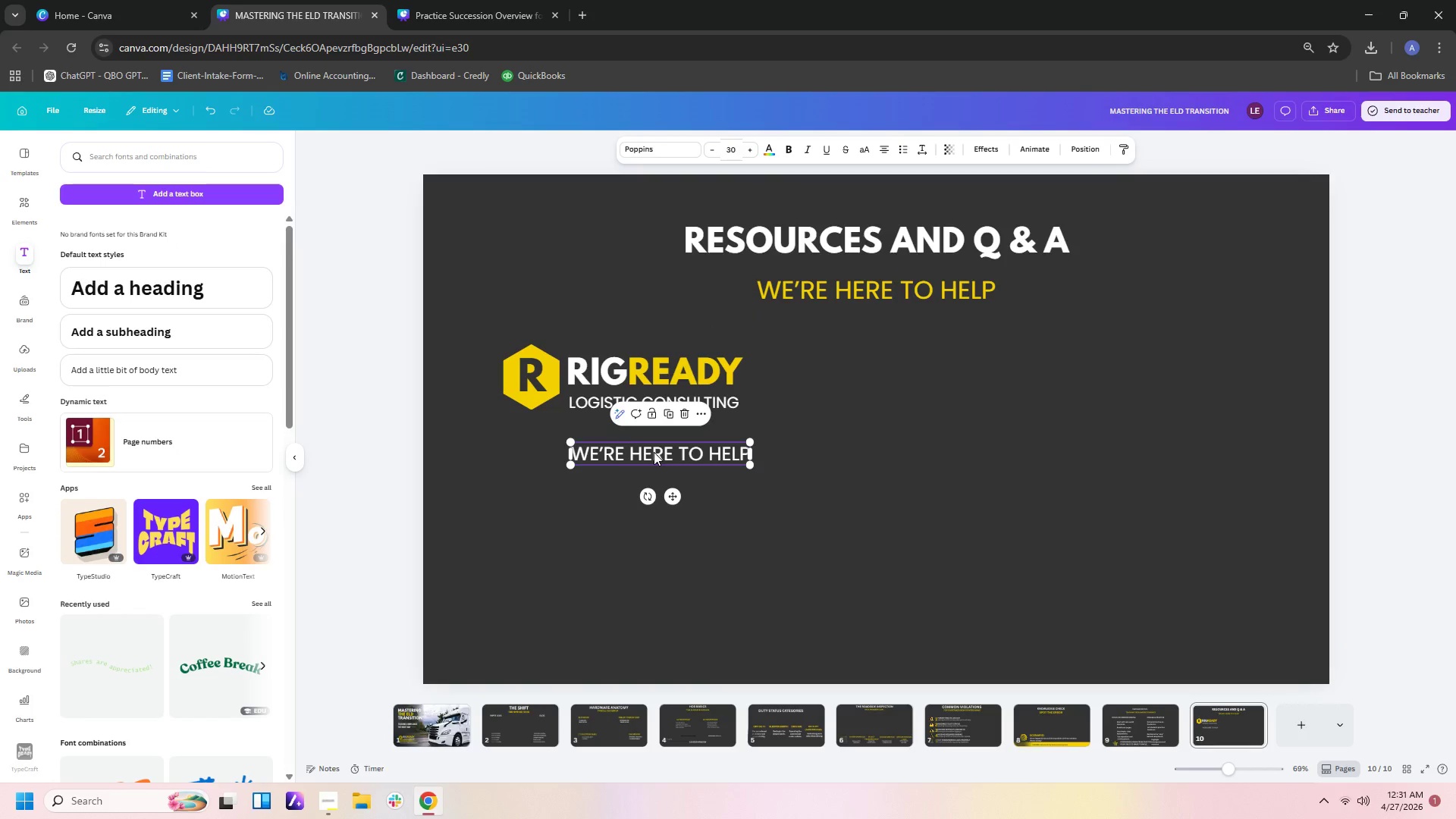 
double_click([654, 452])
 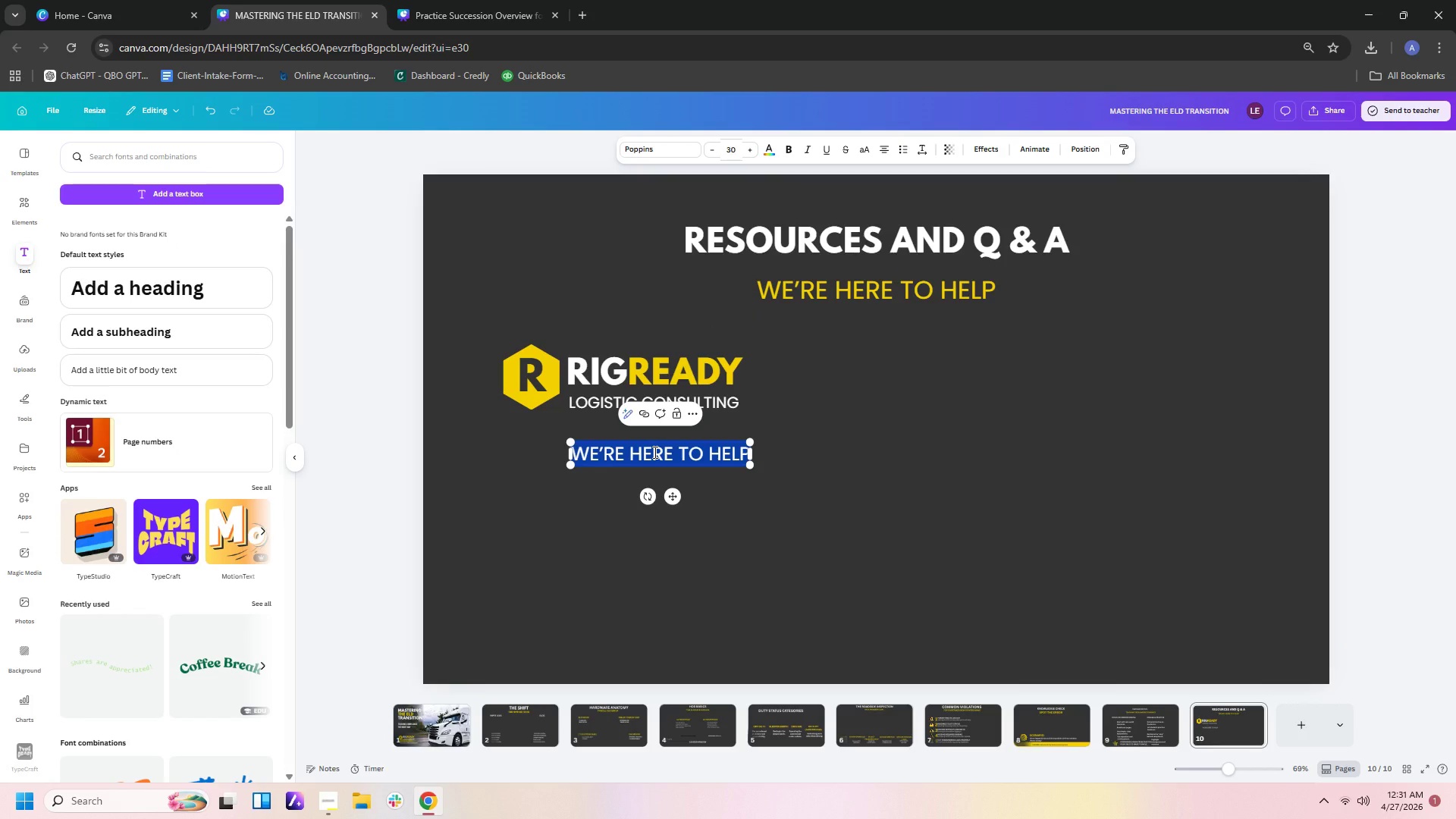 
key(Shift+9)
 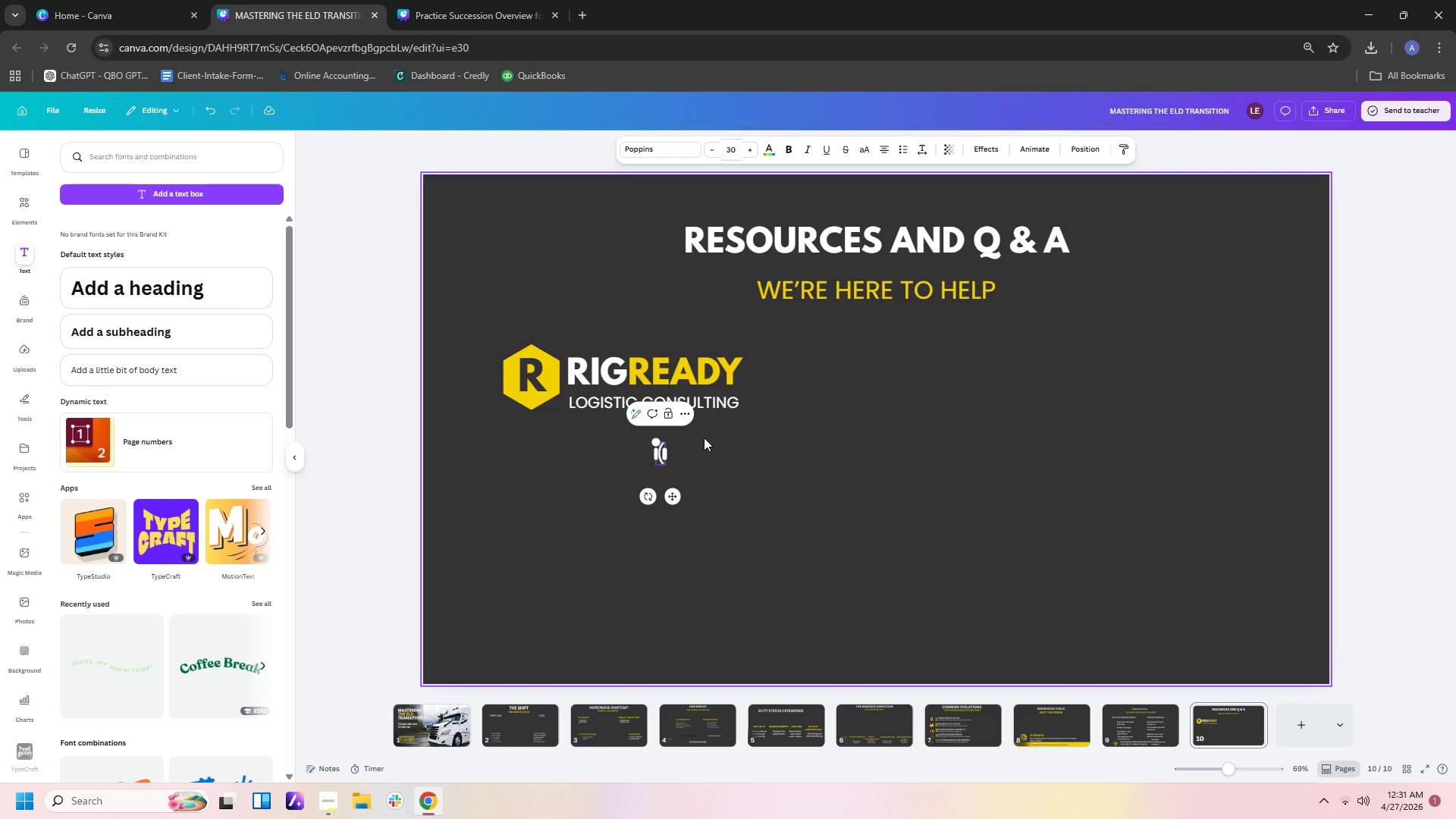 
wait(5.44)
 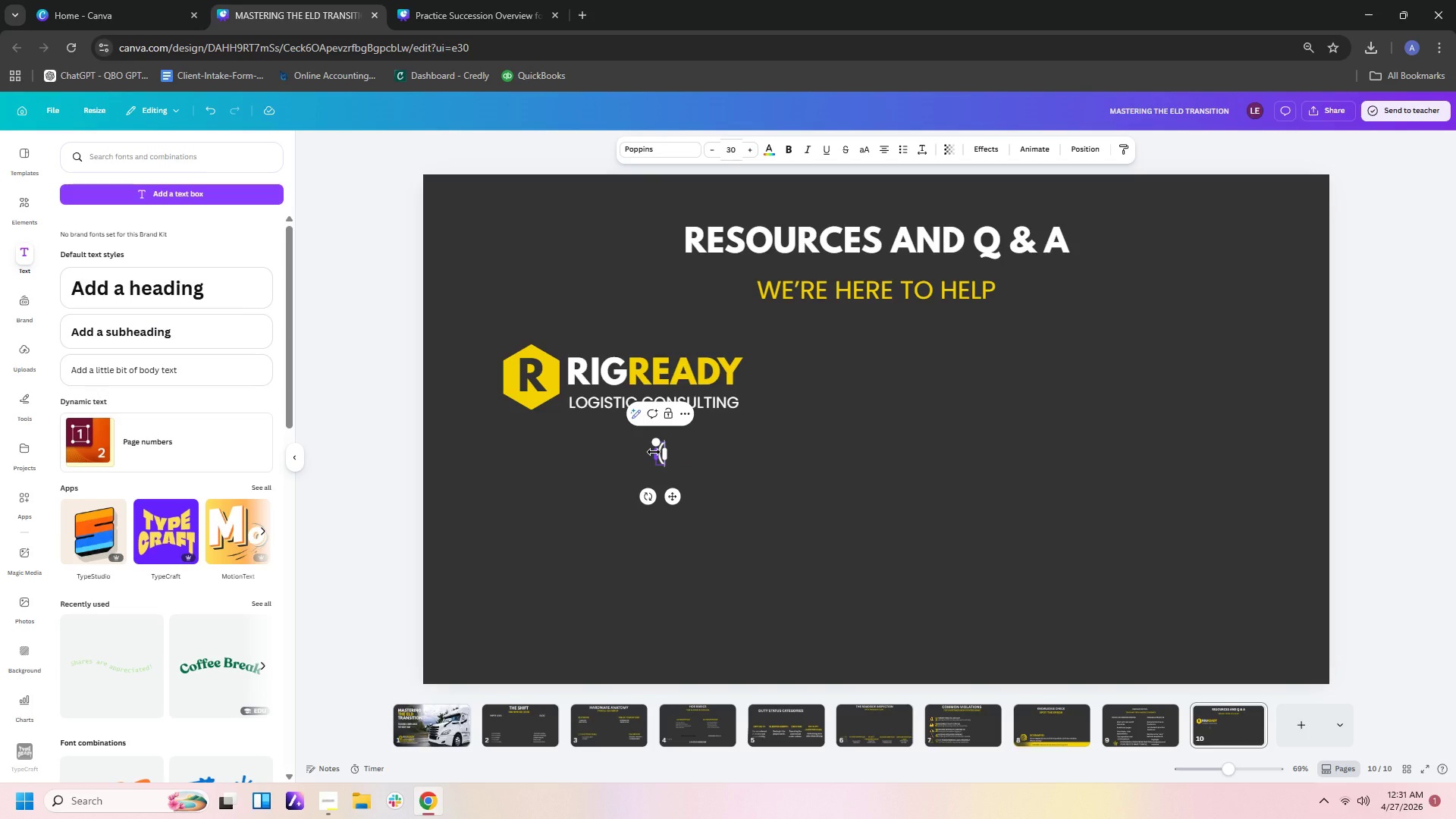 
key(Backspace)
key(Backspace)
type((555) 123-4567)
 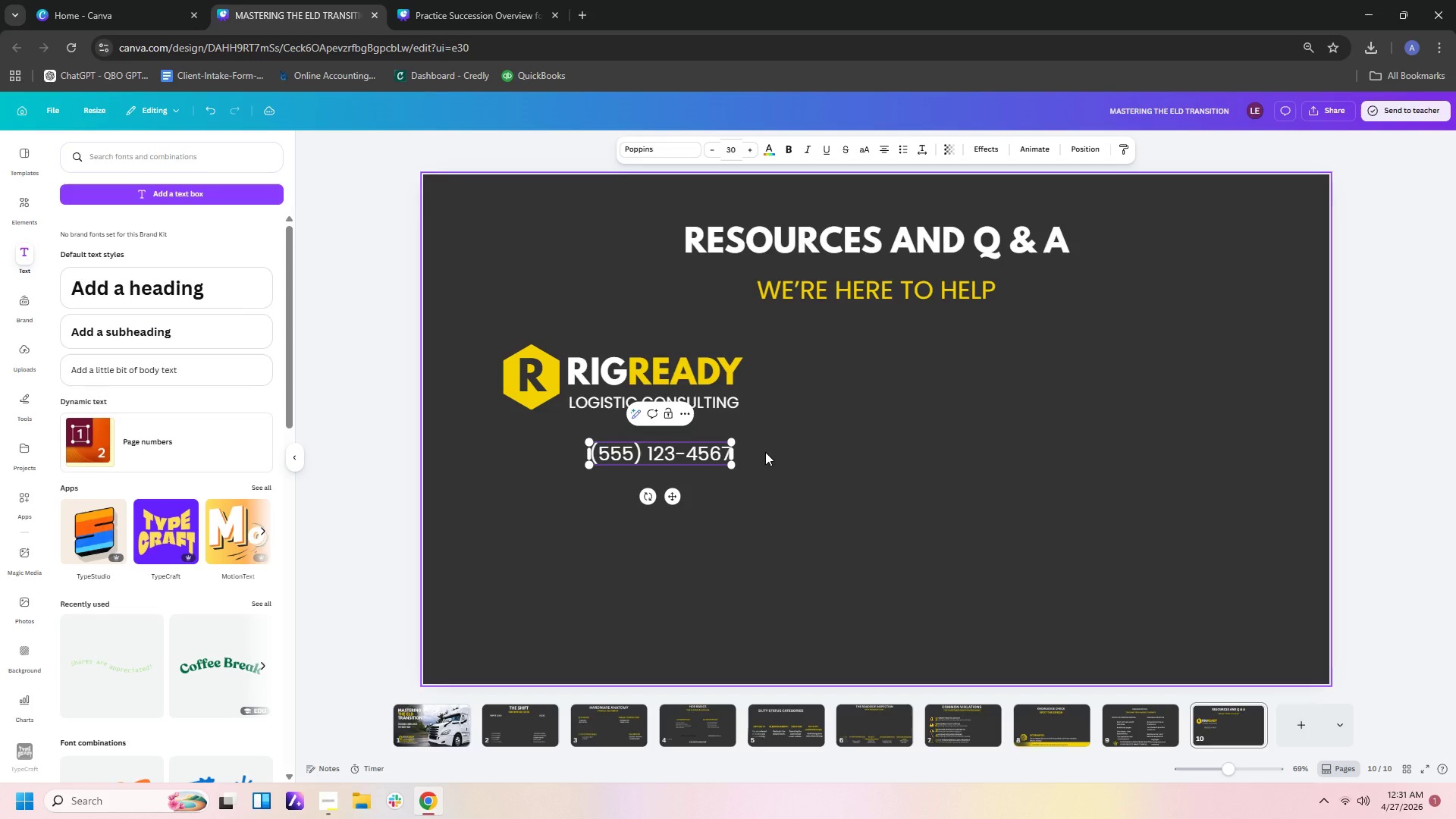 
key(Enter)
 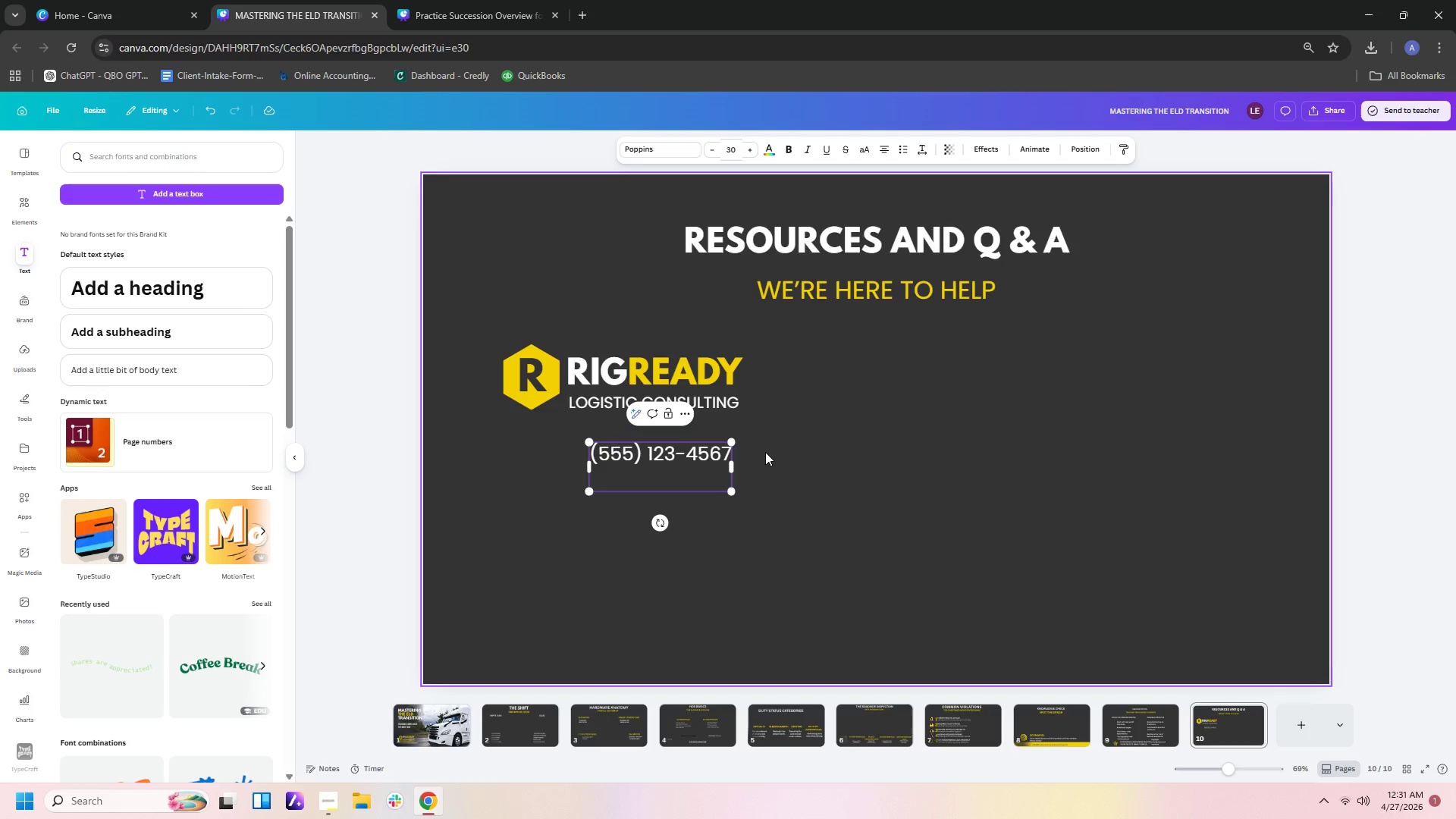 
type(IN)
key(Backspace)
key(Backspace)
type(info@rigi)
key(Backspace)
type(readyconsulting.com)
 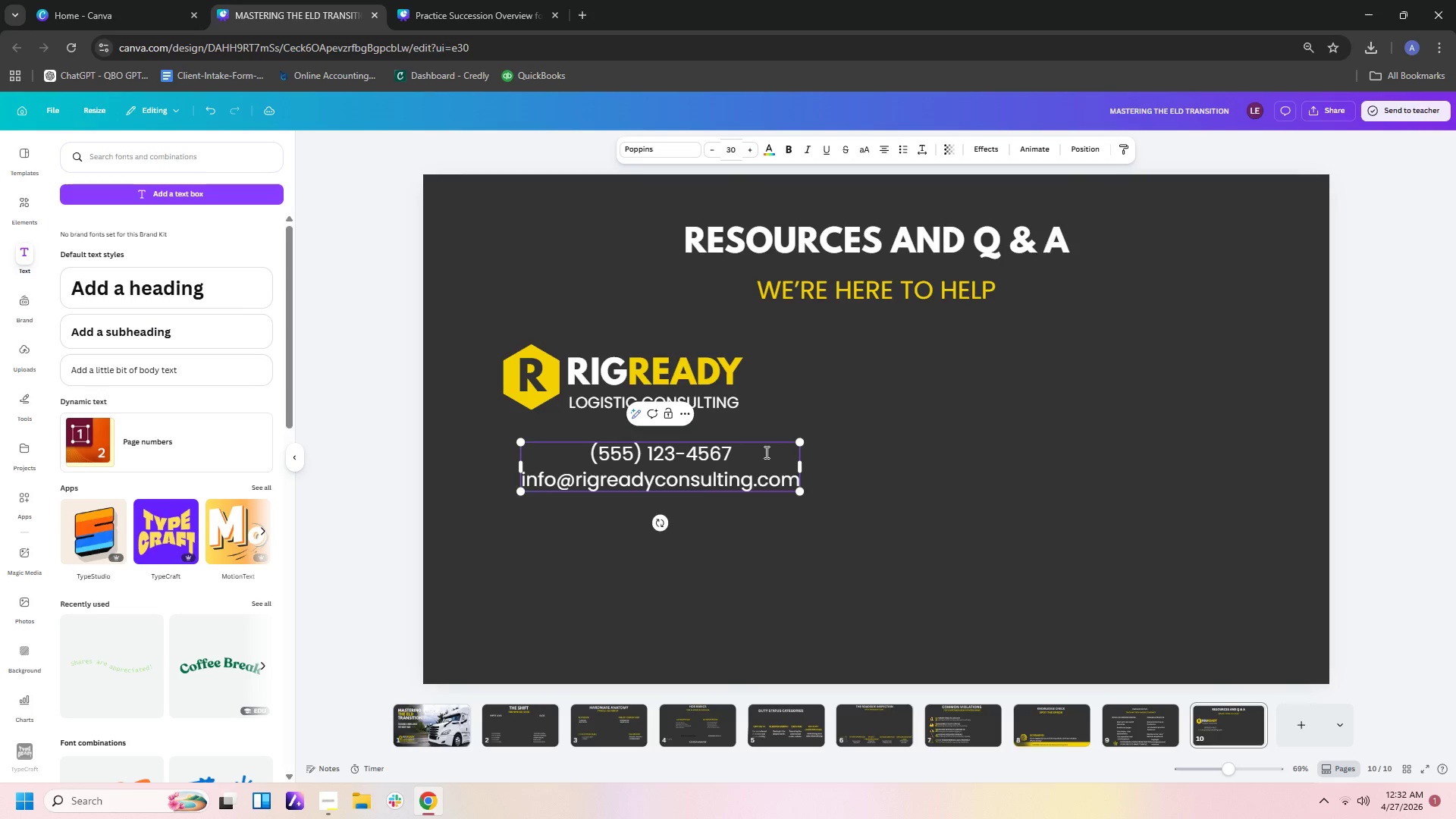 
left_click([886, 153])
 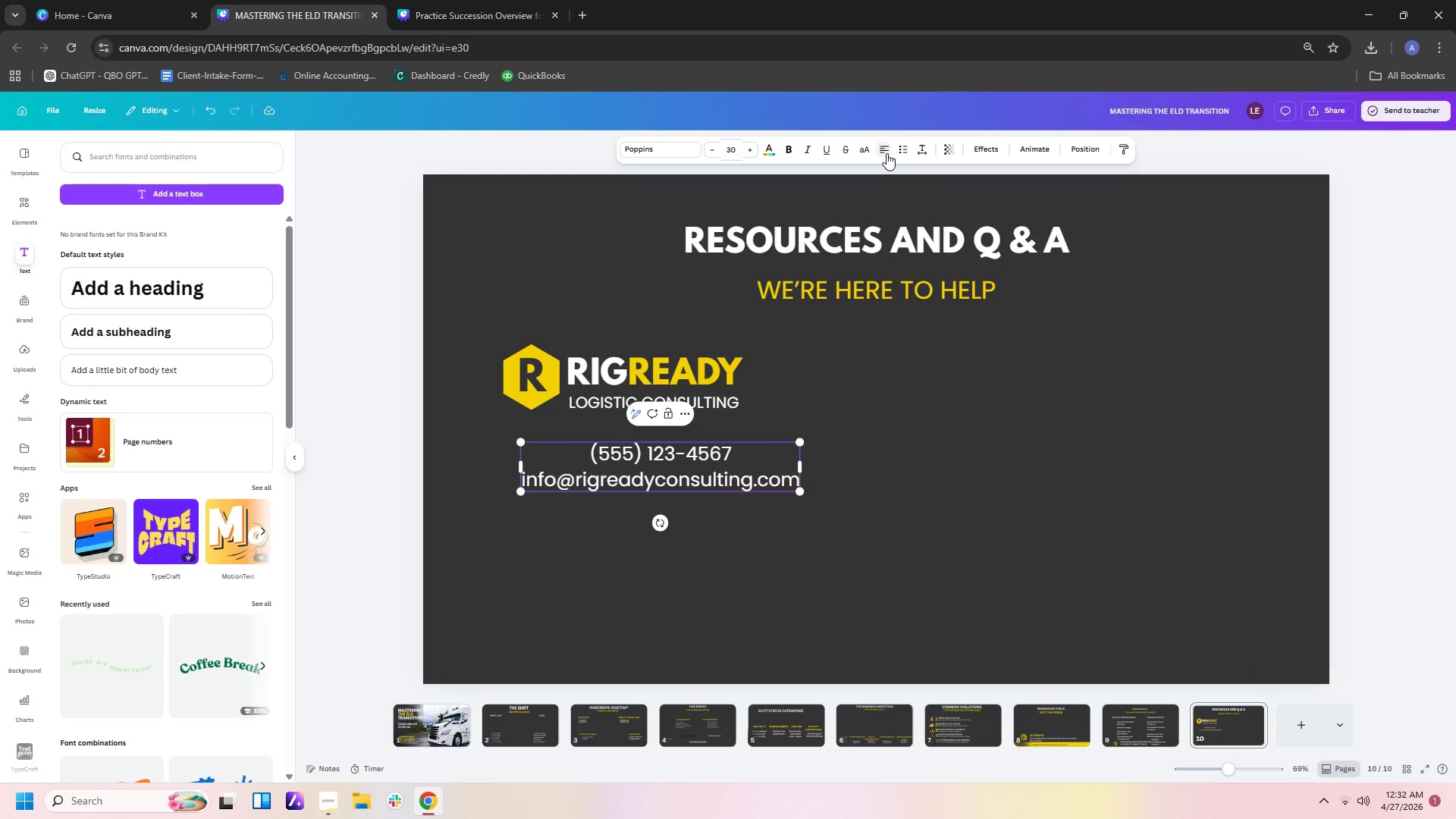 
left_click([886, 153])
 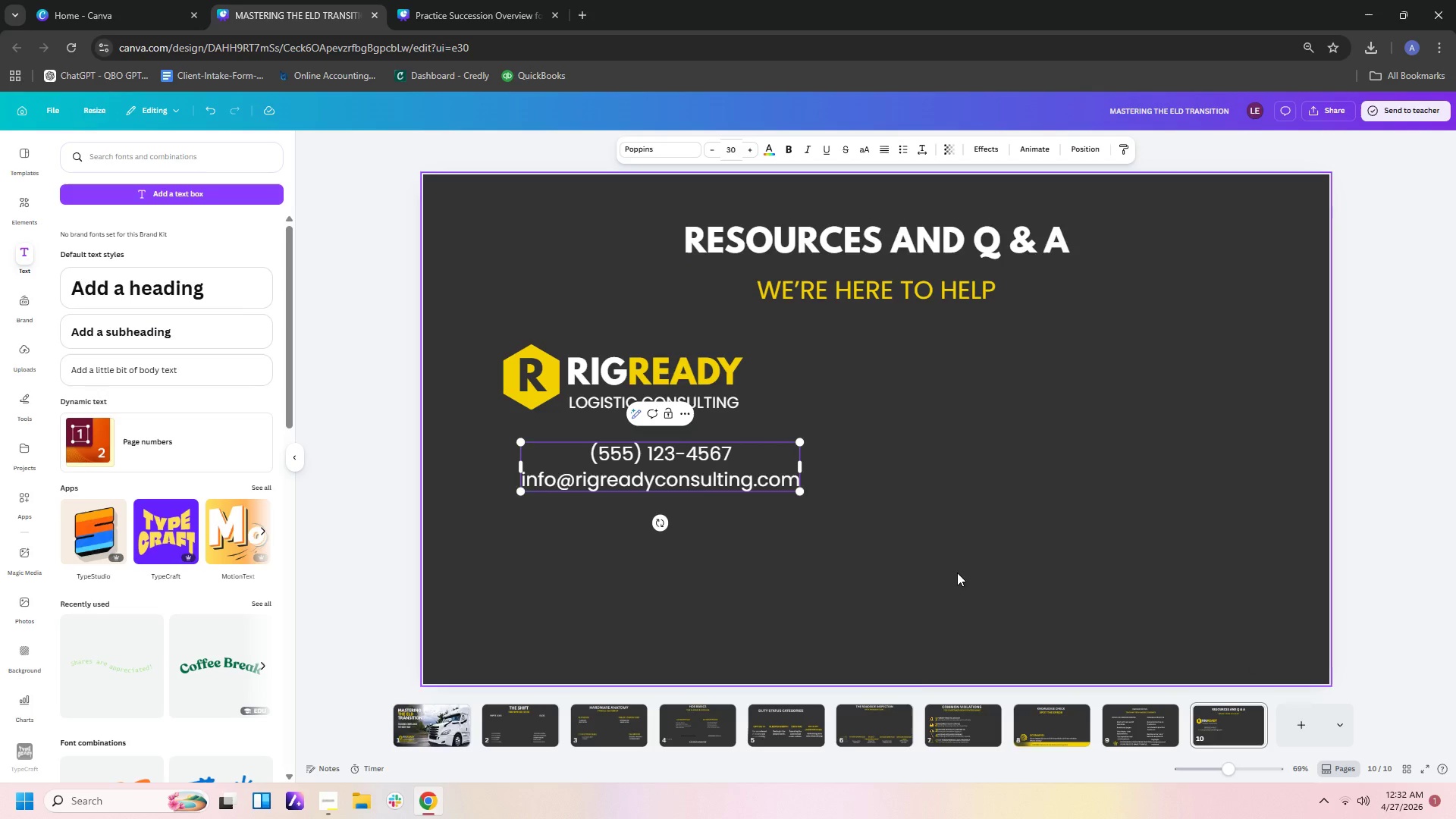 
left_click([915, 672])
 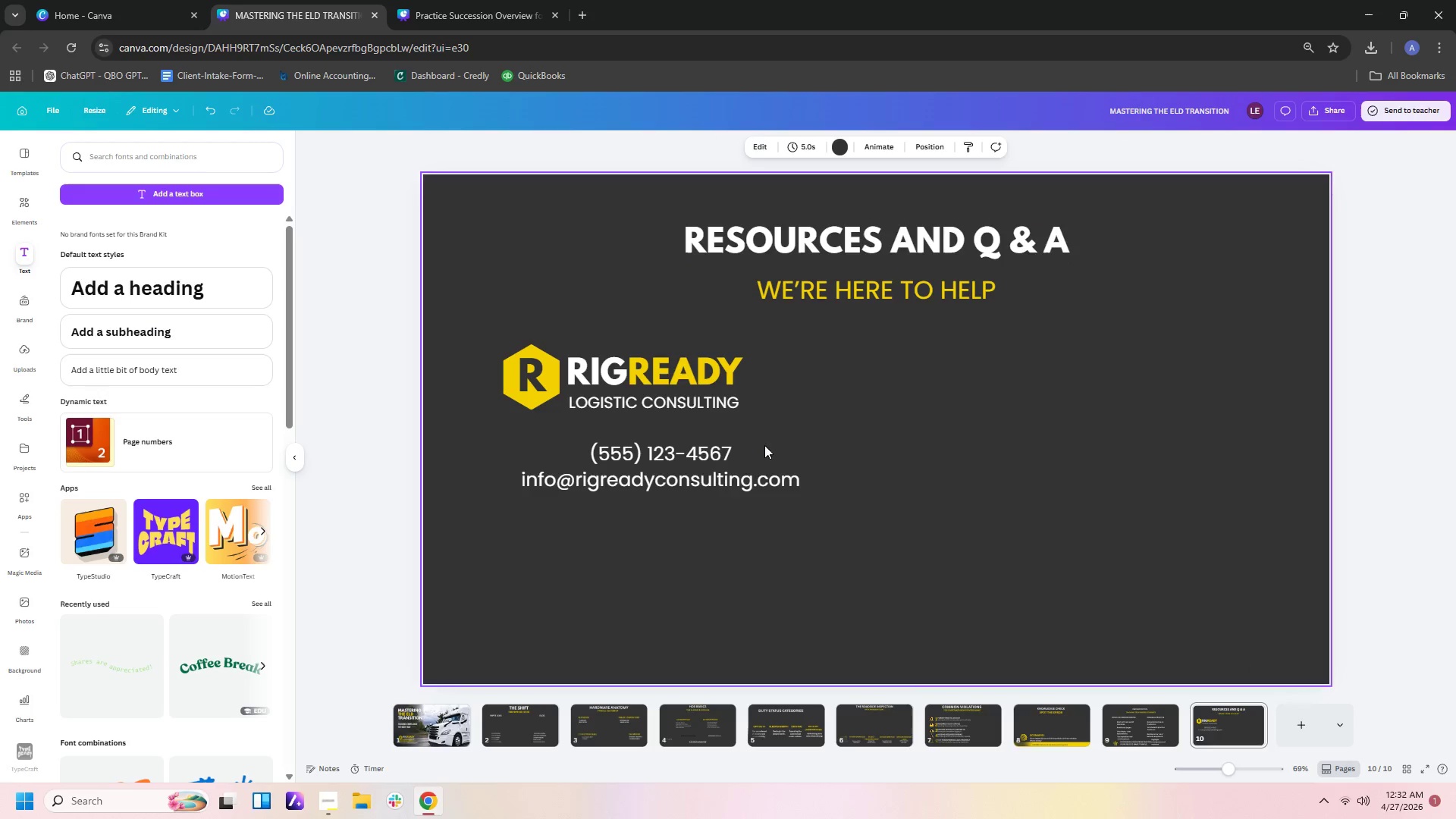 
left_click([743, 472])
 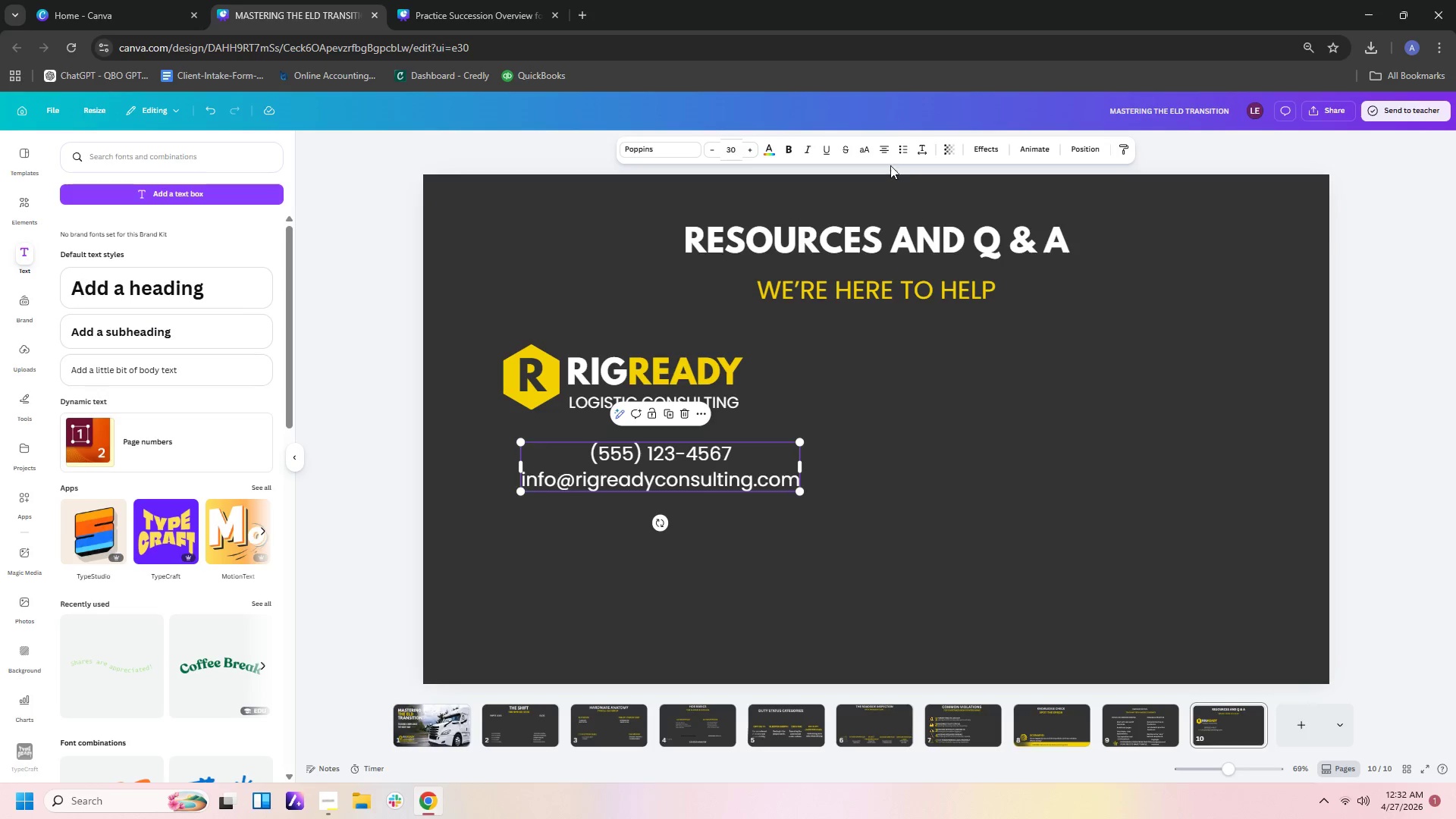 
left_click([891, 150])
 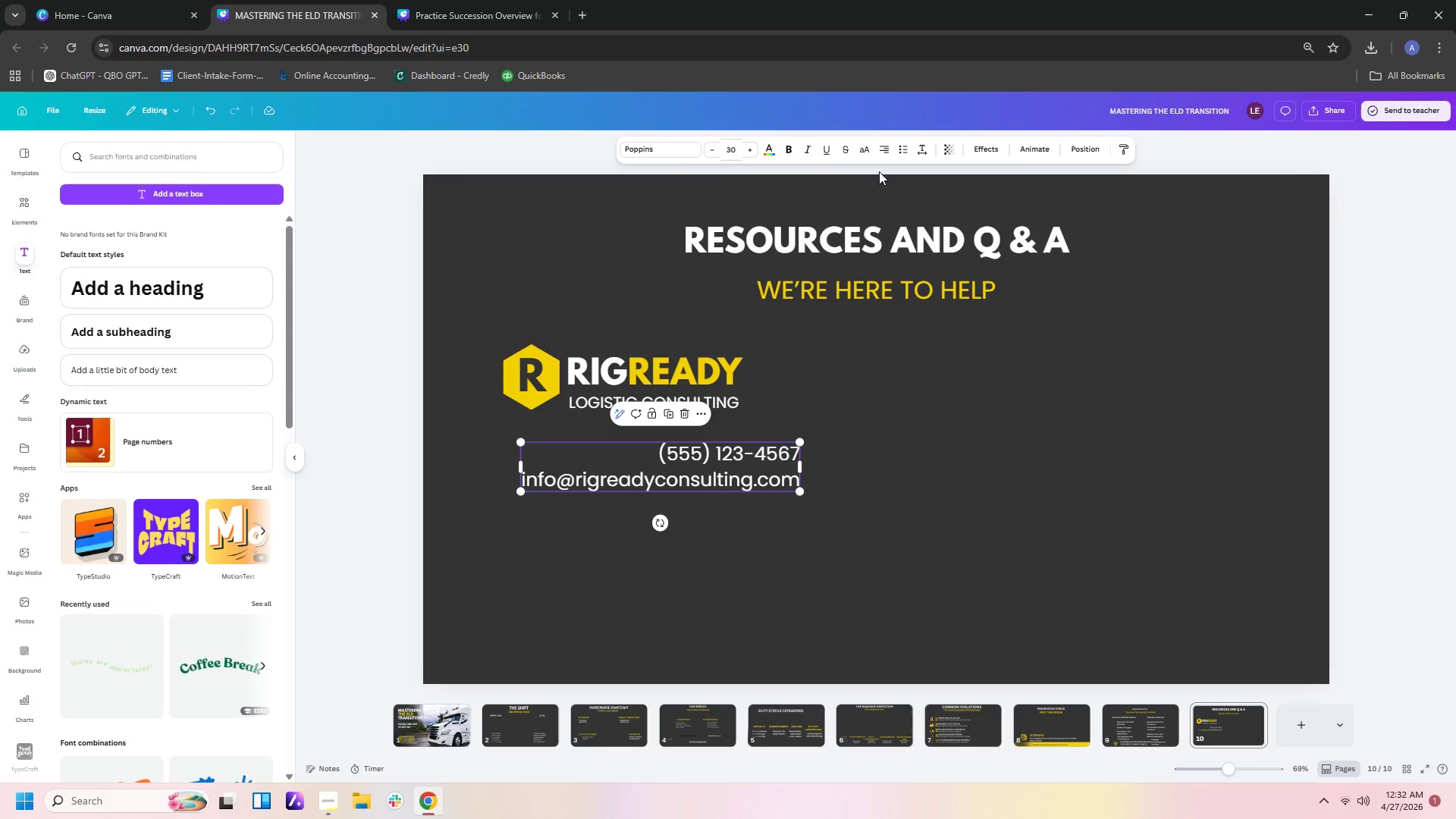 
left_click([879, 152])
 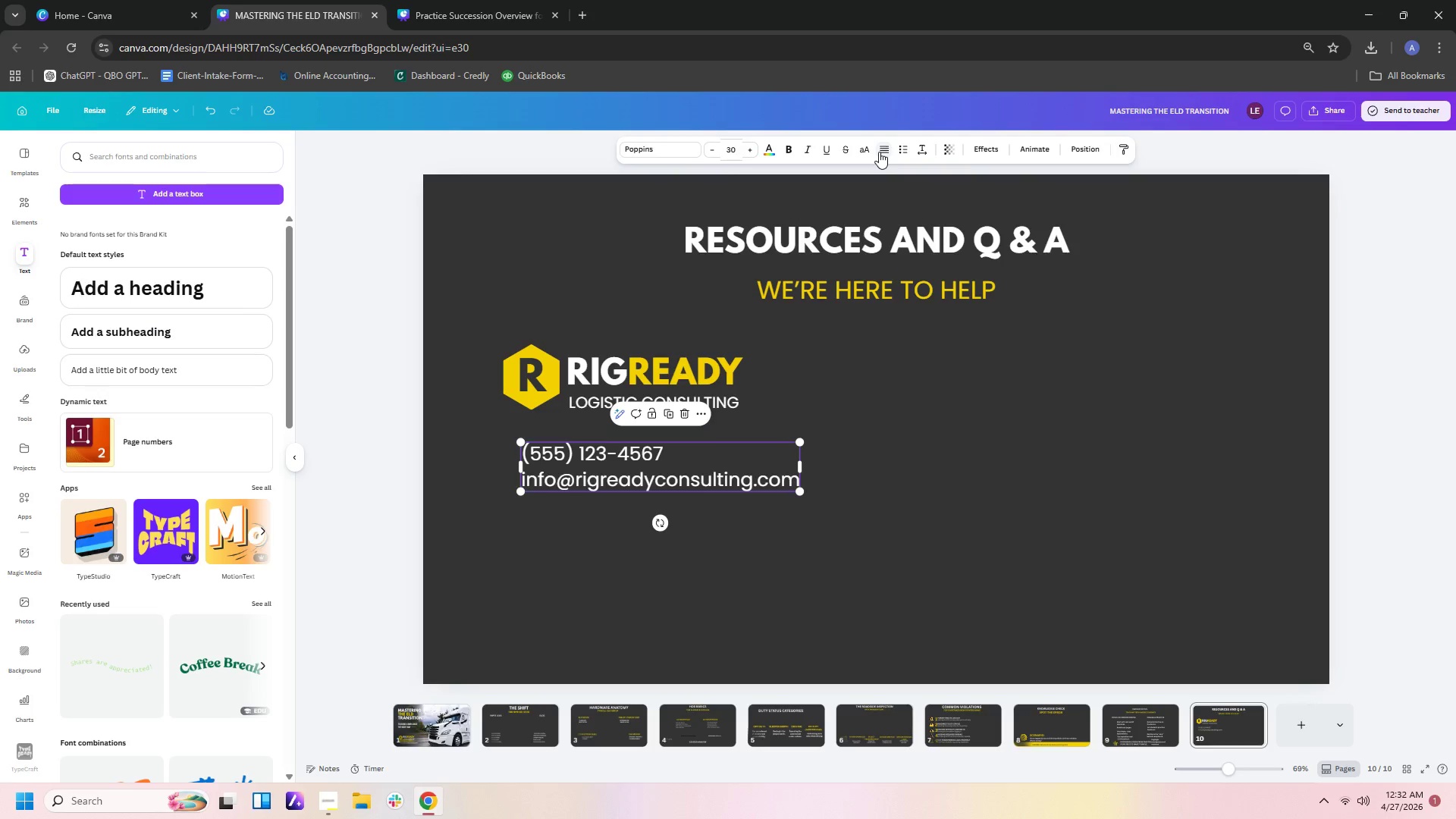 
left_click([879, 152])
 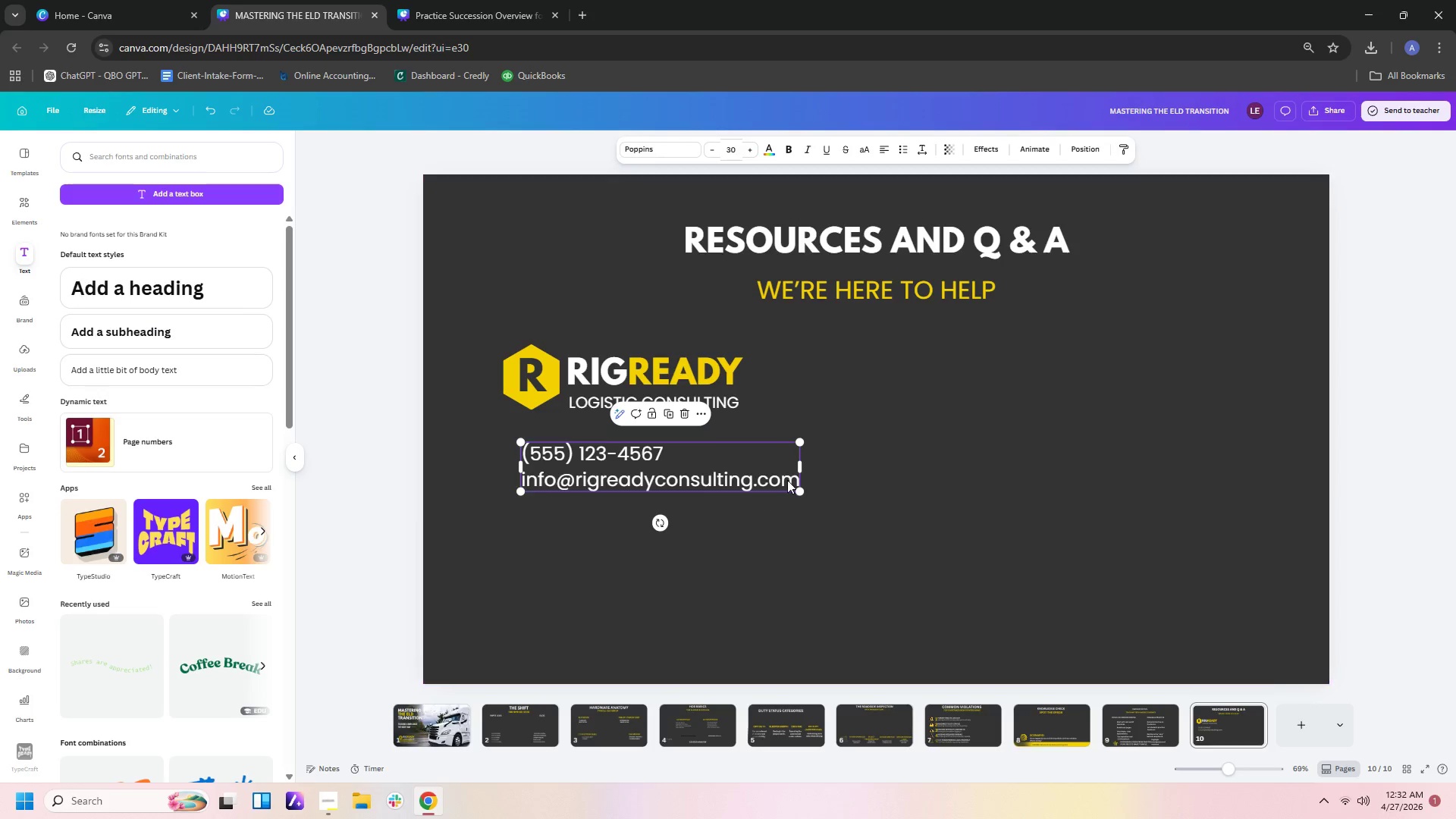 
left_click([793, 473])
 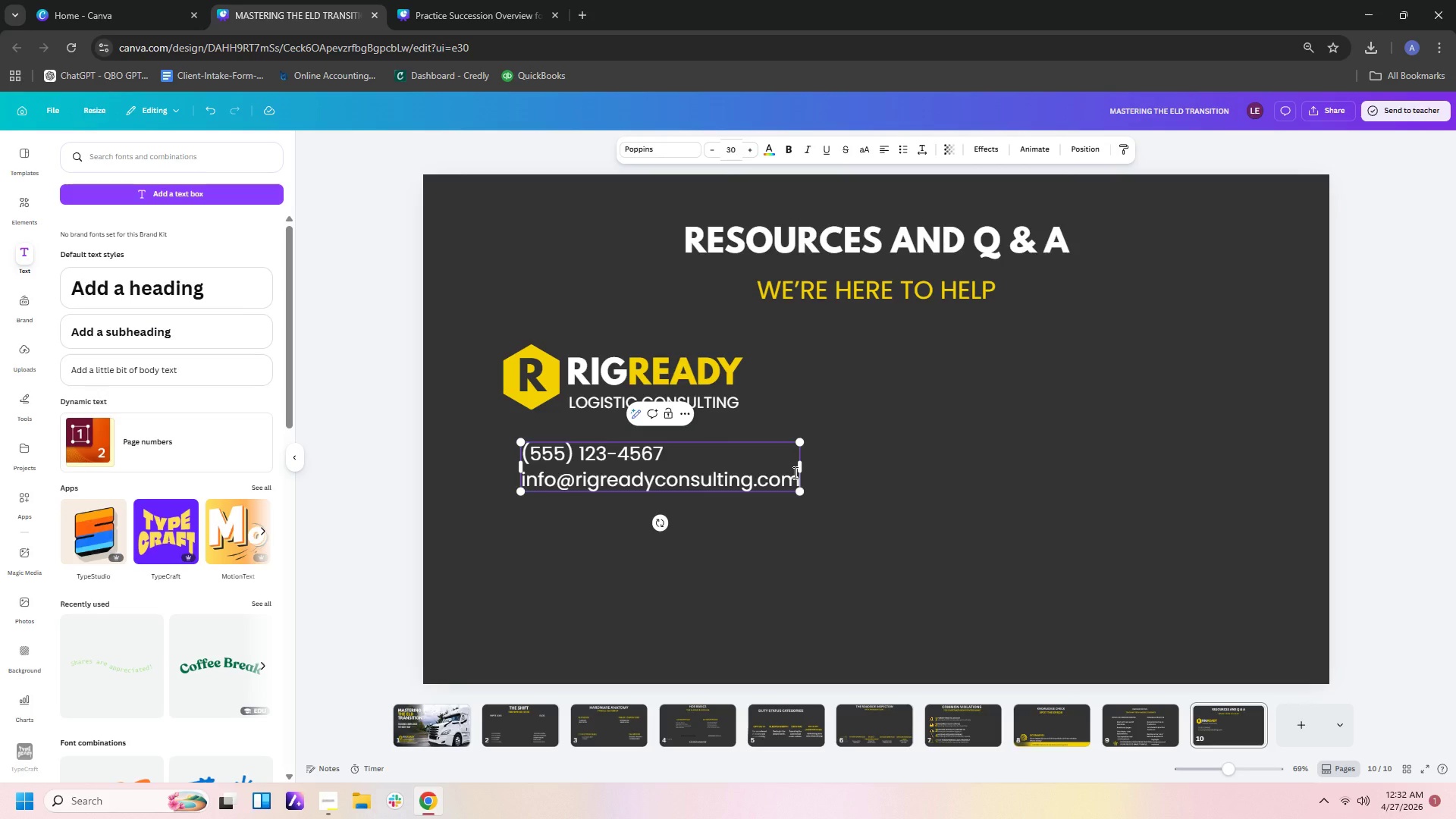 
left_click([794, 472])
 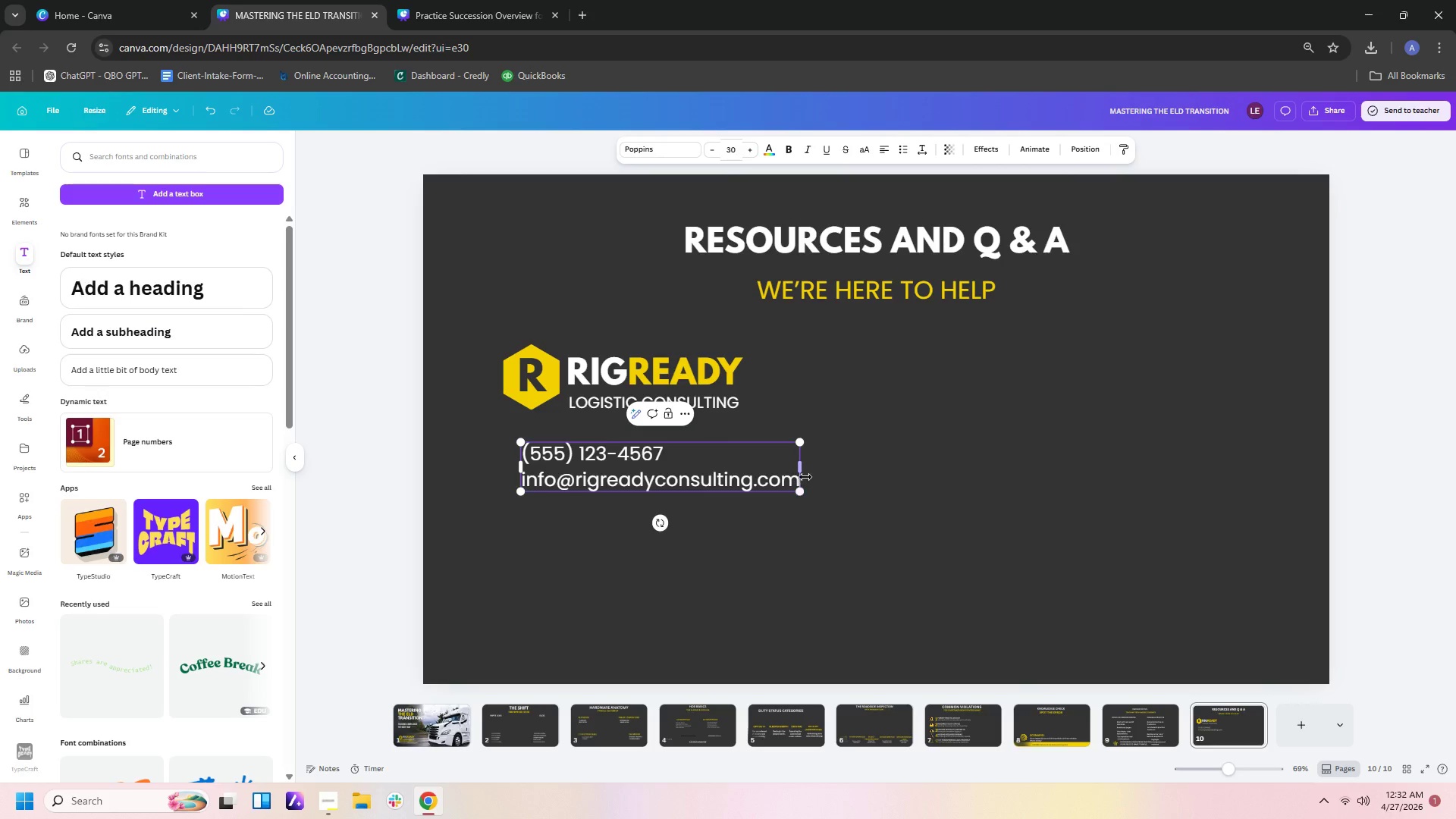 
left_click_drag(start_coordinate=[806, 466], to_coordinate=[827, 469])
 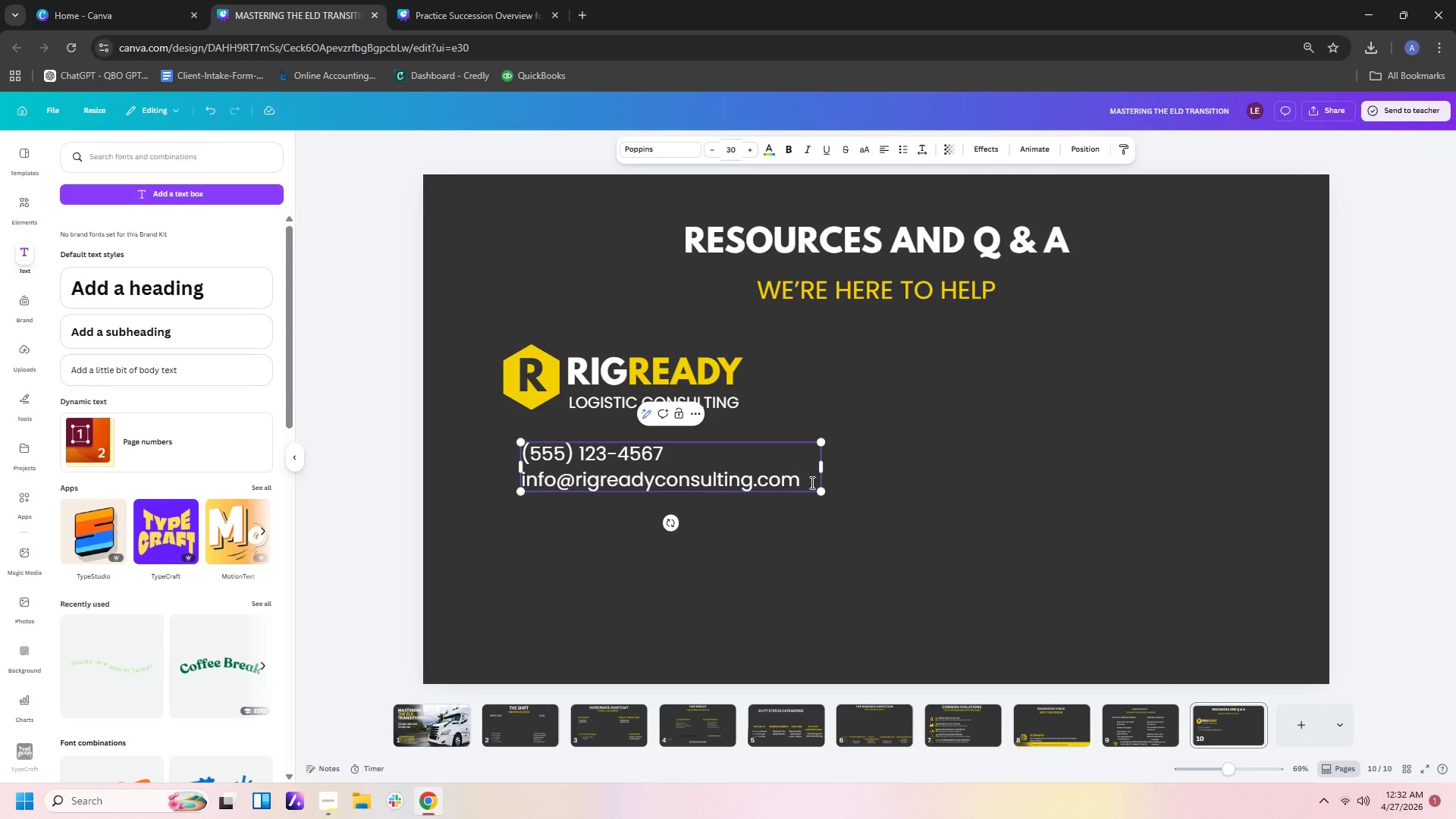 
left_click([811, 482])
 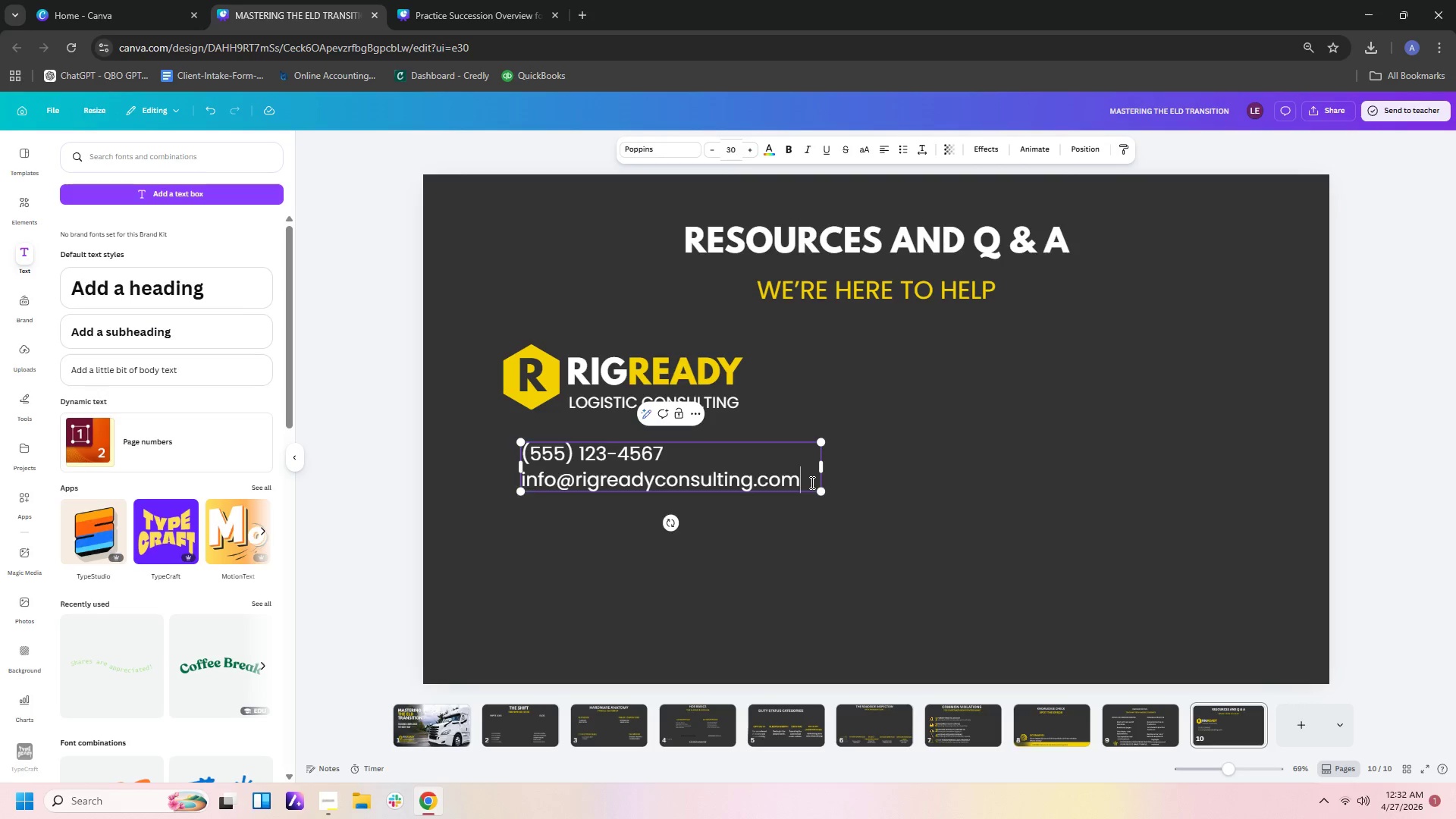 
key(Enter)
 